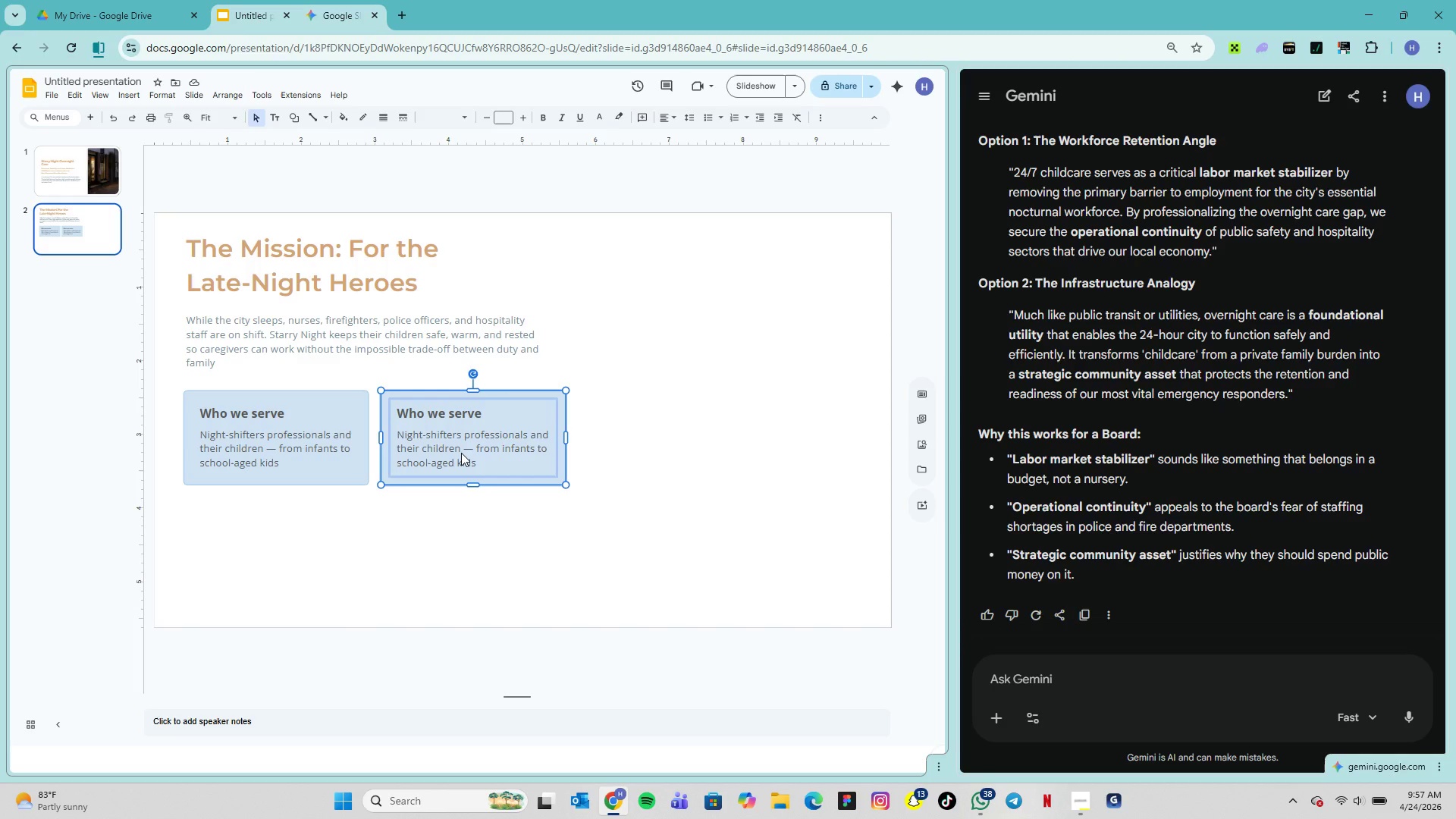 
triple_click([461, 453])
 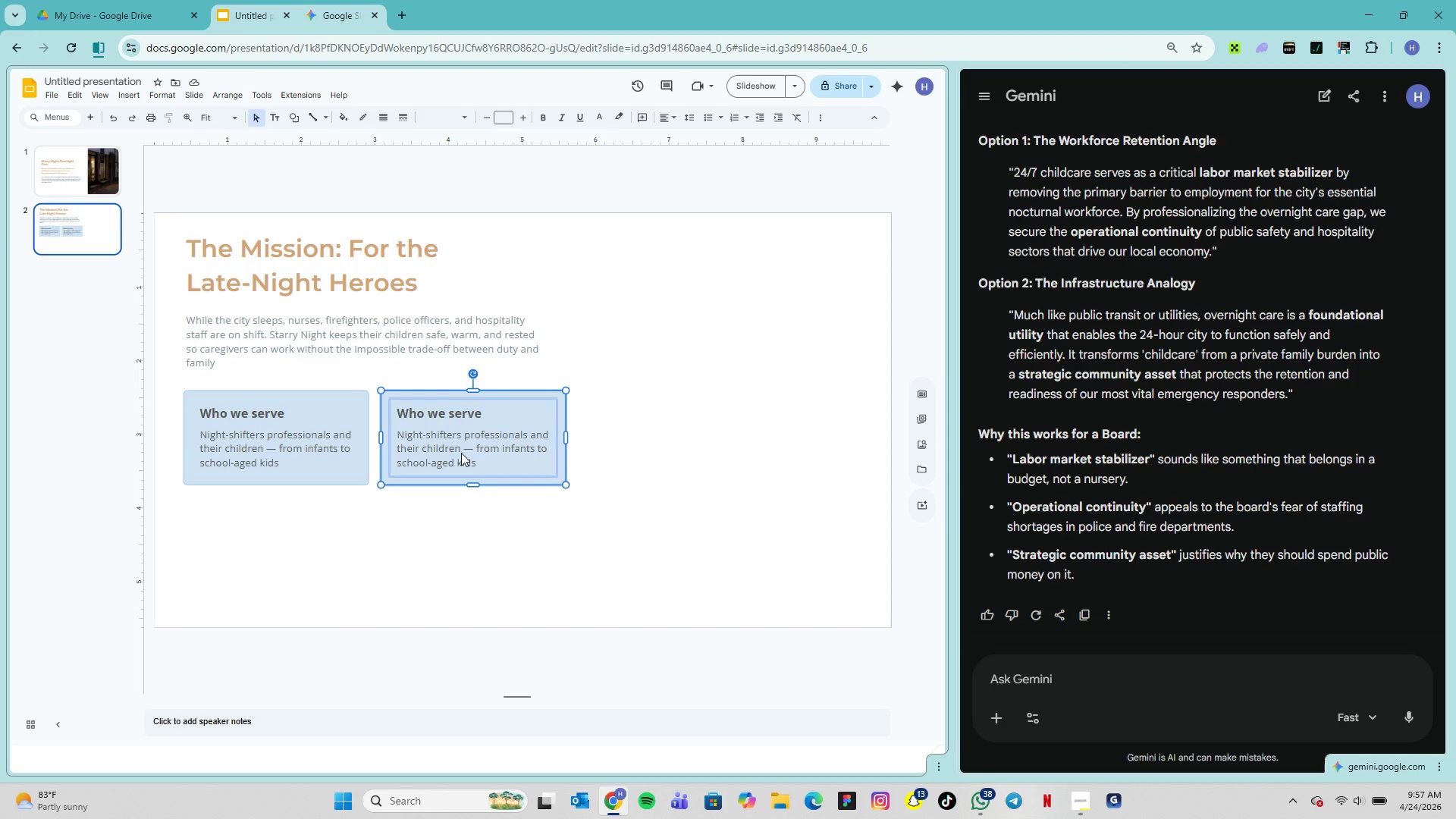 
triple_click([461, 453])
 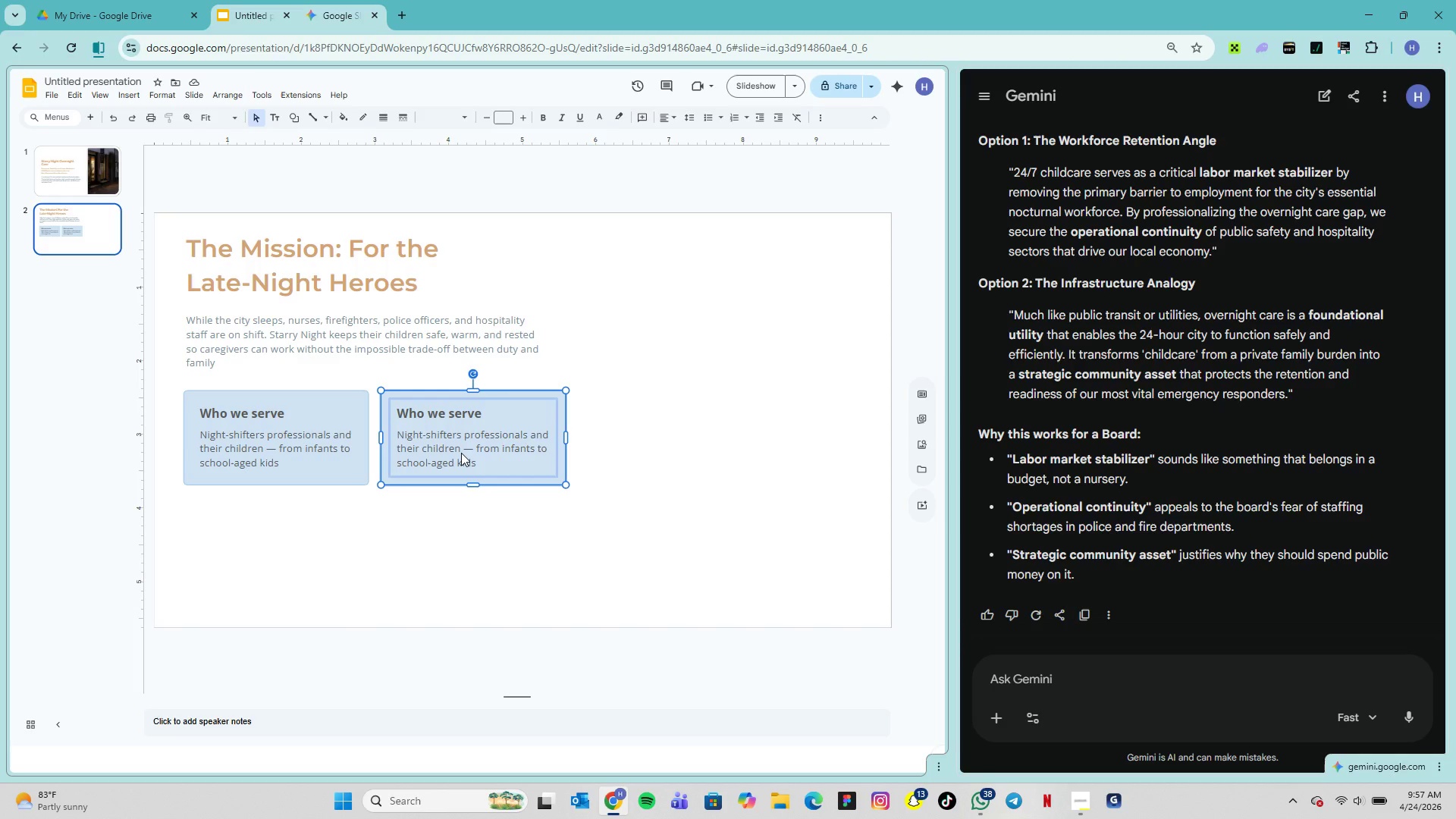 
triple_click([461, 453])
 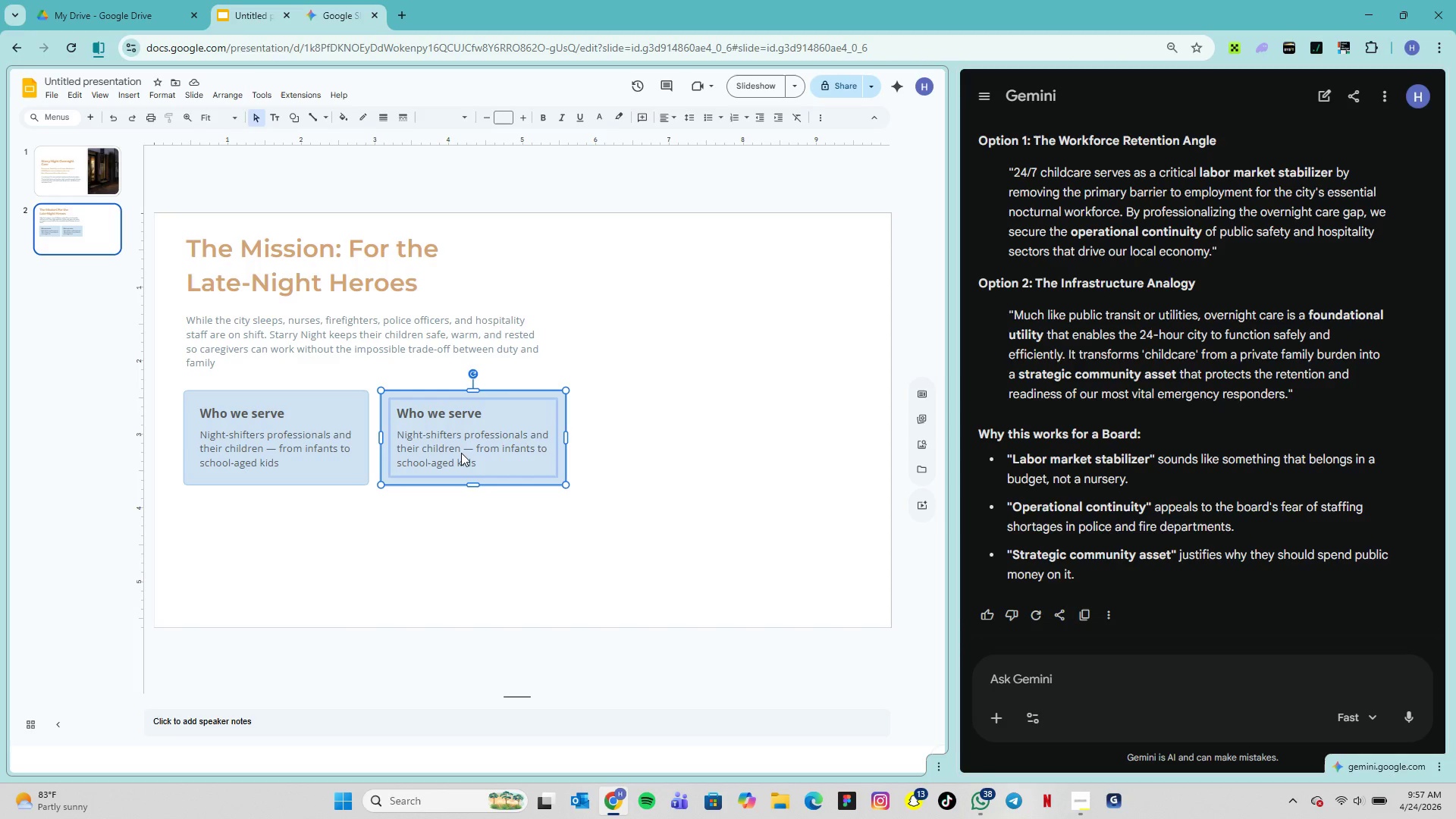 
triple_click([461, 453])
 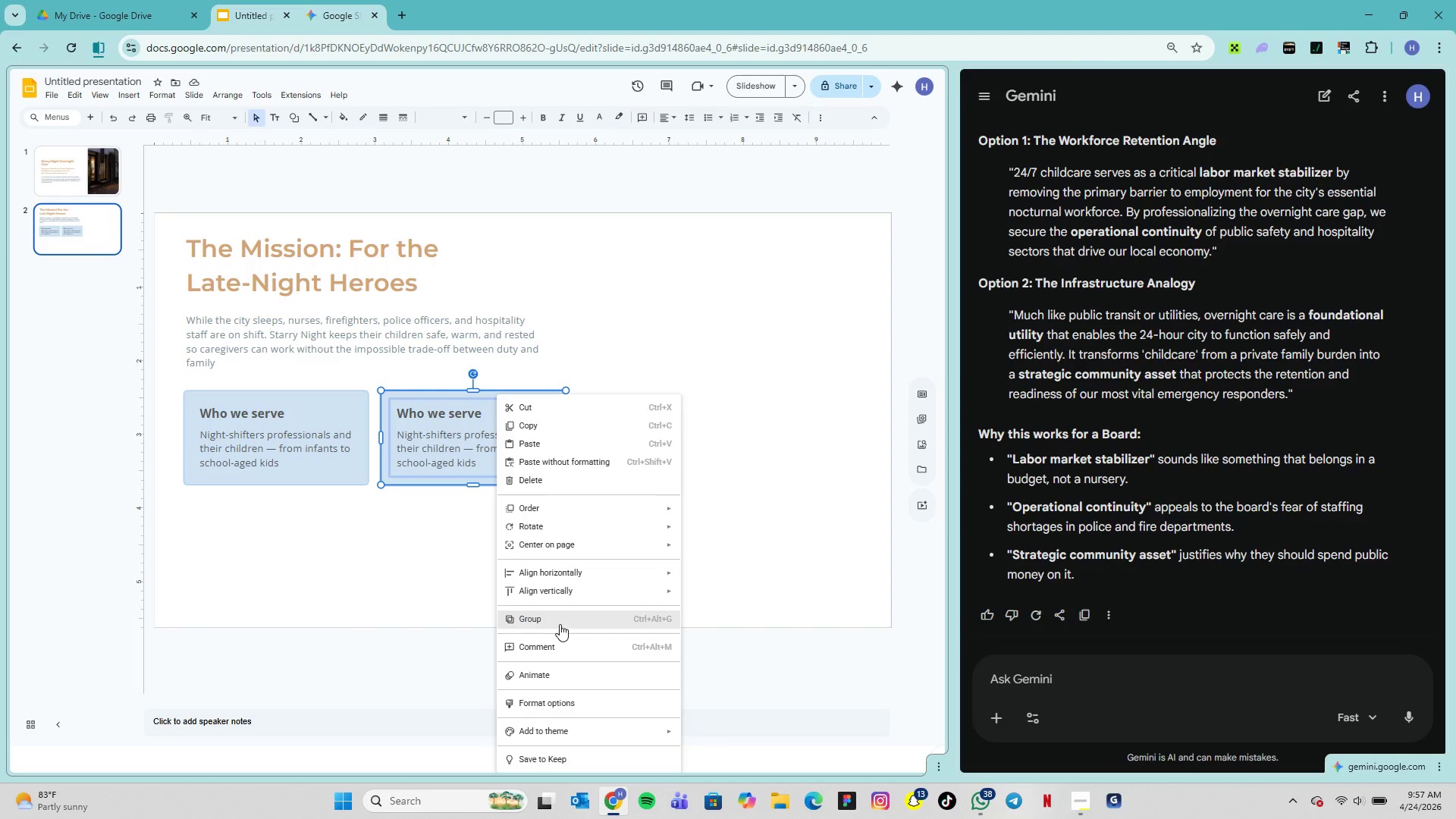 
wait(6.67)
 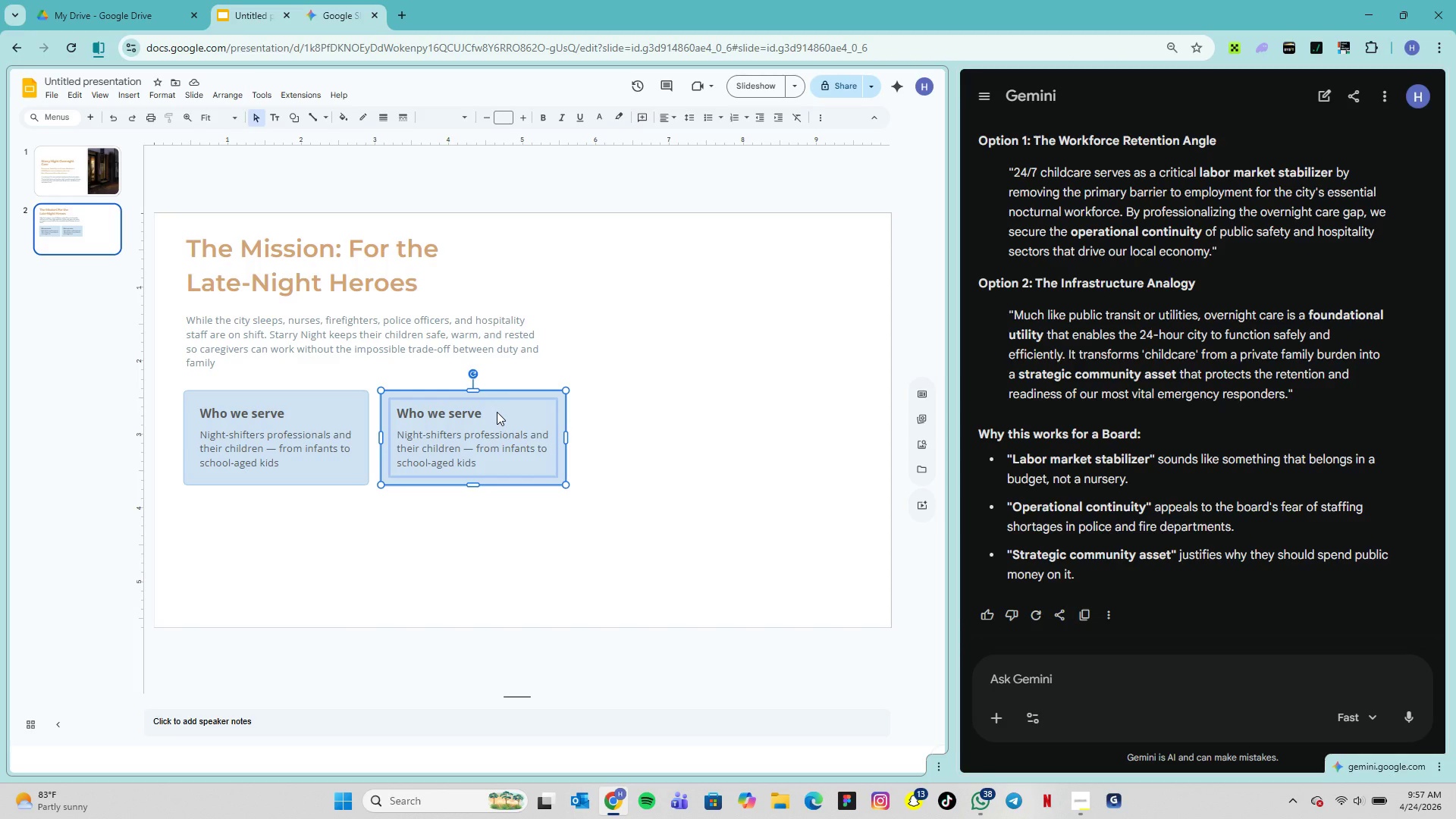 
left_click([426, 460])
 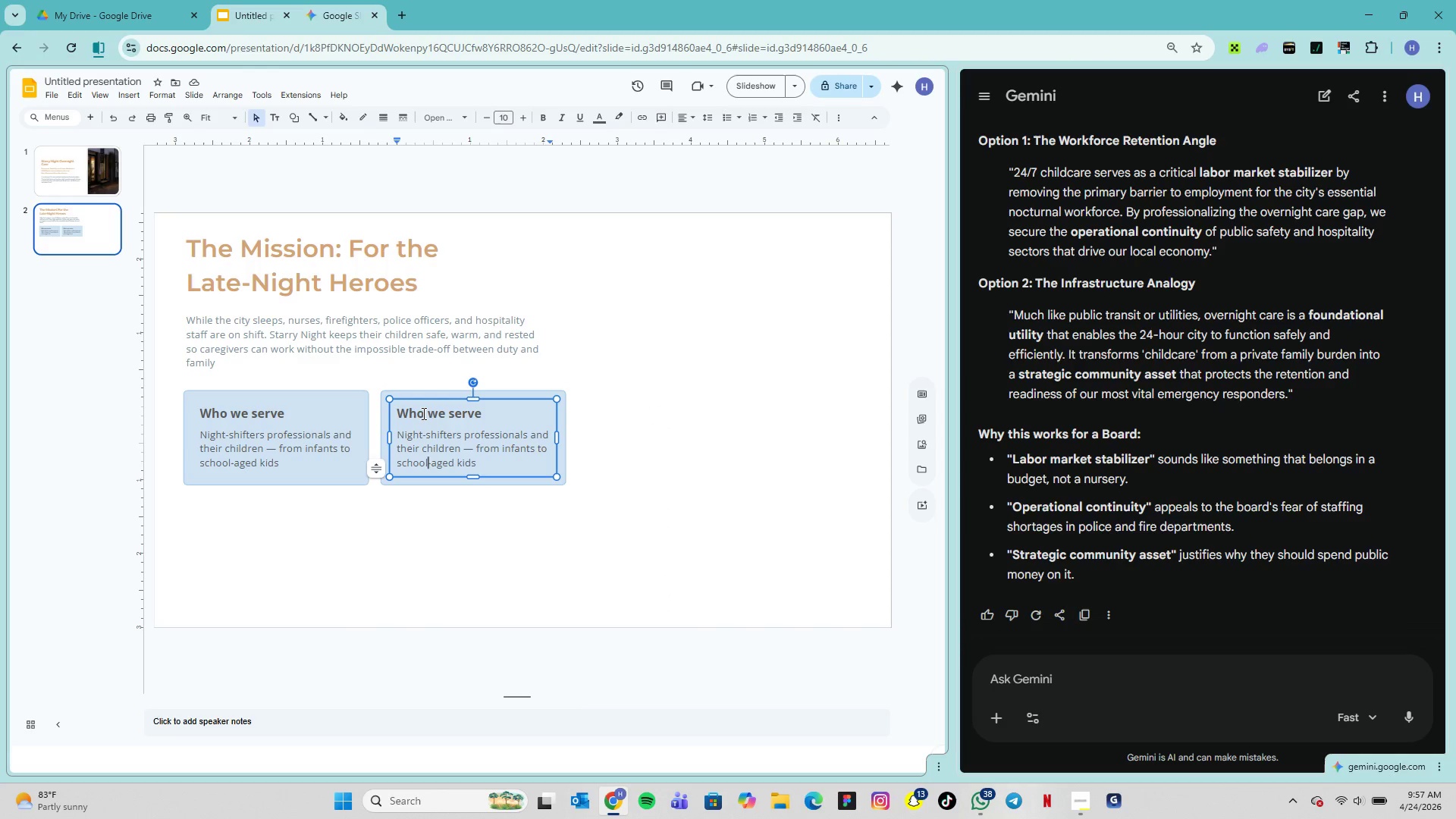 
double_click([422, 413])
 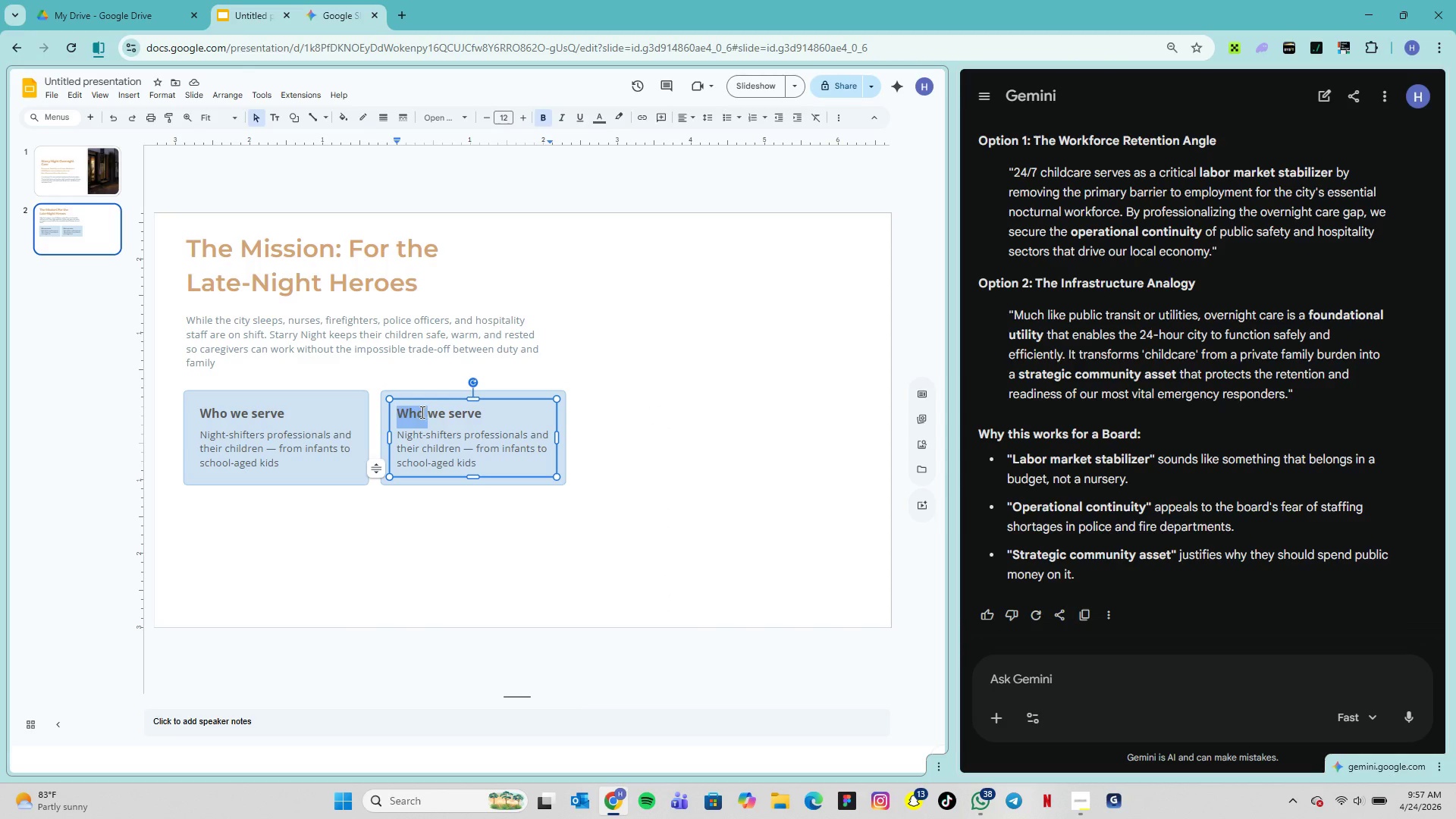 
triple_click([421, 412])
 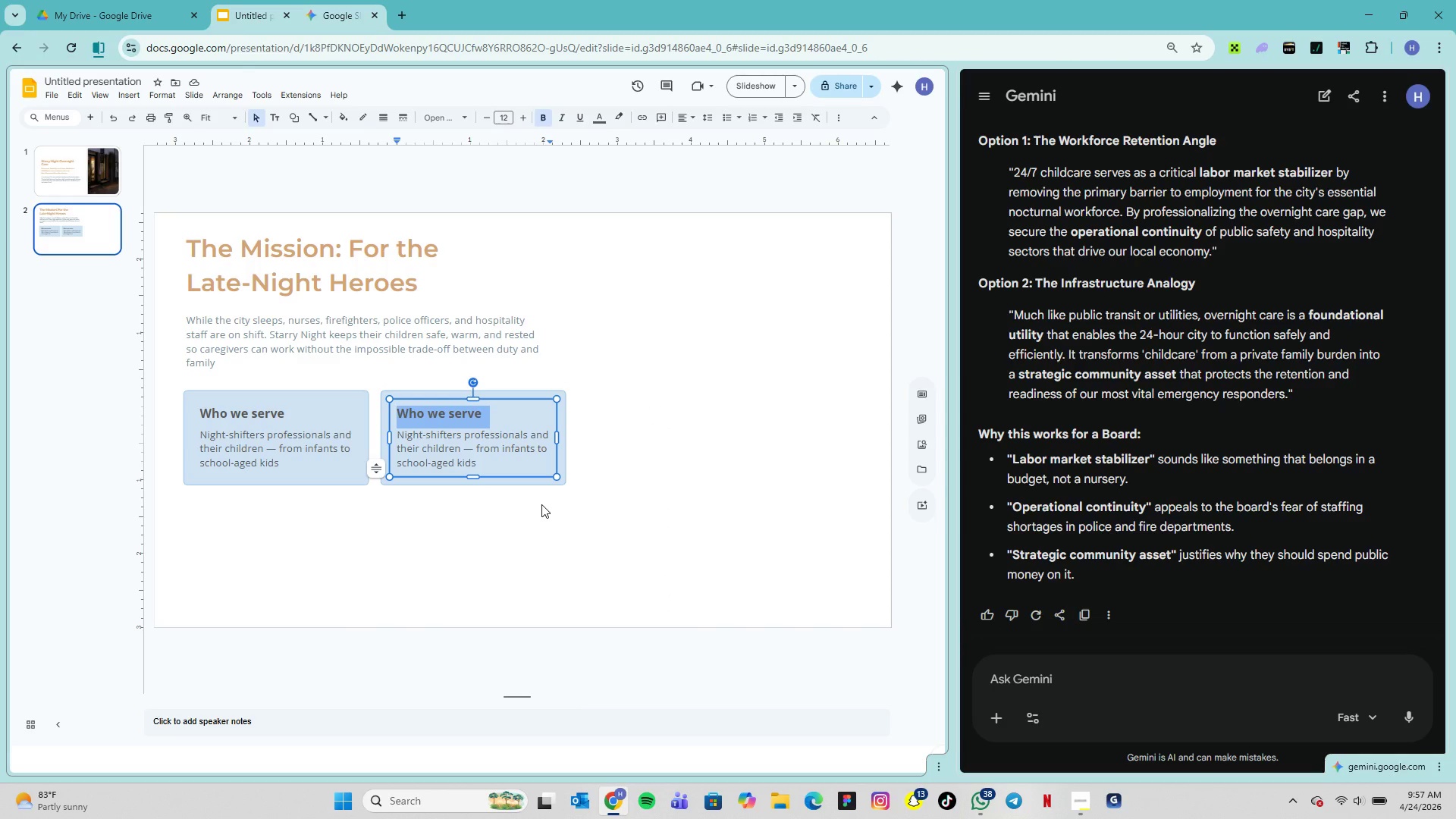 
type(WHat)
key(Backspace)
key(Backspace)
key(Backspace)
type(hat we provide)
 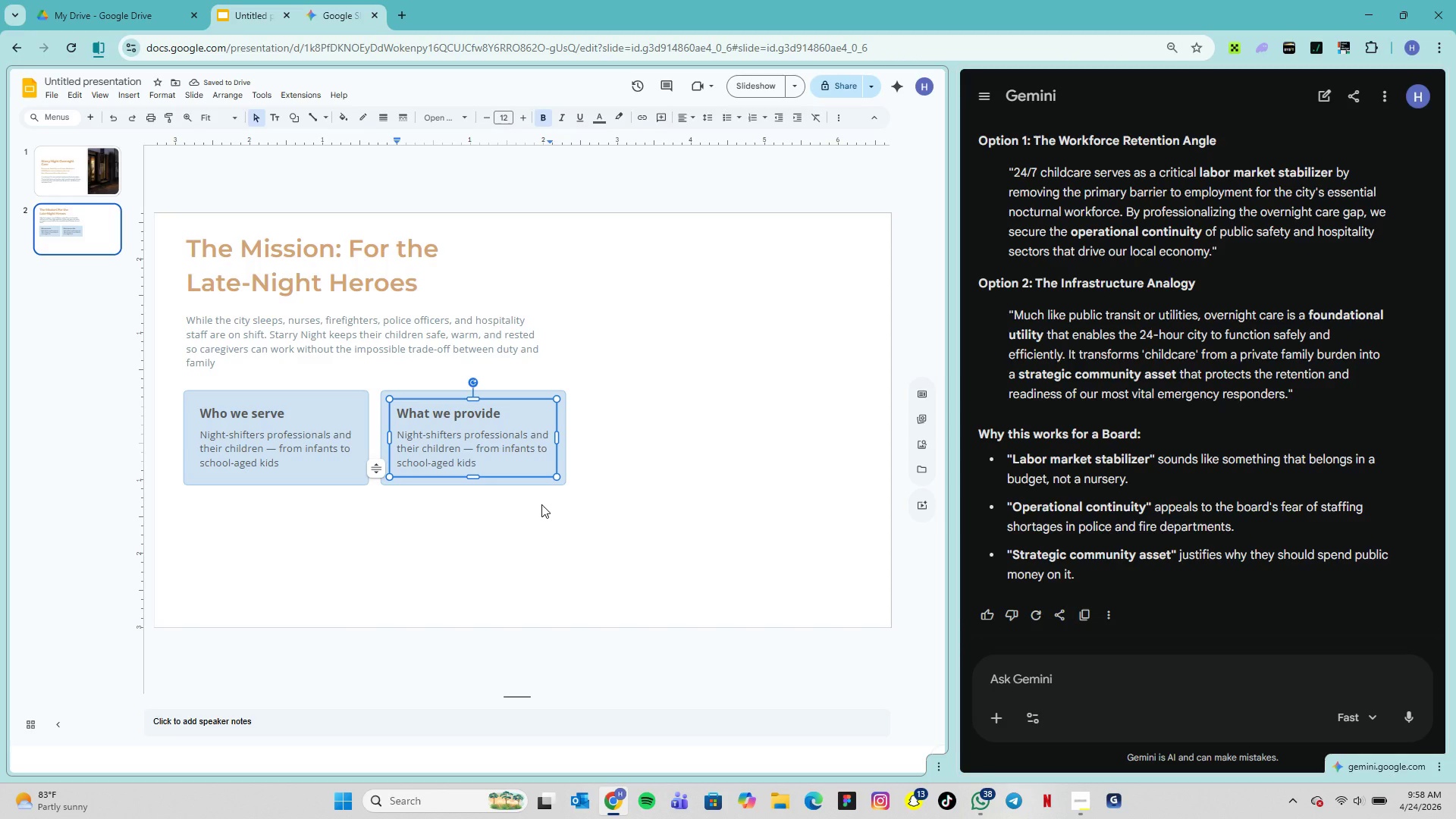 
key(ArrowDown)
 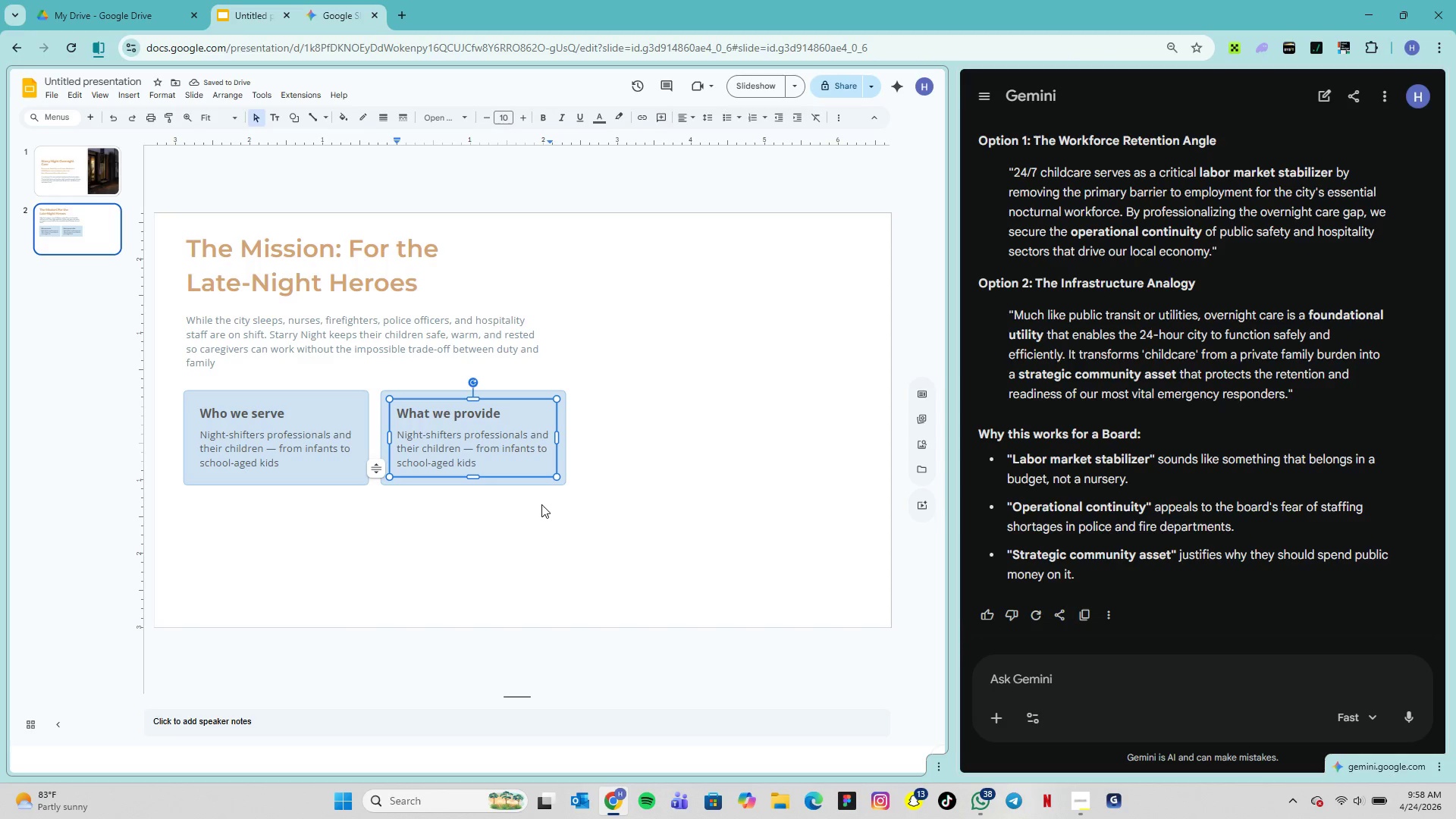 
key(ArrowLeft)
 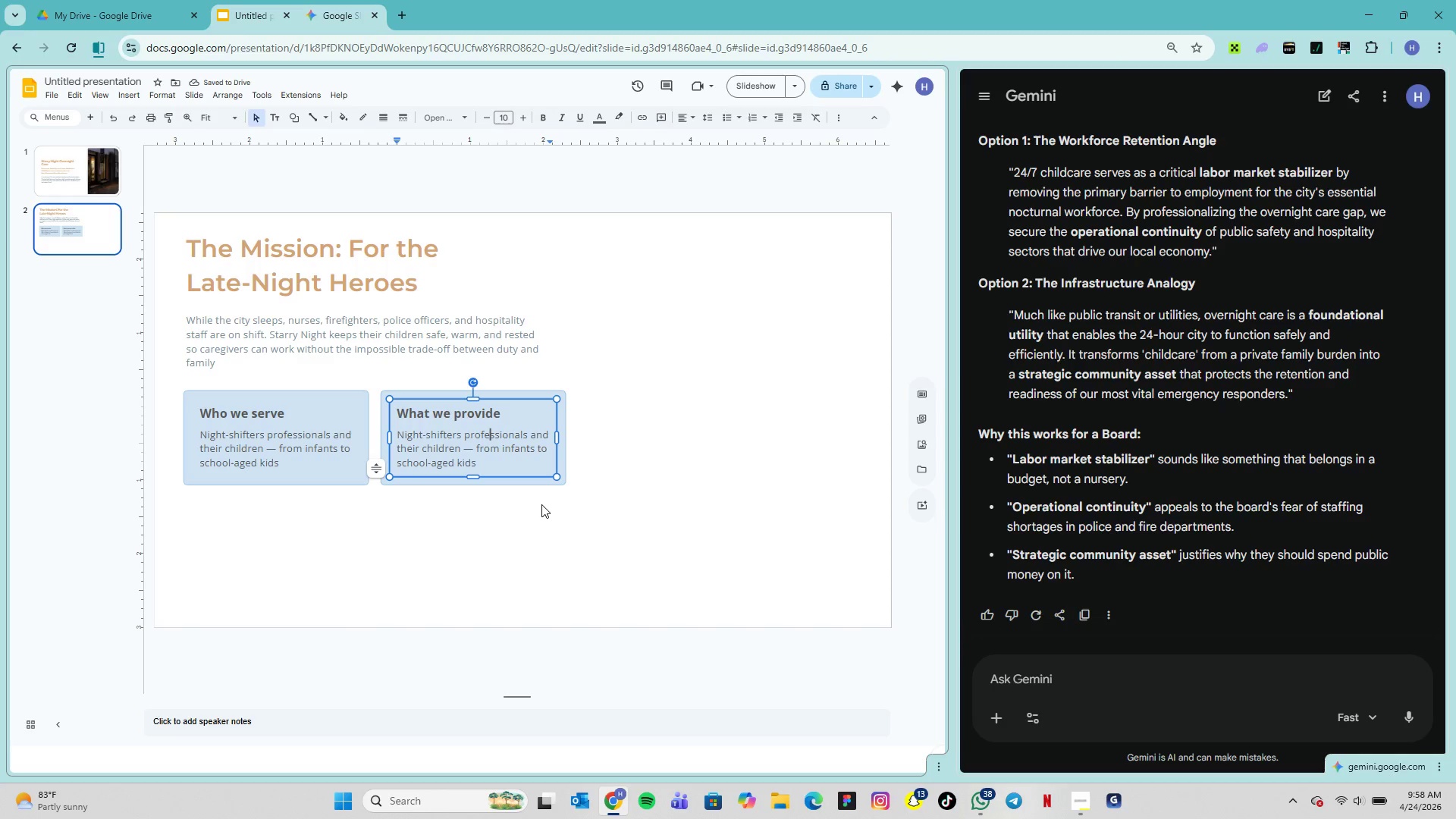 
hold_key(key=ArrowLeft, duration=0.48)
 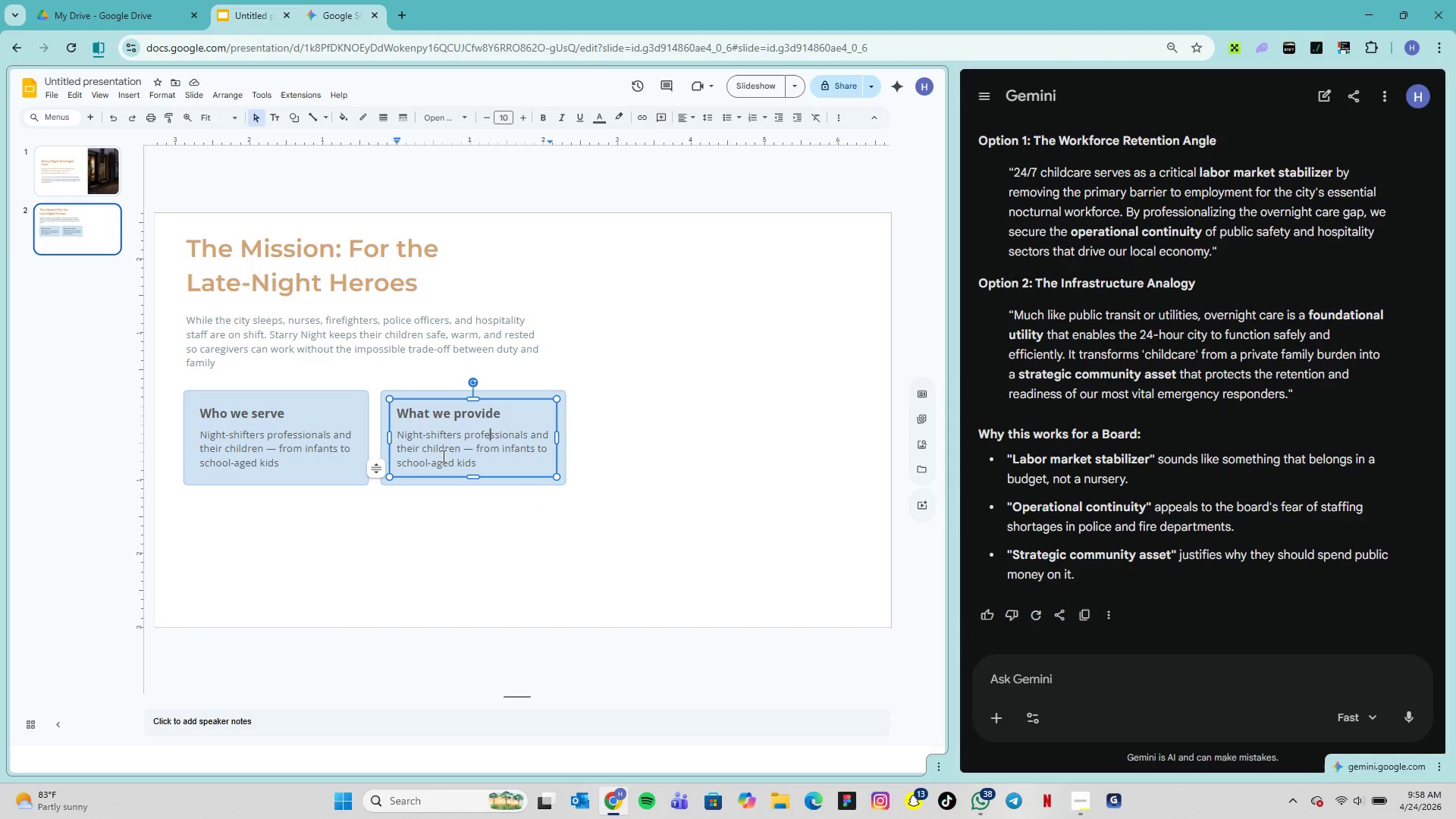 
double_click([442, 447])
 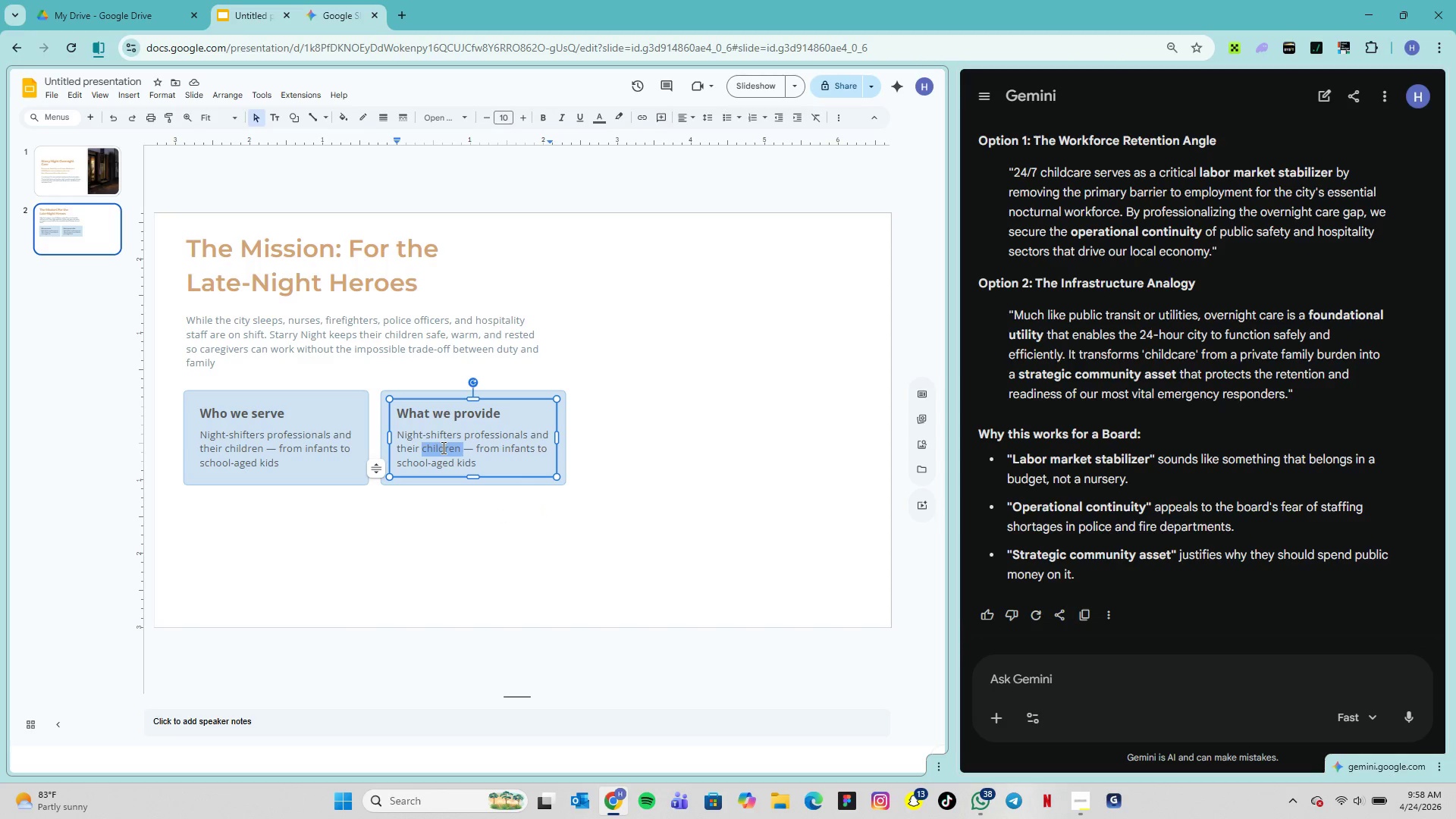 
triple_click([442, 447])
 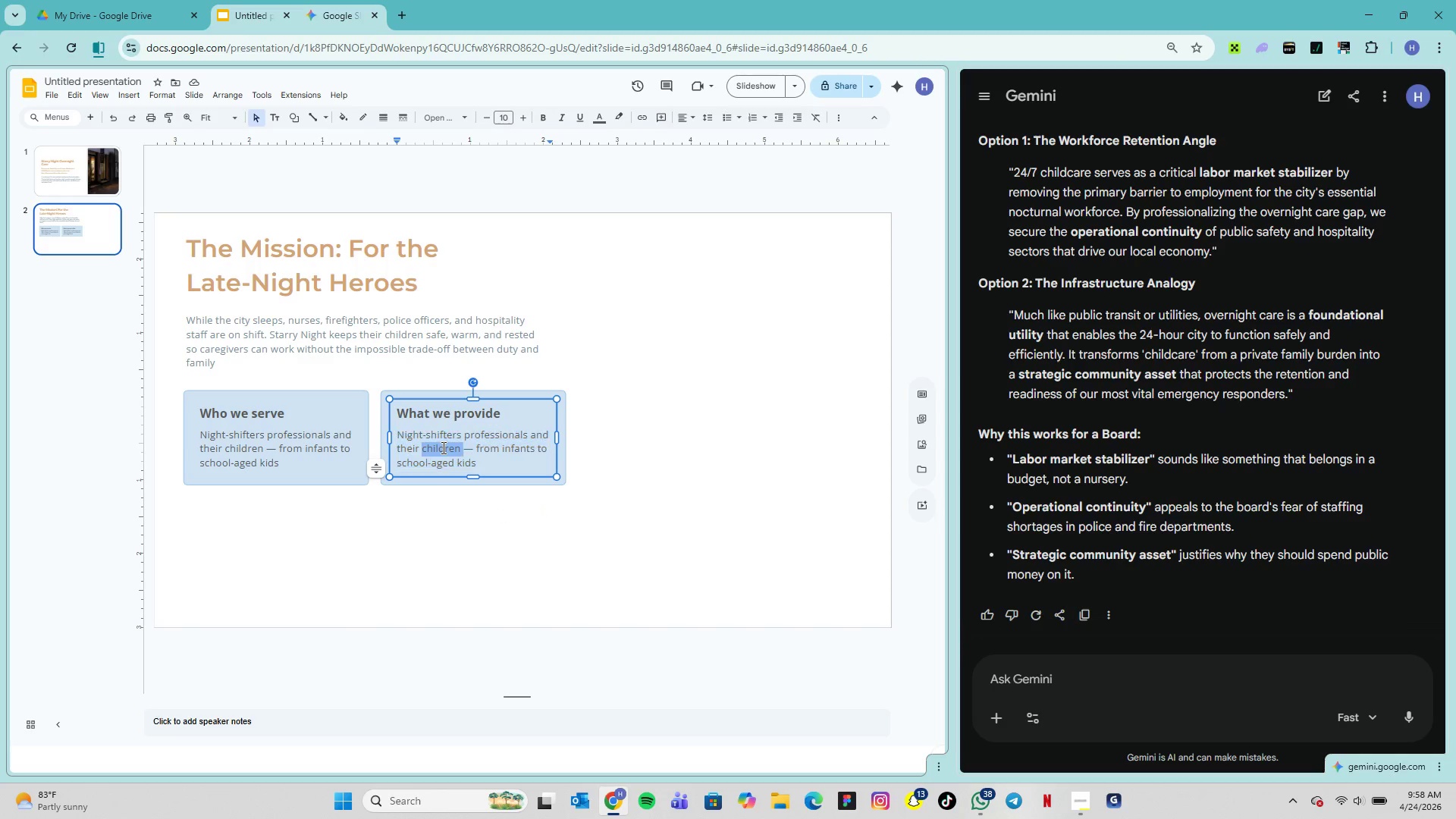 
triple_click([442, 447])
 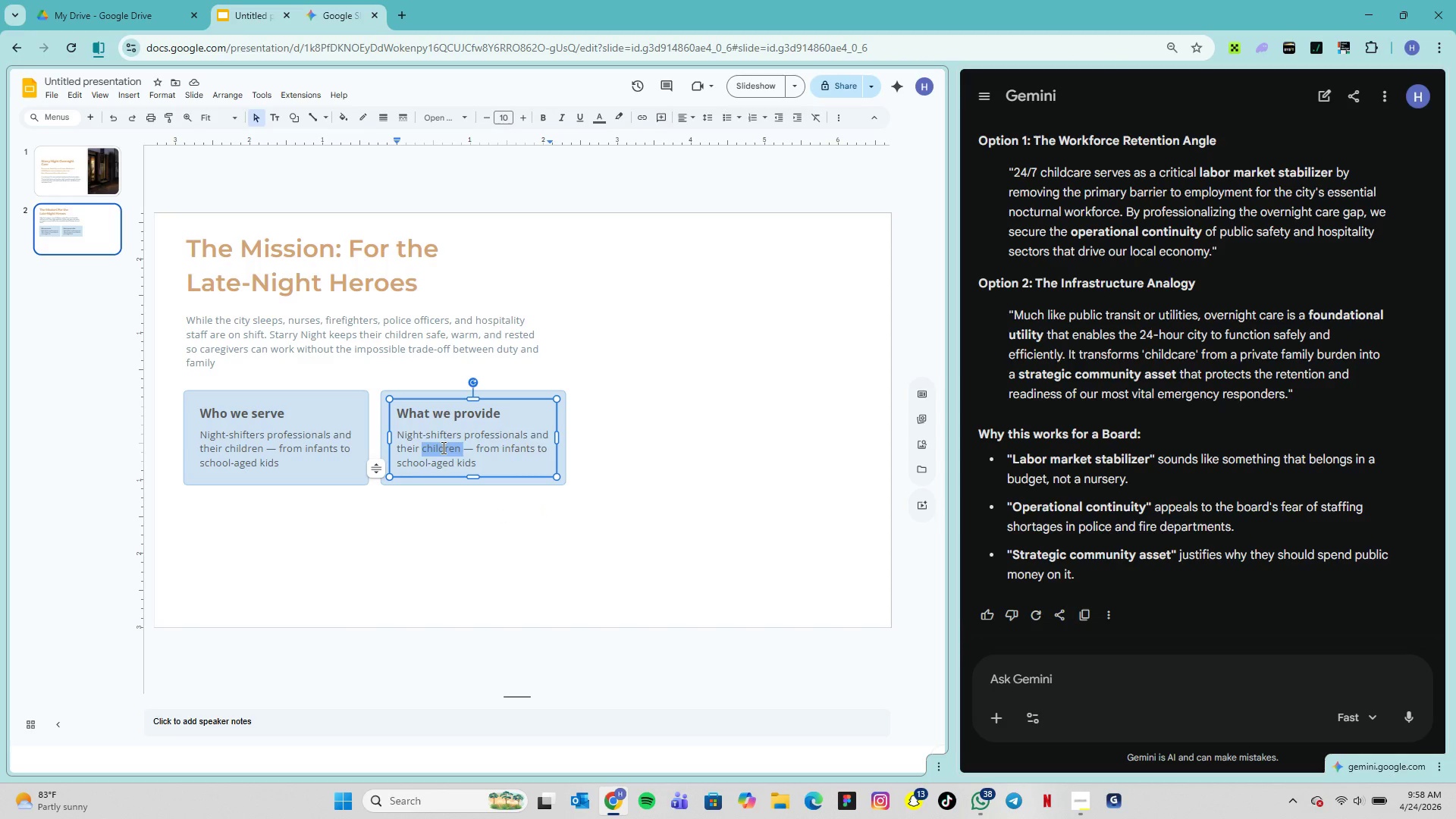 
triple_click([442, 447])
 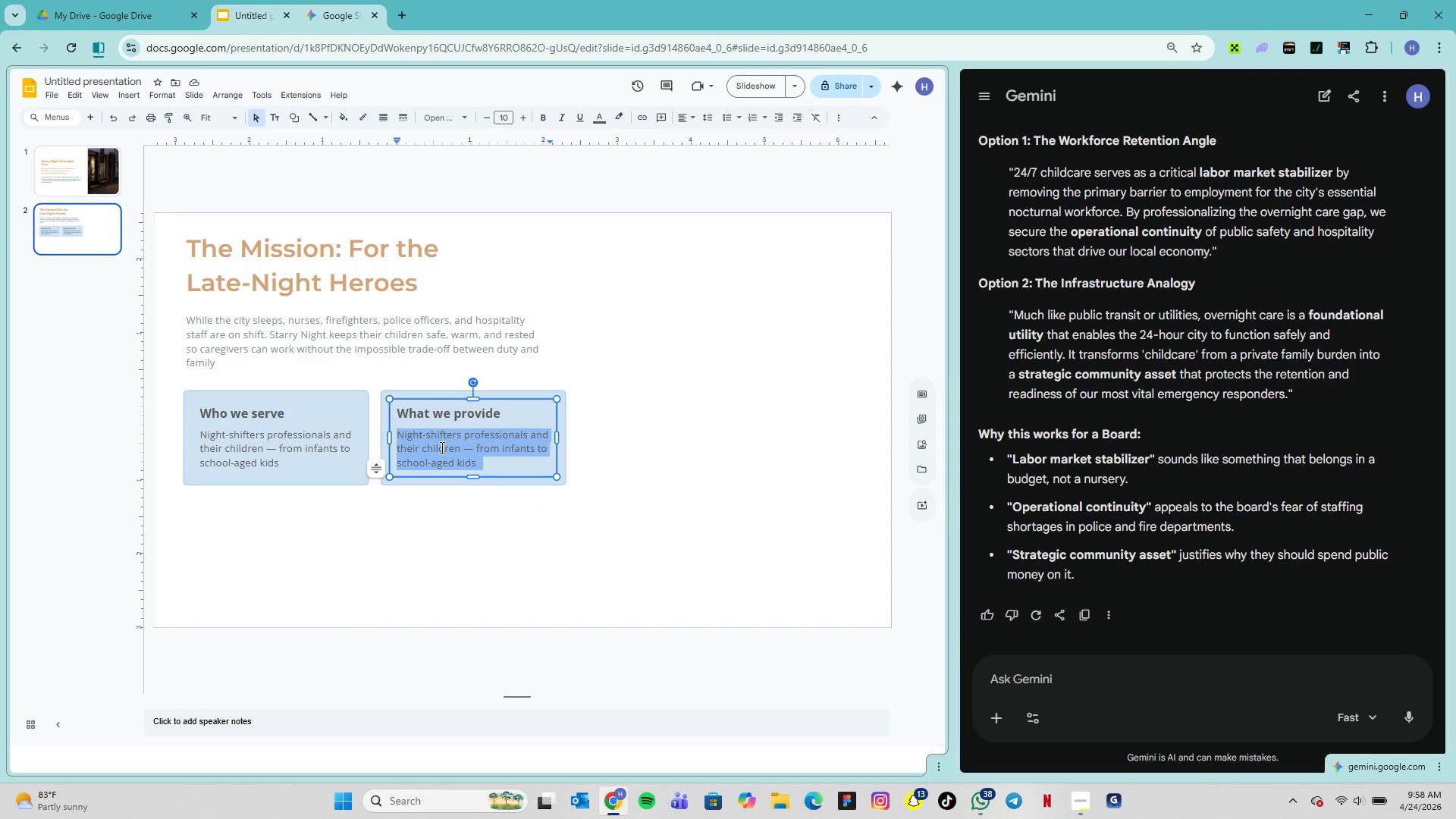 
type(Overnight care, healthy sleep routines)
 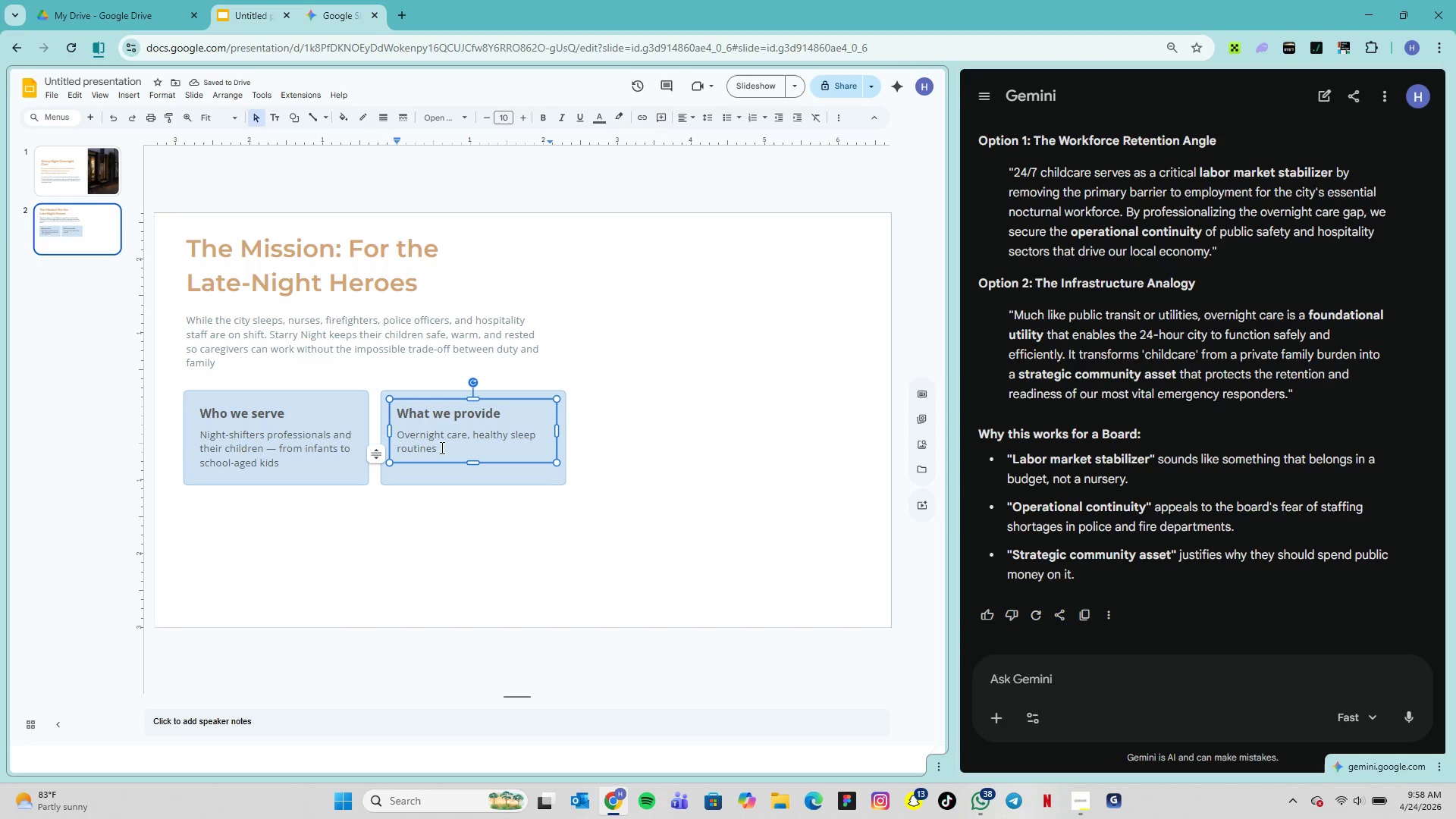 
type(, nutri)
 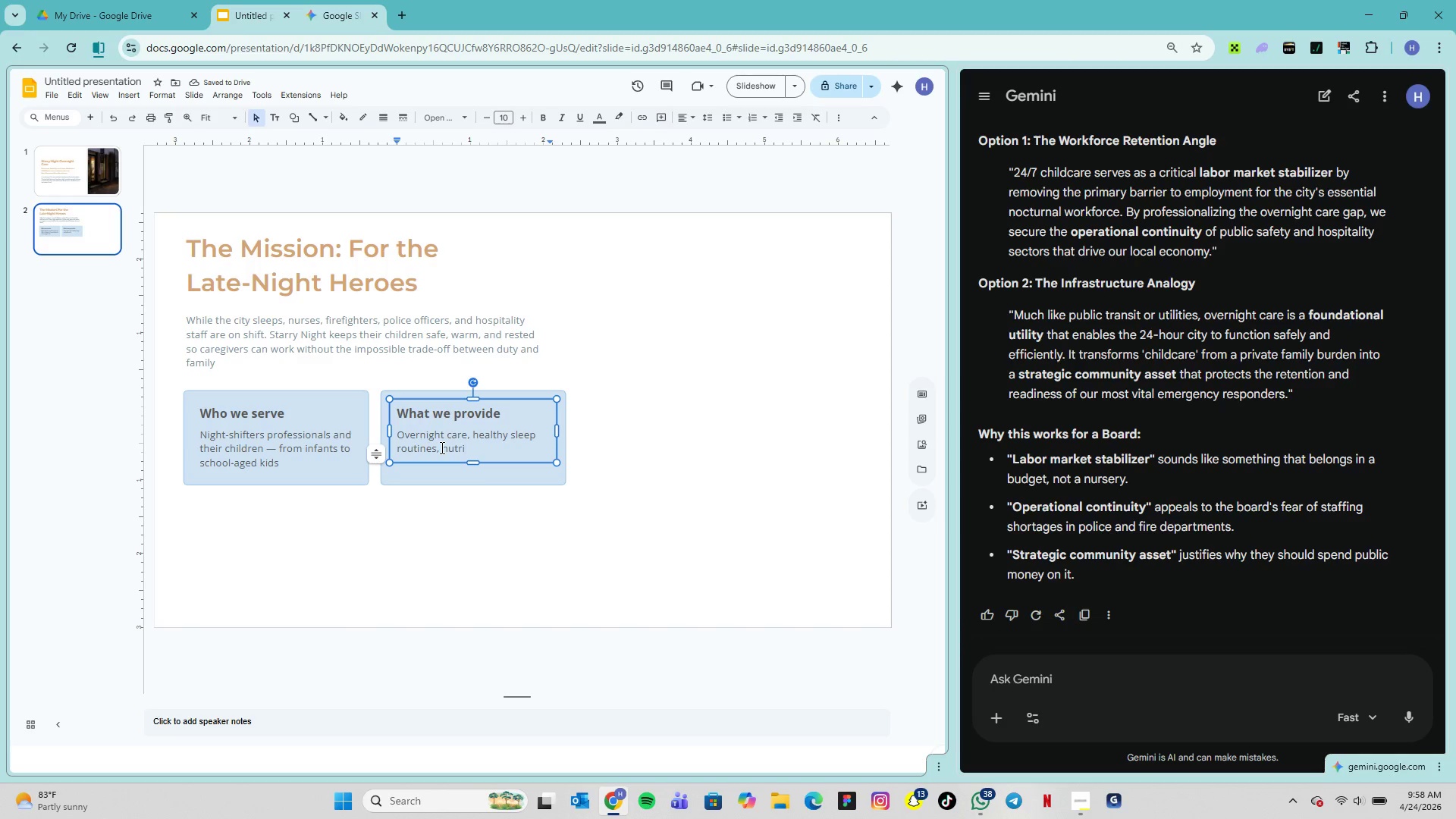 
type(i)
key(Backspace)
type(tioud)
key(Backspace)
type(s late-night meals, and secure facilities)
 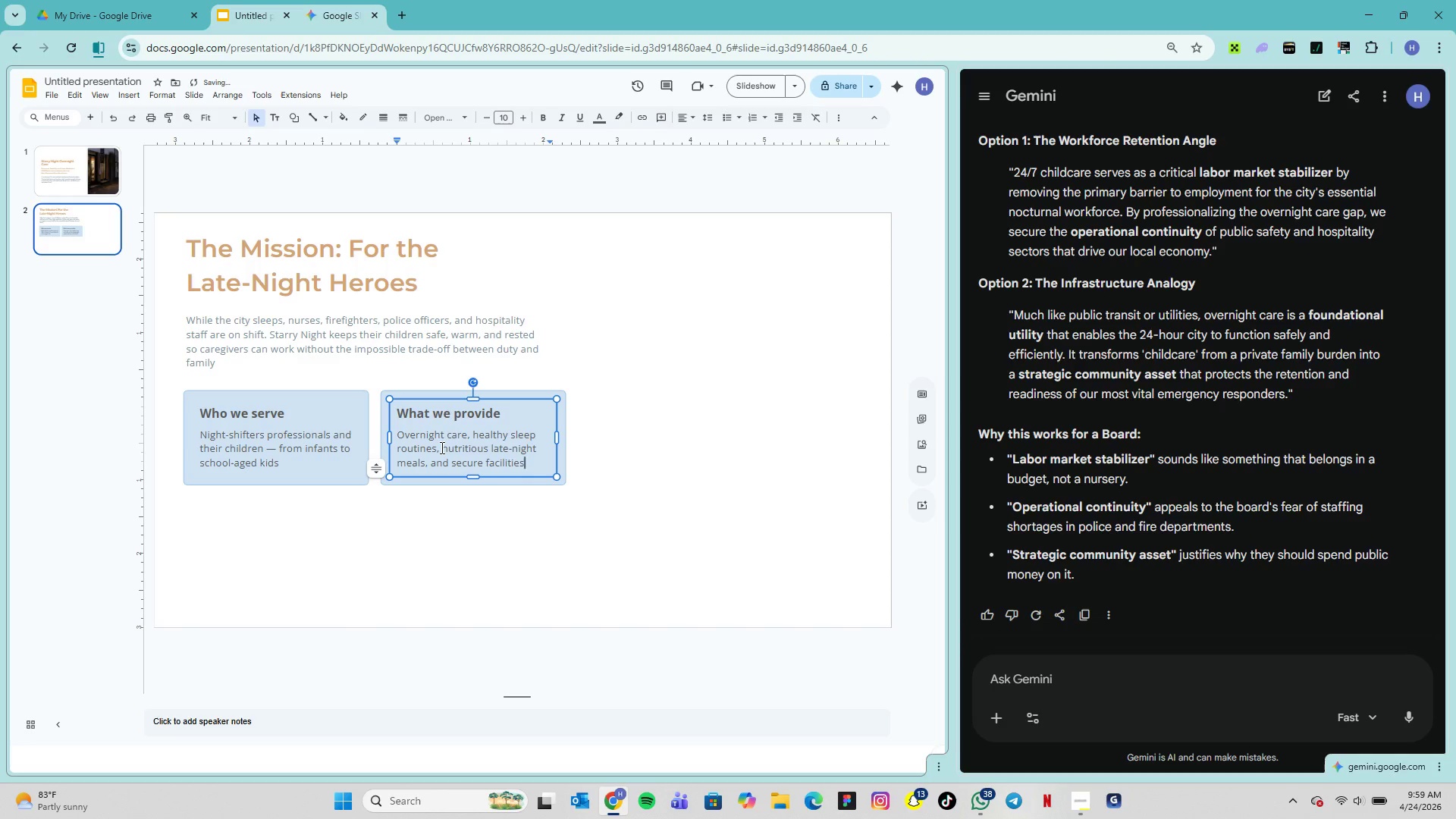 
key(Period)
 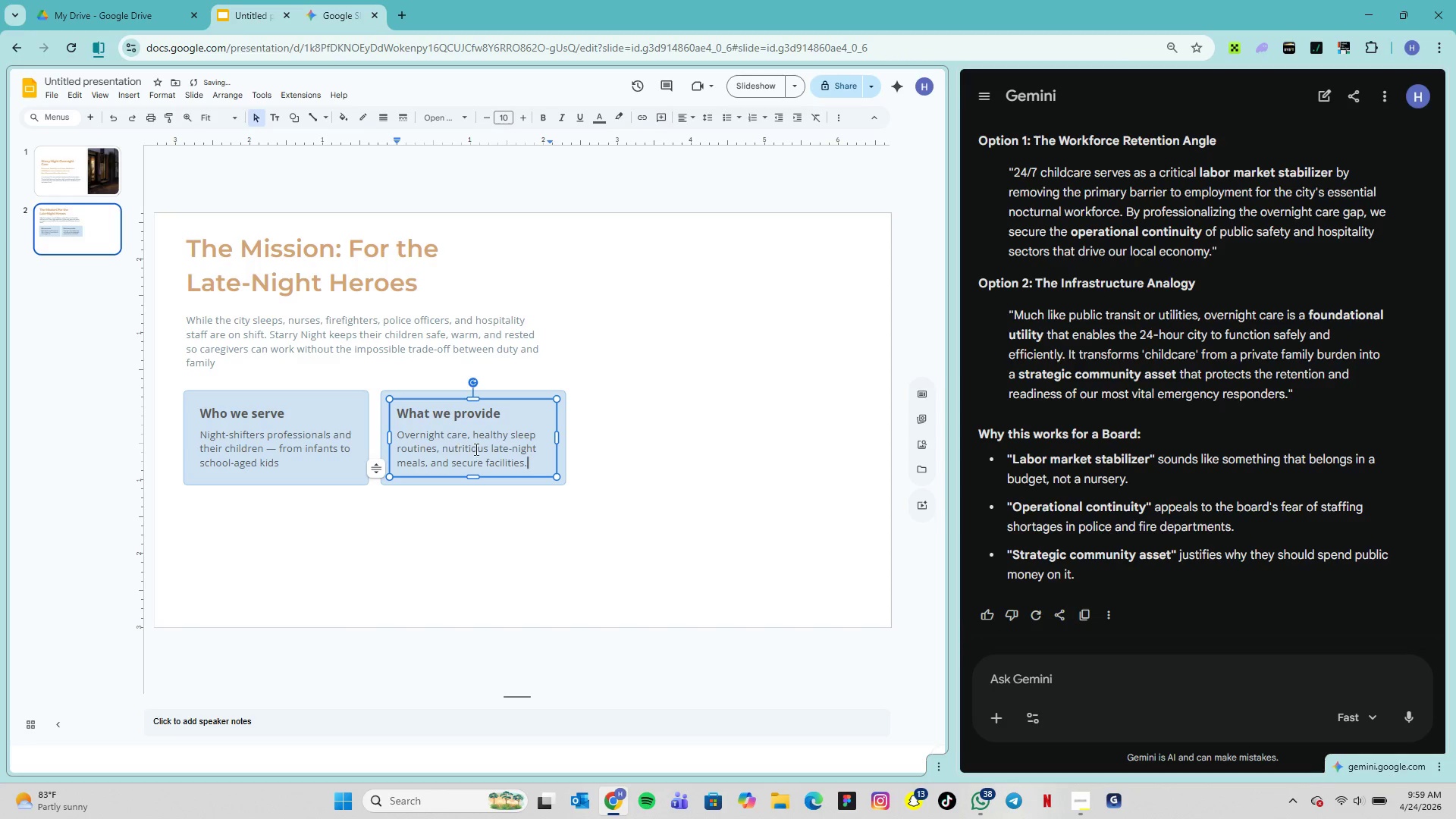 
left_click([582, 471])
 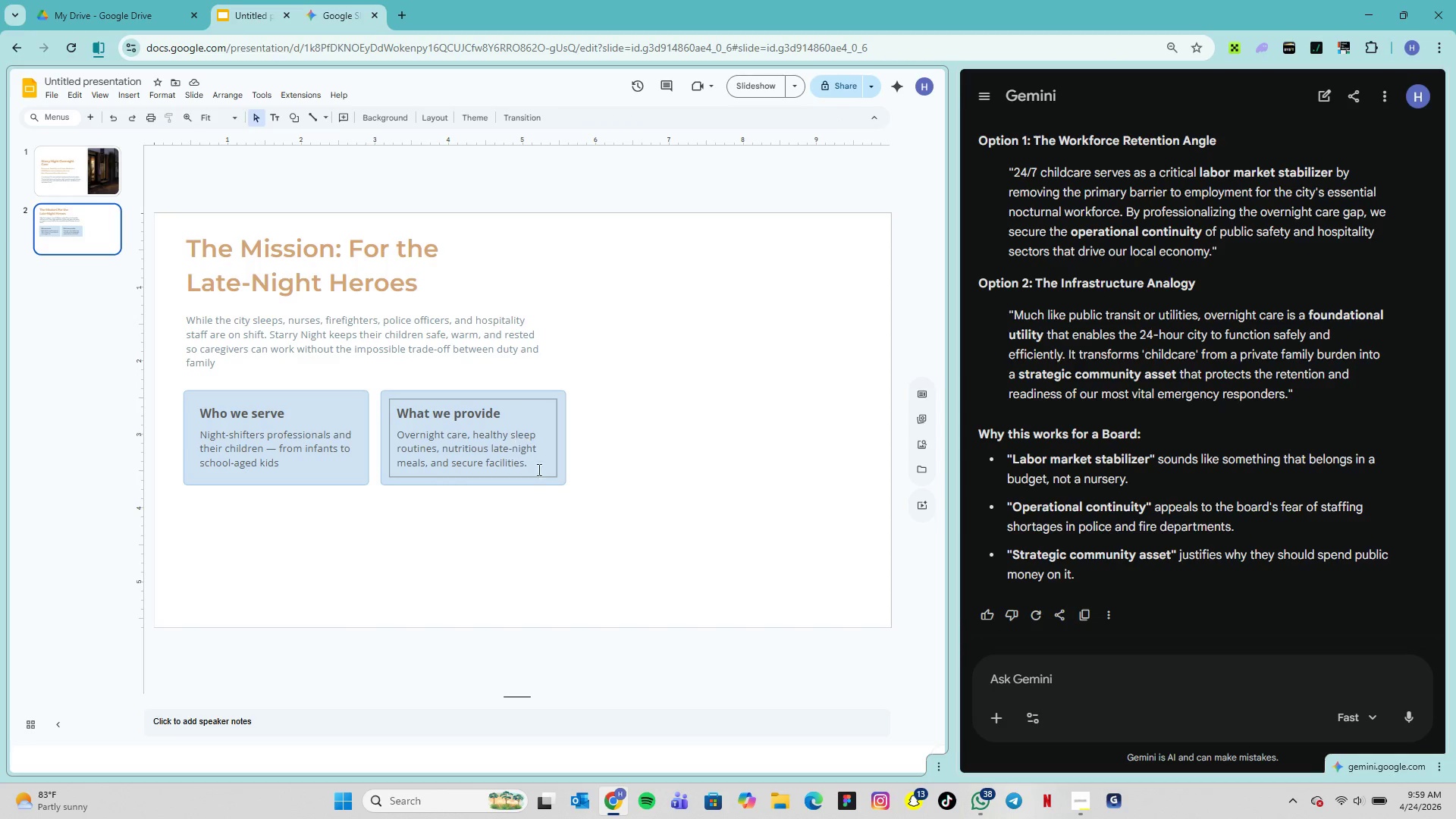 
wait(5.09)
 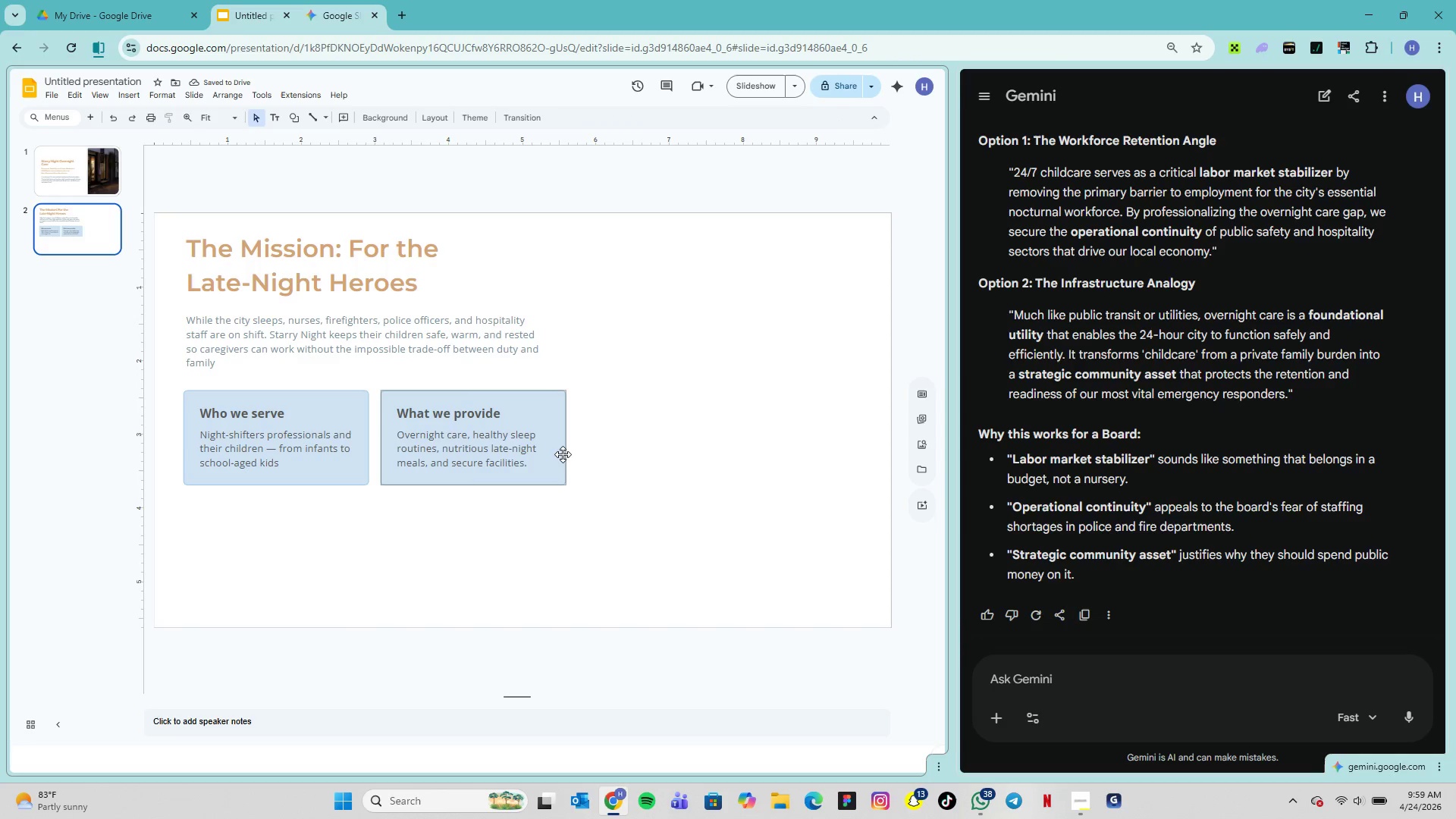 
left_click([549, 473])
 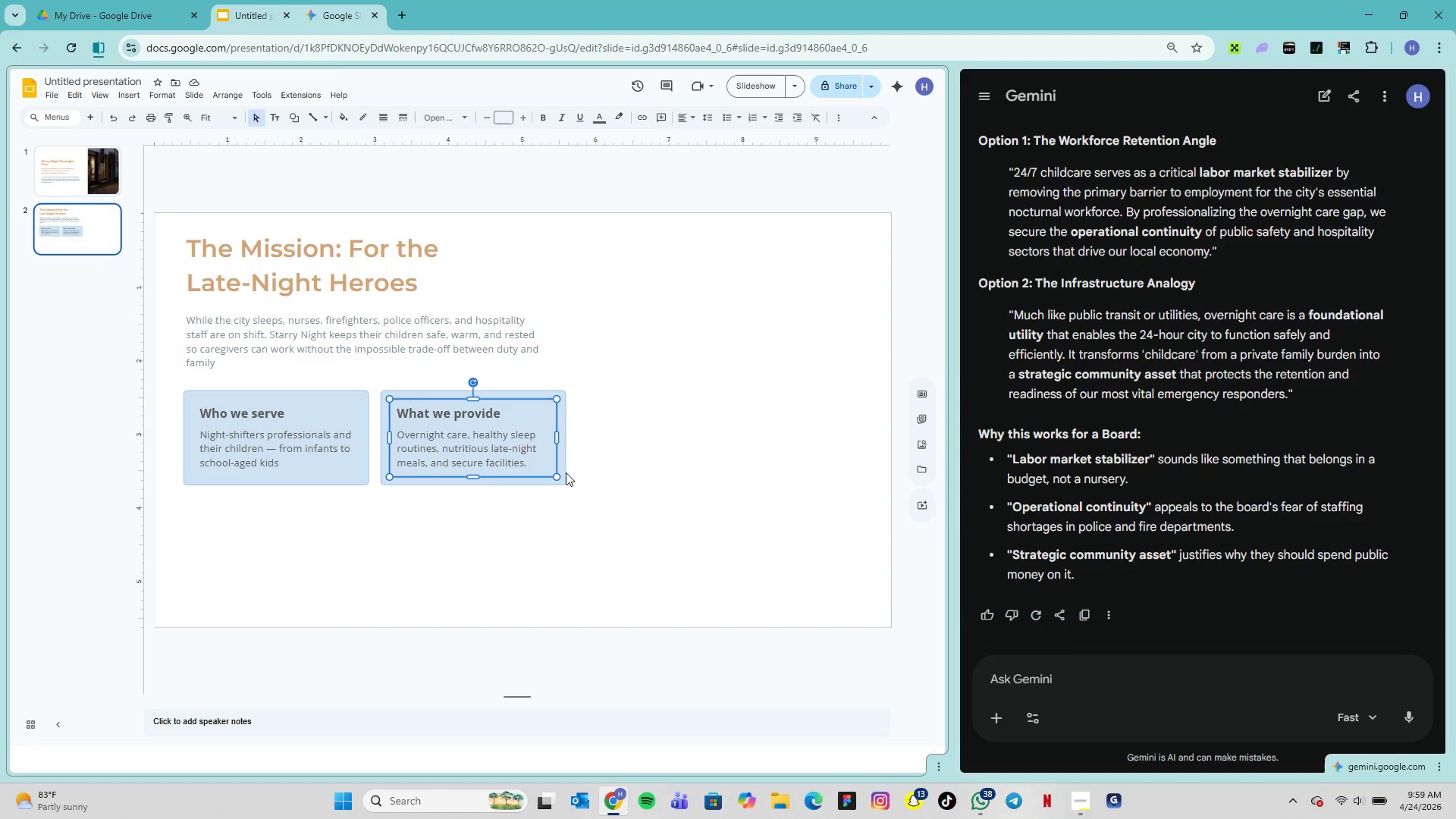 
left_click([617, 472])
 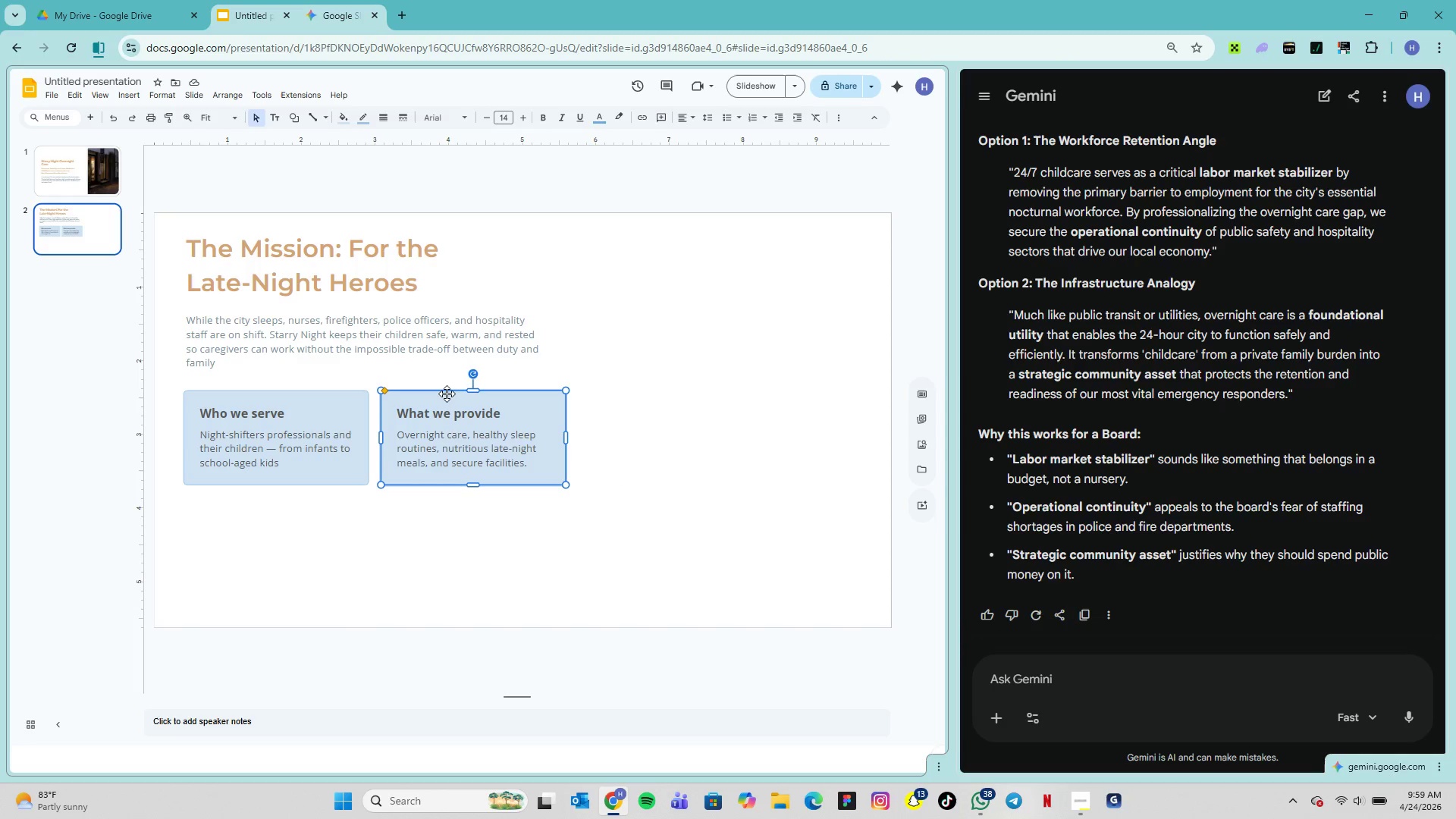 
key(Control+D)
 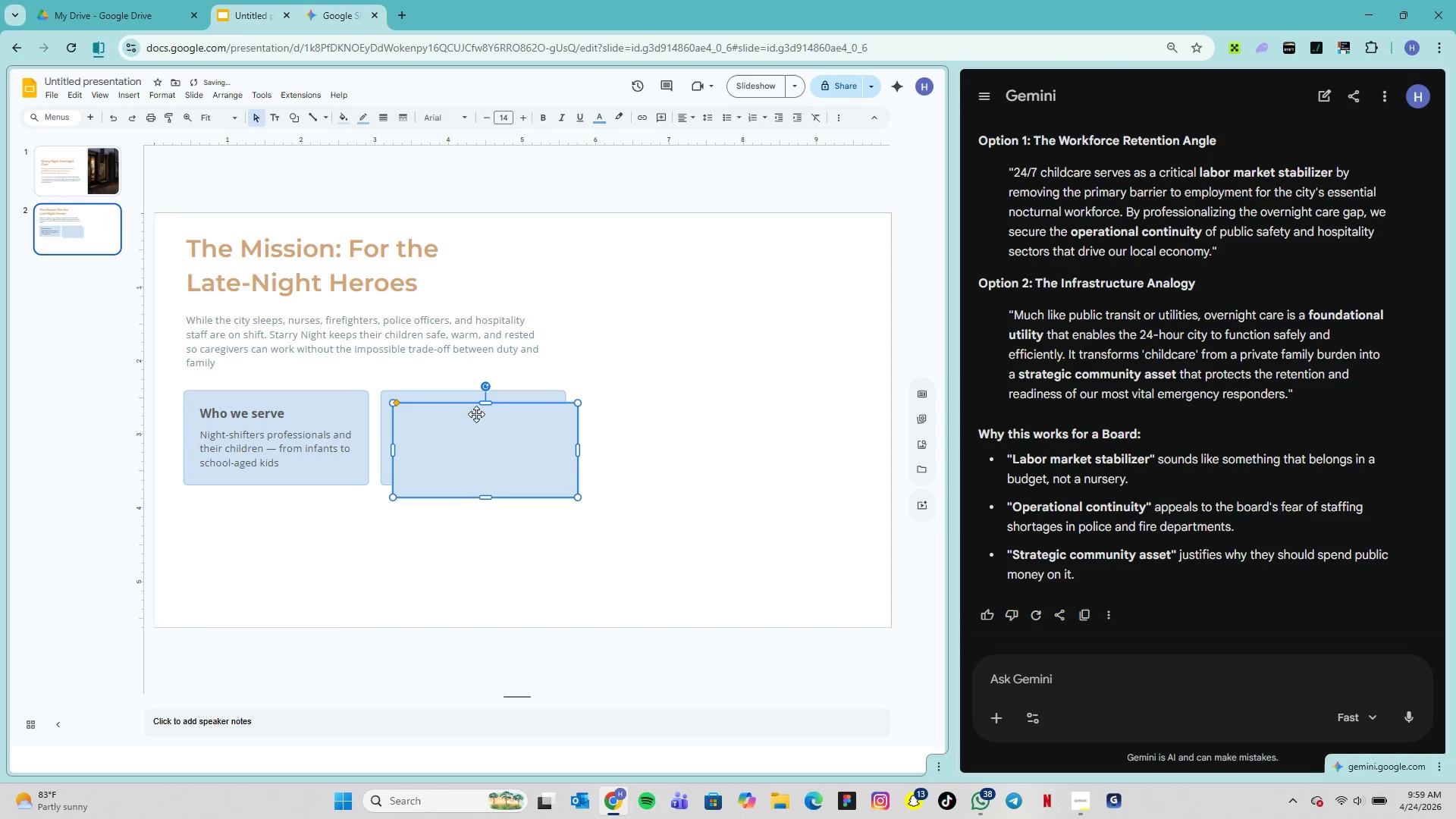 
left_click_drag(start_coordinate=[479, 414], to_coordinate=[267, 504])
 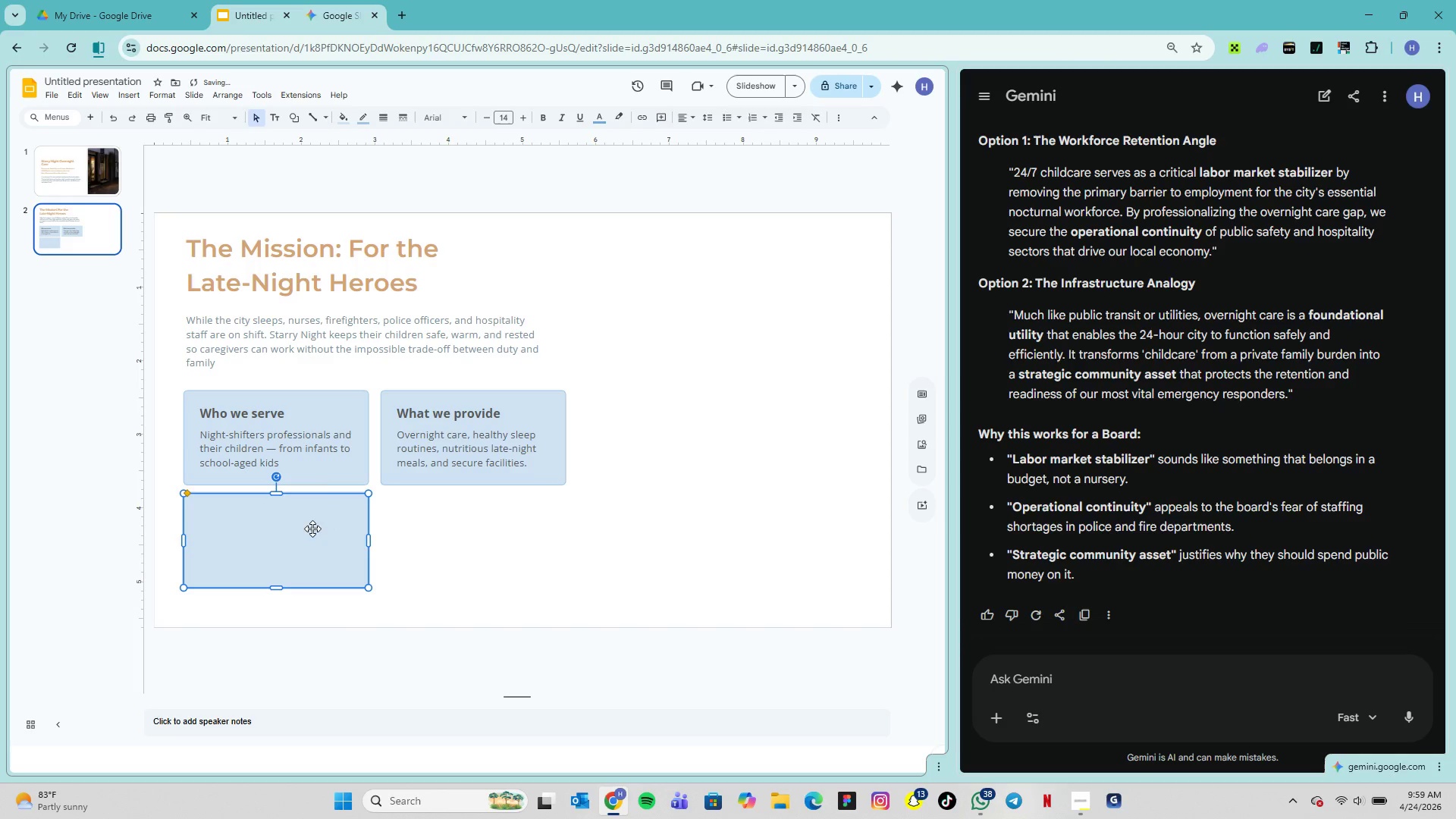 
left_click([288, 533])
 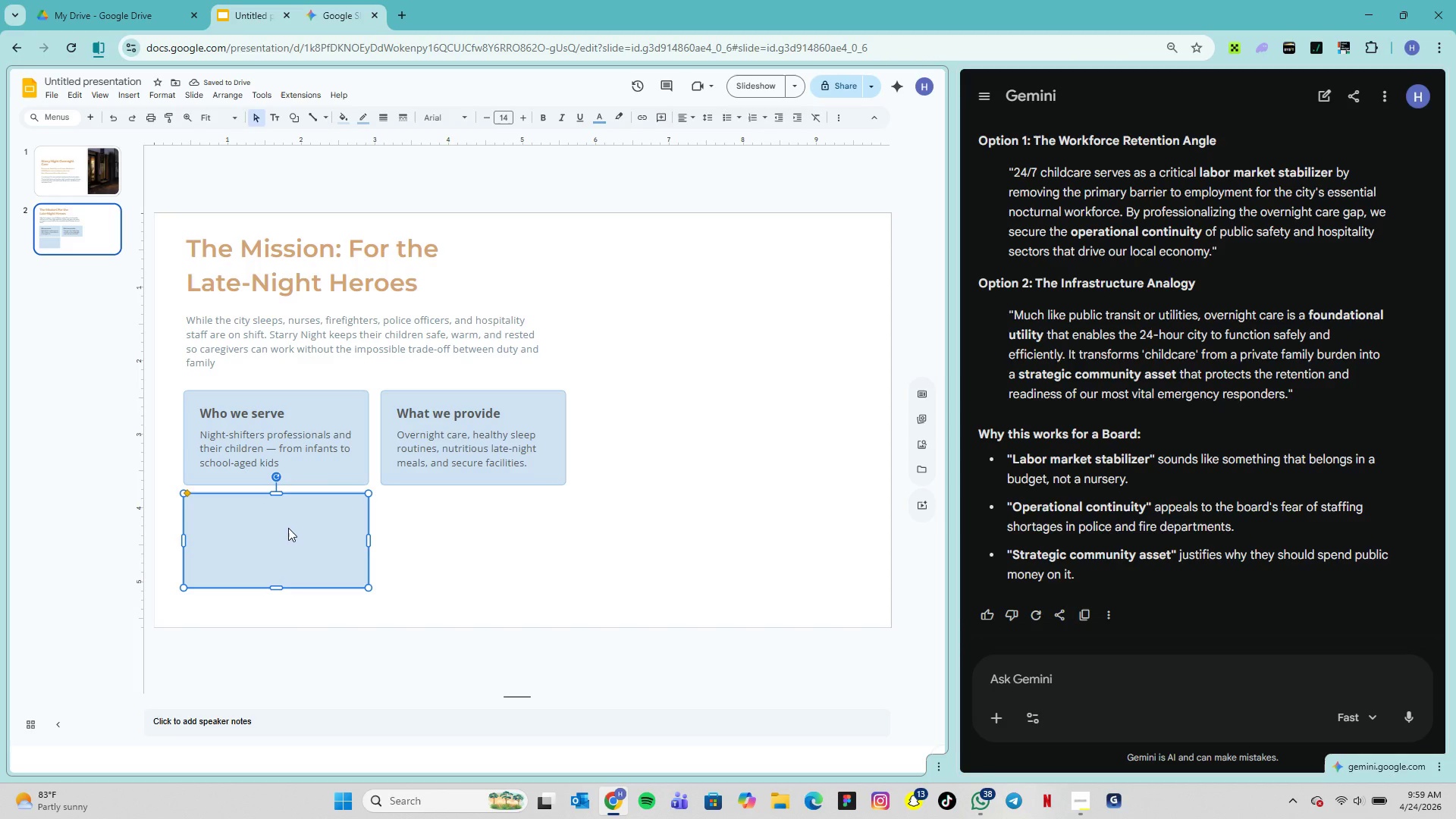 
key(Control+Z)
 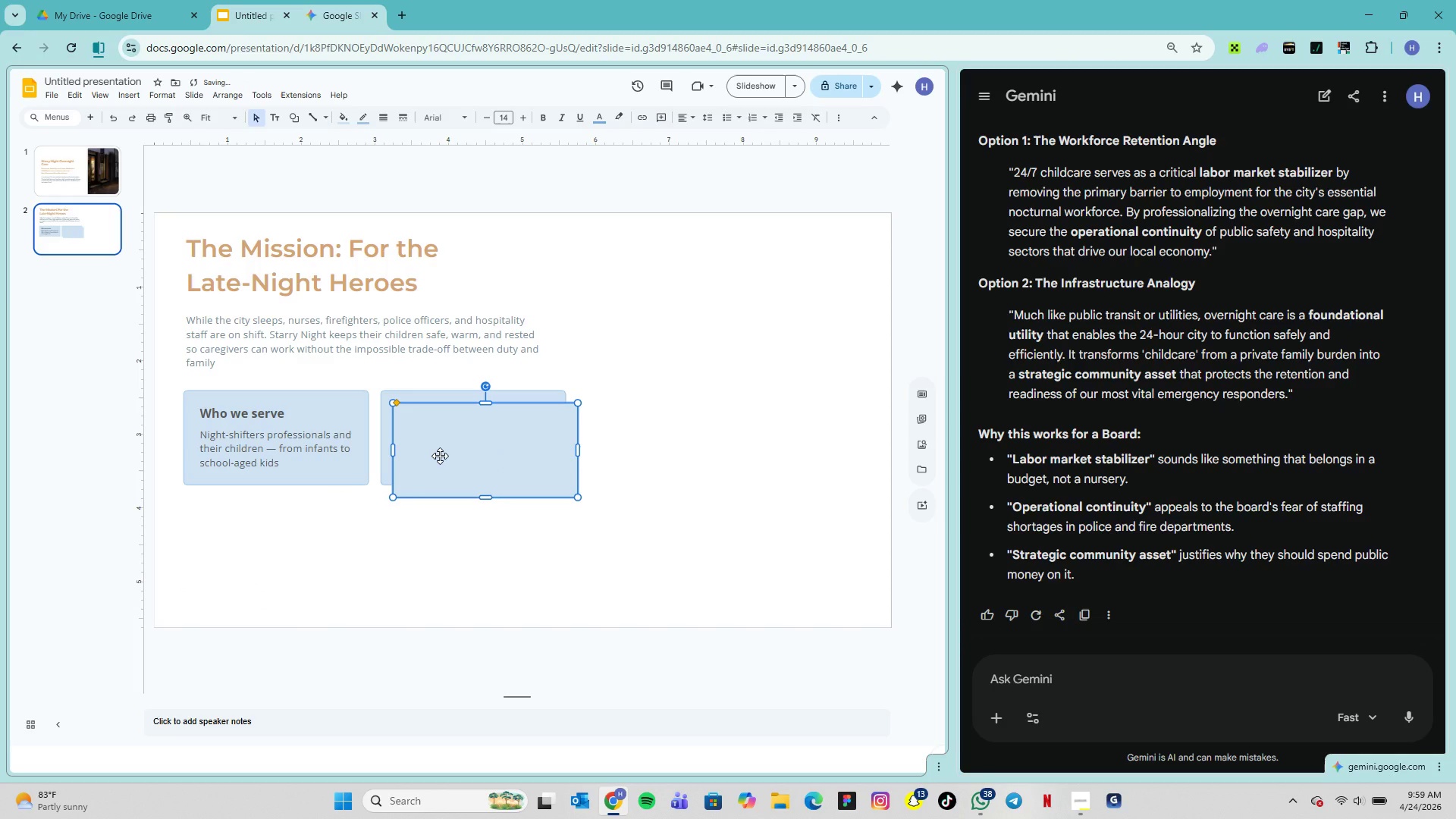 
key(Delete)
 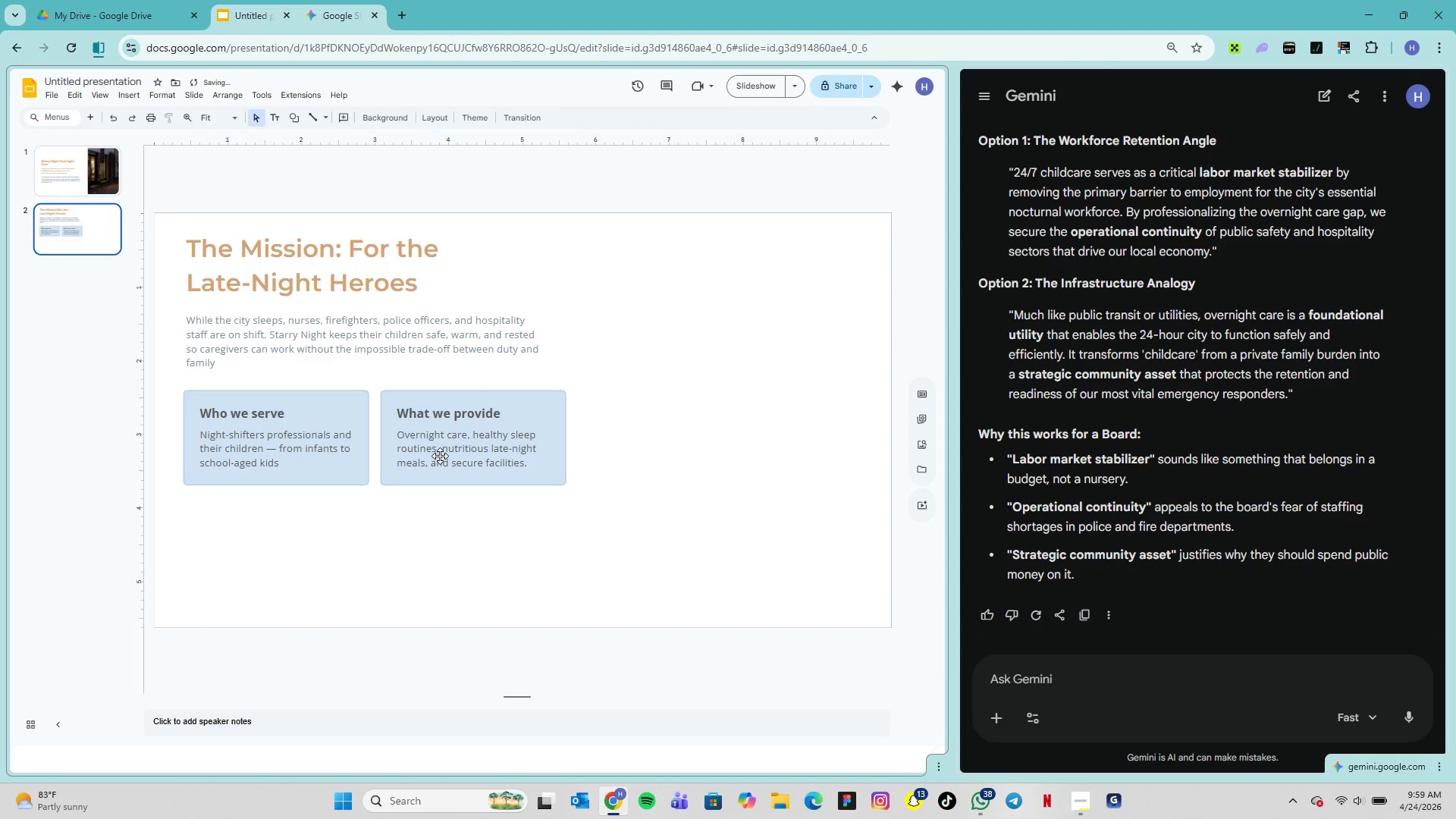 
left_click([440, 456])
 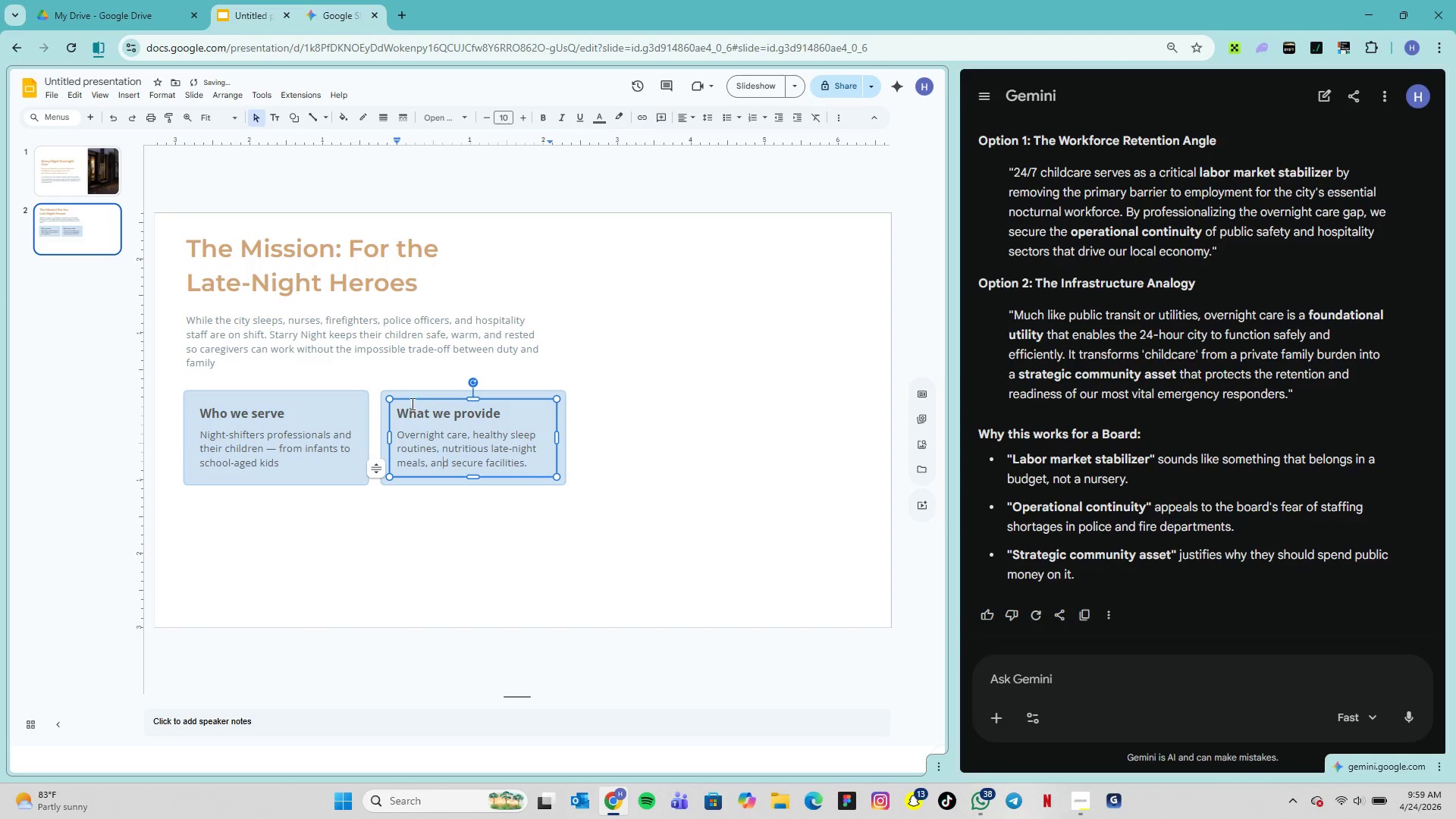 
hold_key(key=ControlLeft, duration=1.38)
 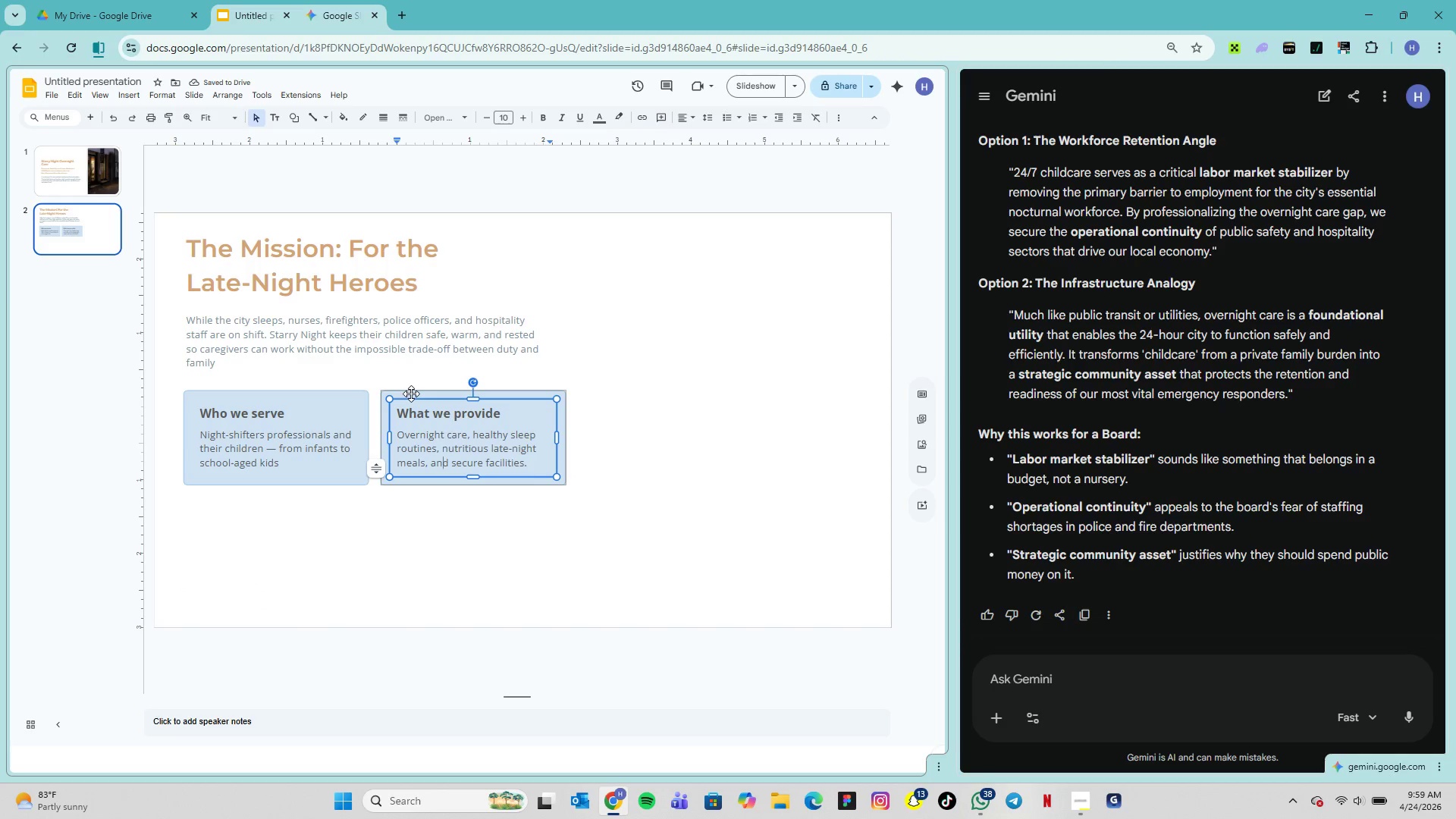 
hold_key(key=ShiftLeft, duration=0.89)
left_click([411, 394])
 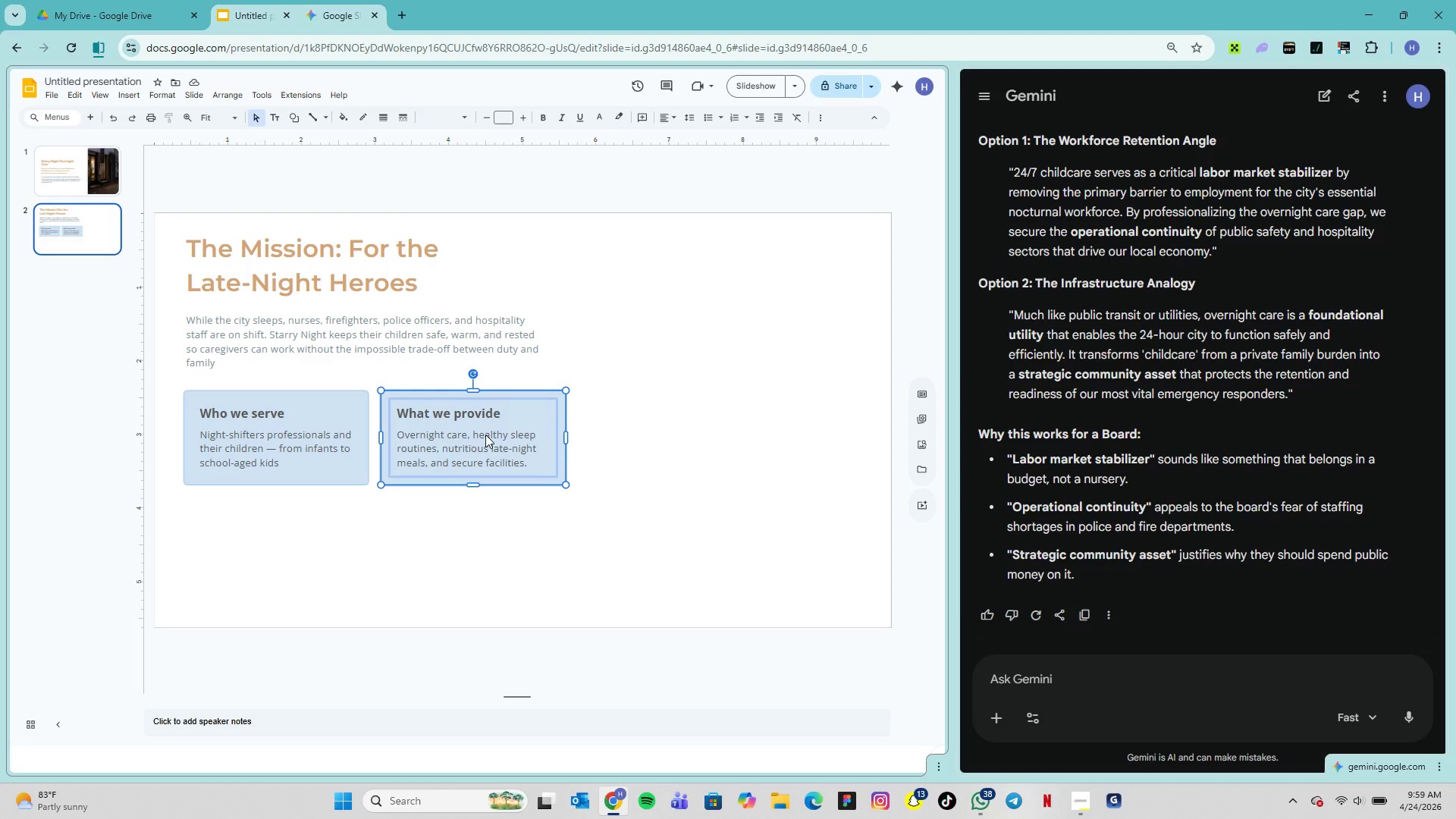 
key(Alt+Control+G)
 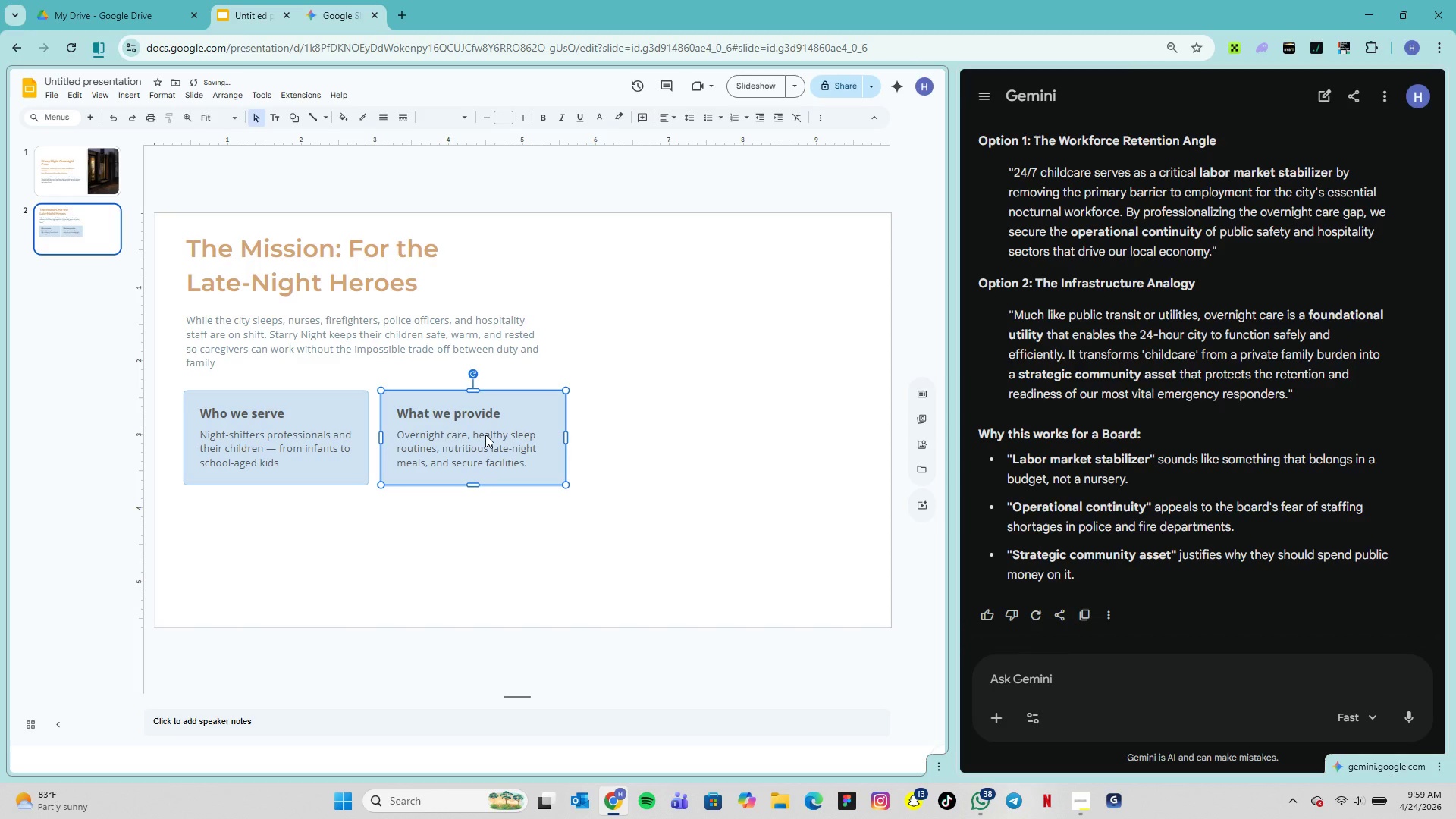 
key(Control+D)
 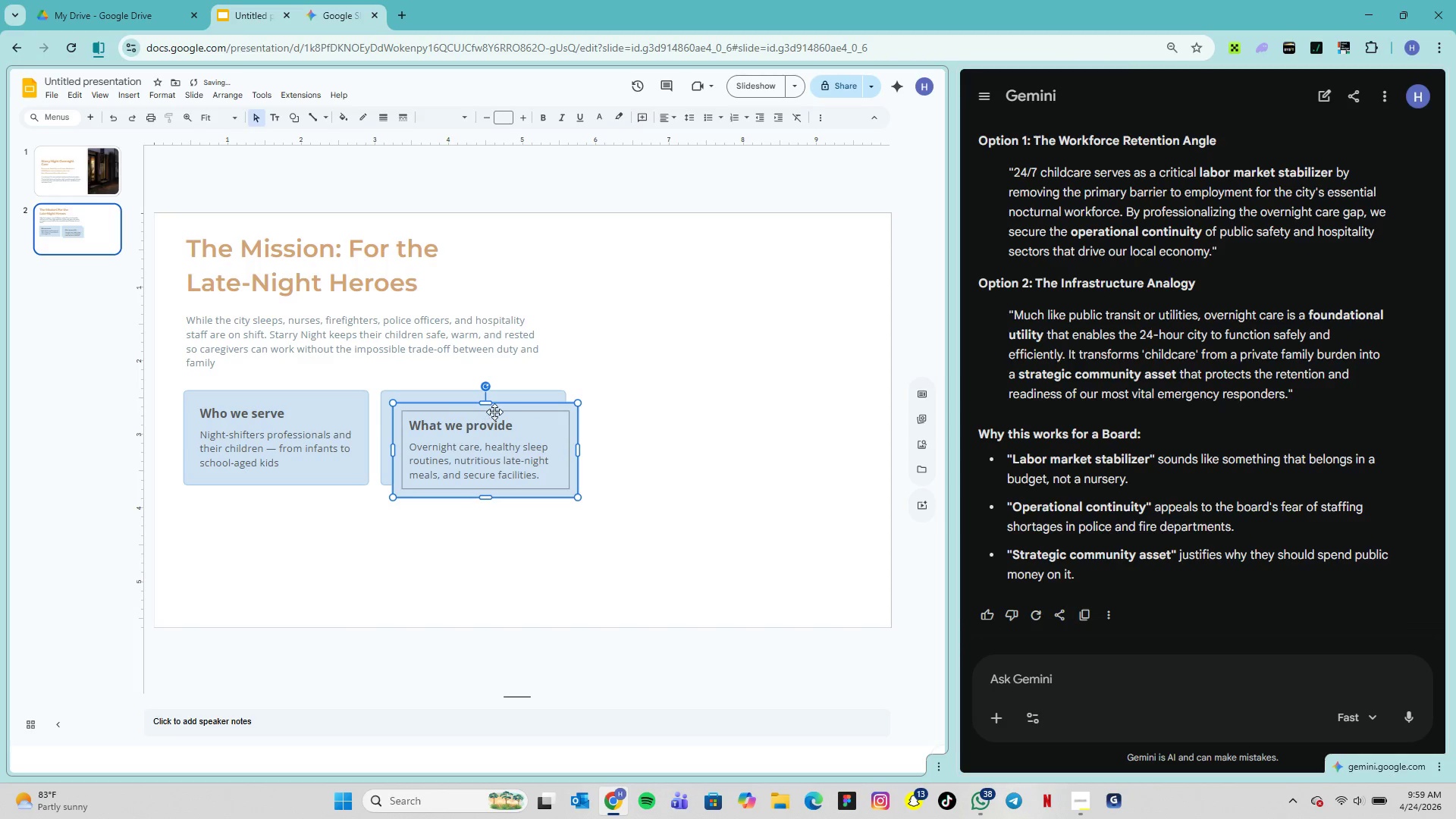 
left_click_drag(start_coordinate=[496, 410], to_coordinate=[288, 501])
 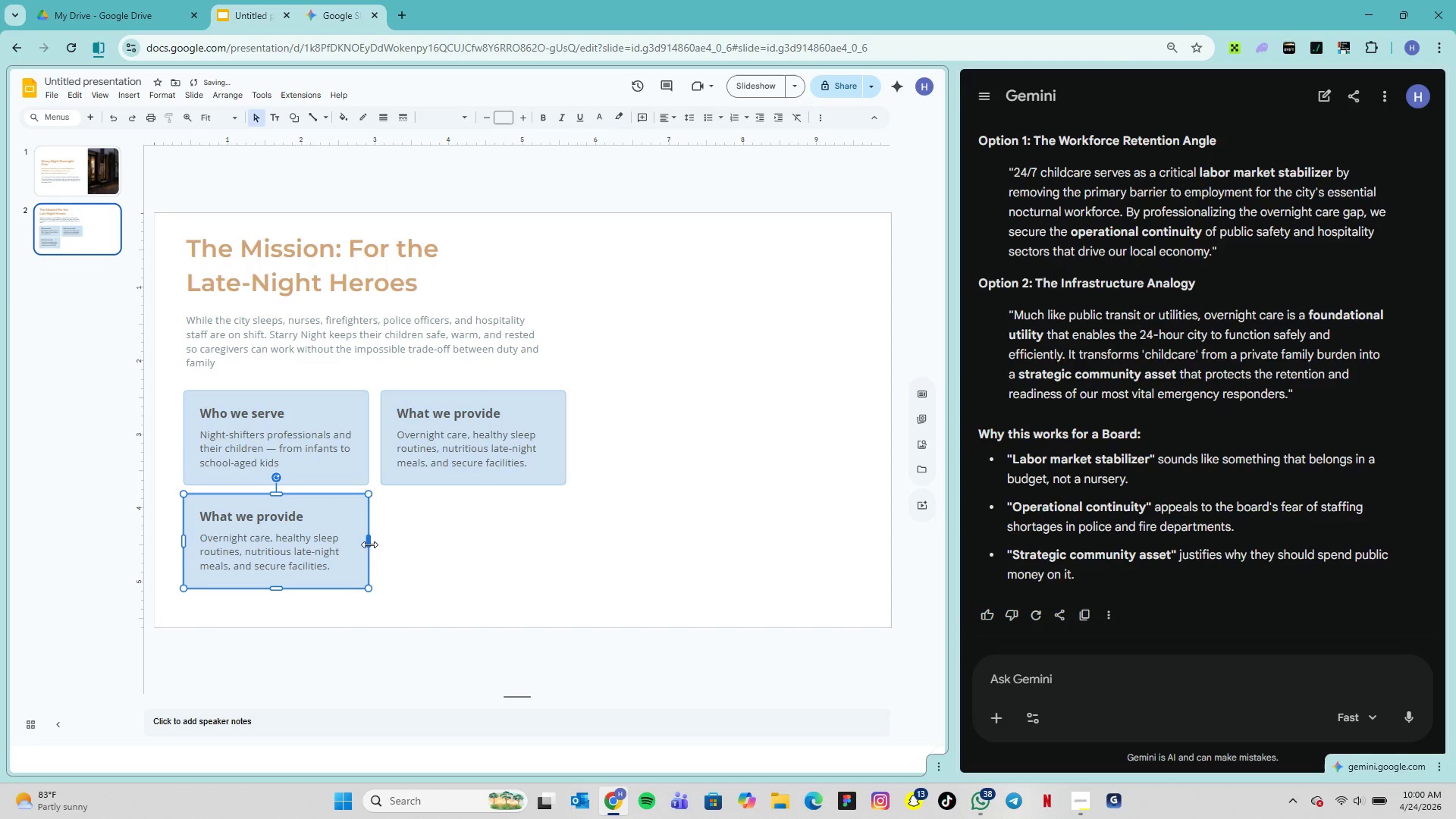 
left_click_drag(start_coordinate=[371, 542], to_coordinate=[566, 548])
 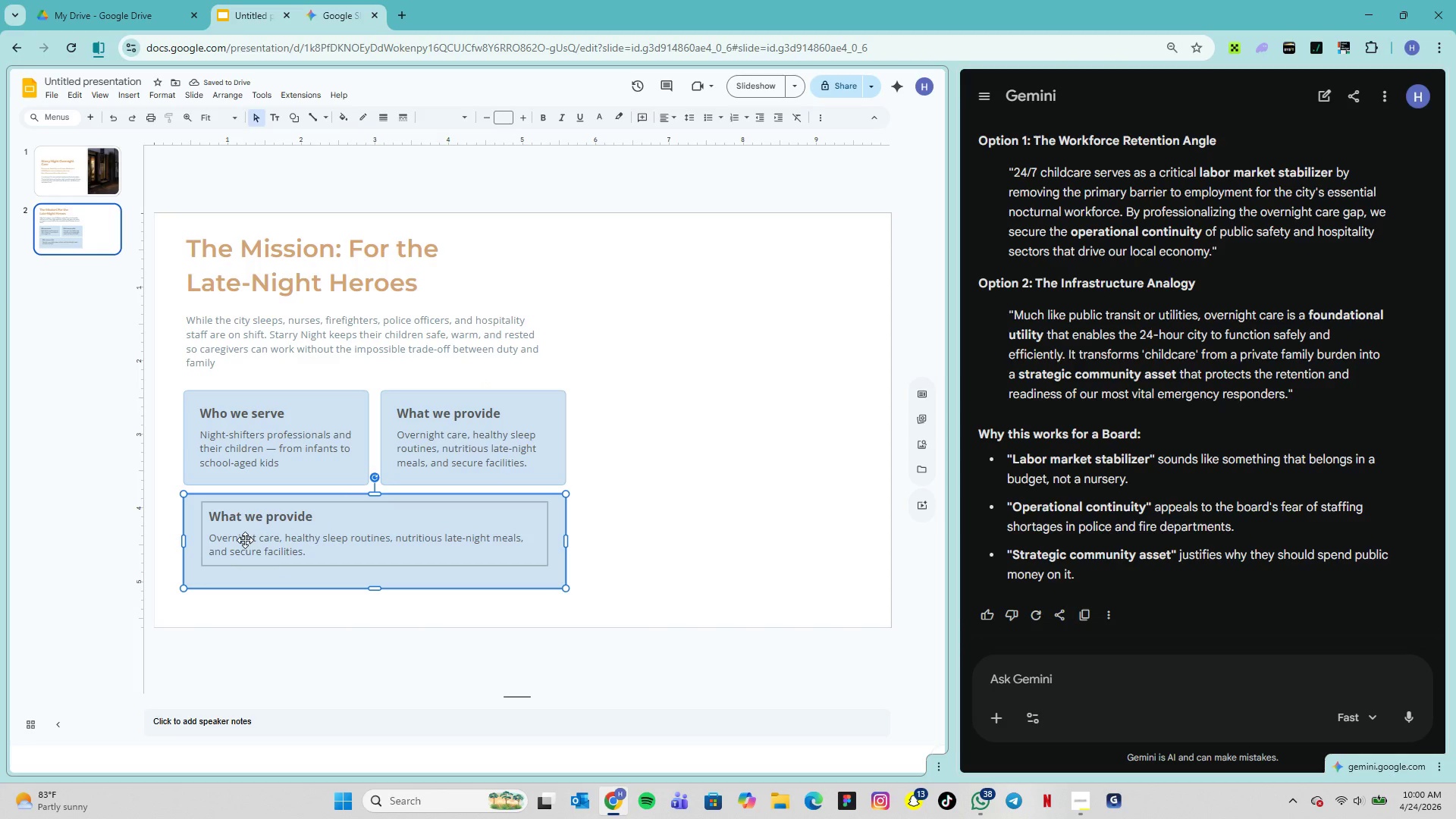 
wait(6.64)
 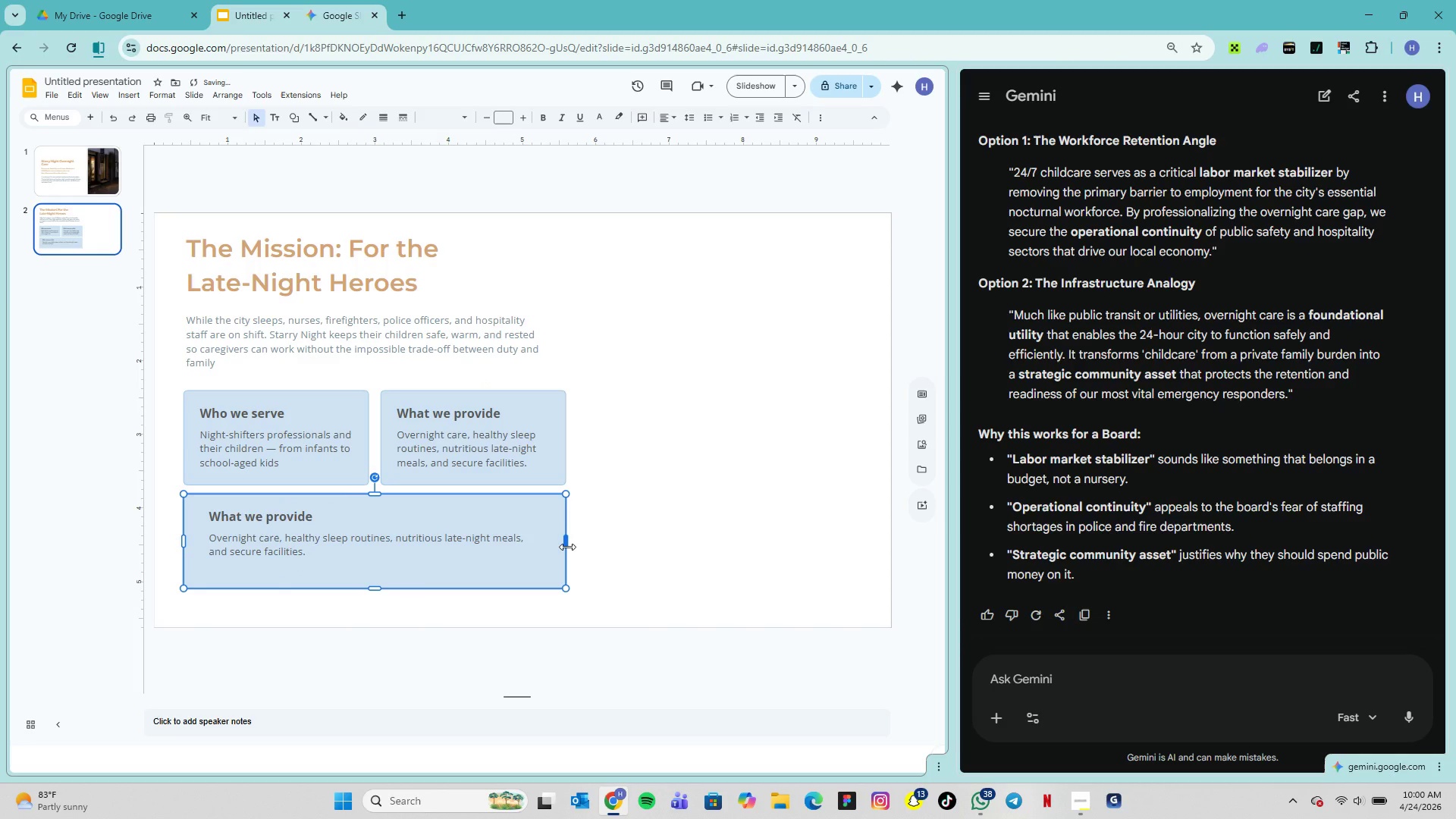 
double_click([253, 515])
 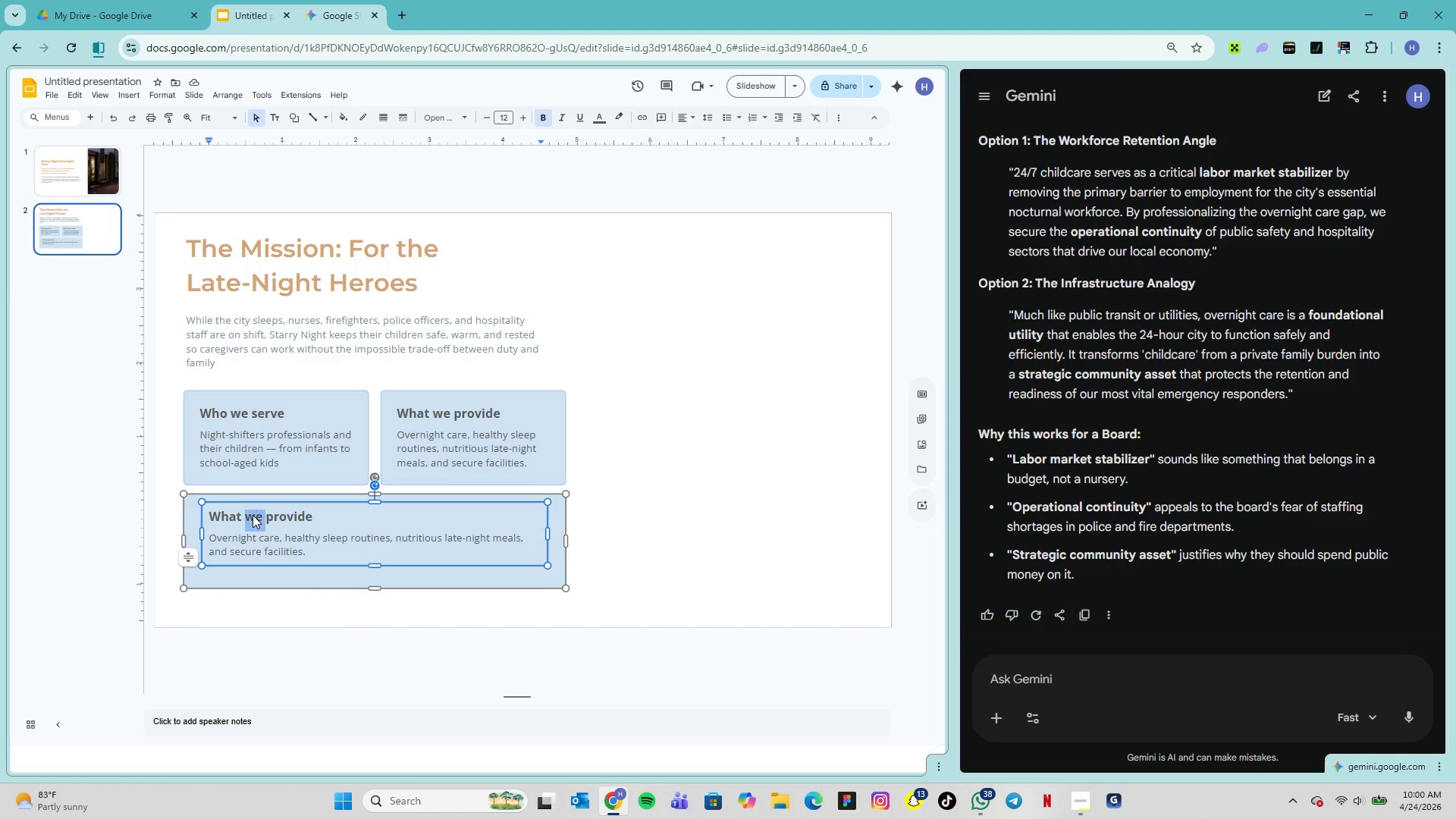 
triple_click([253, 515])
 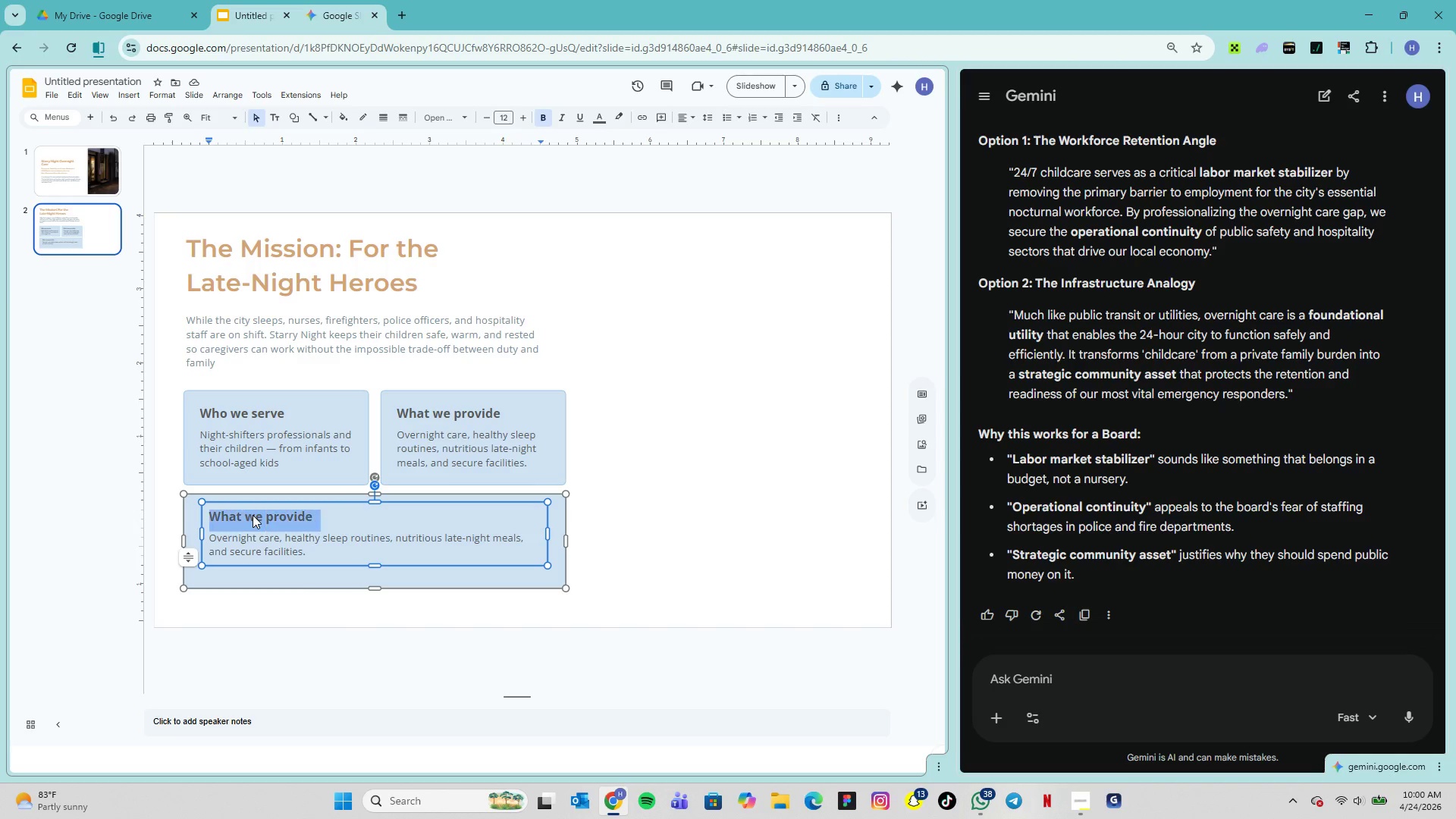 
triple_click([253, 515])
 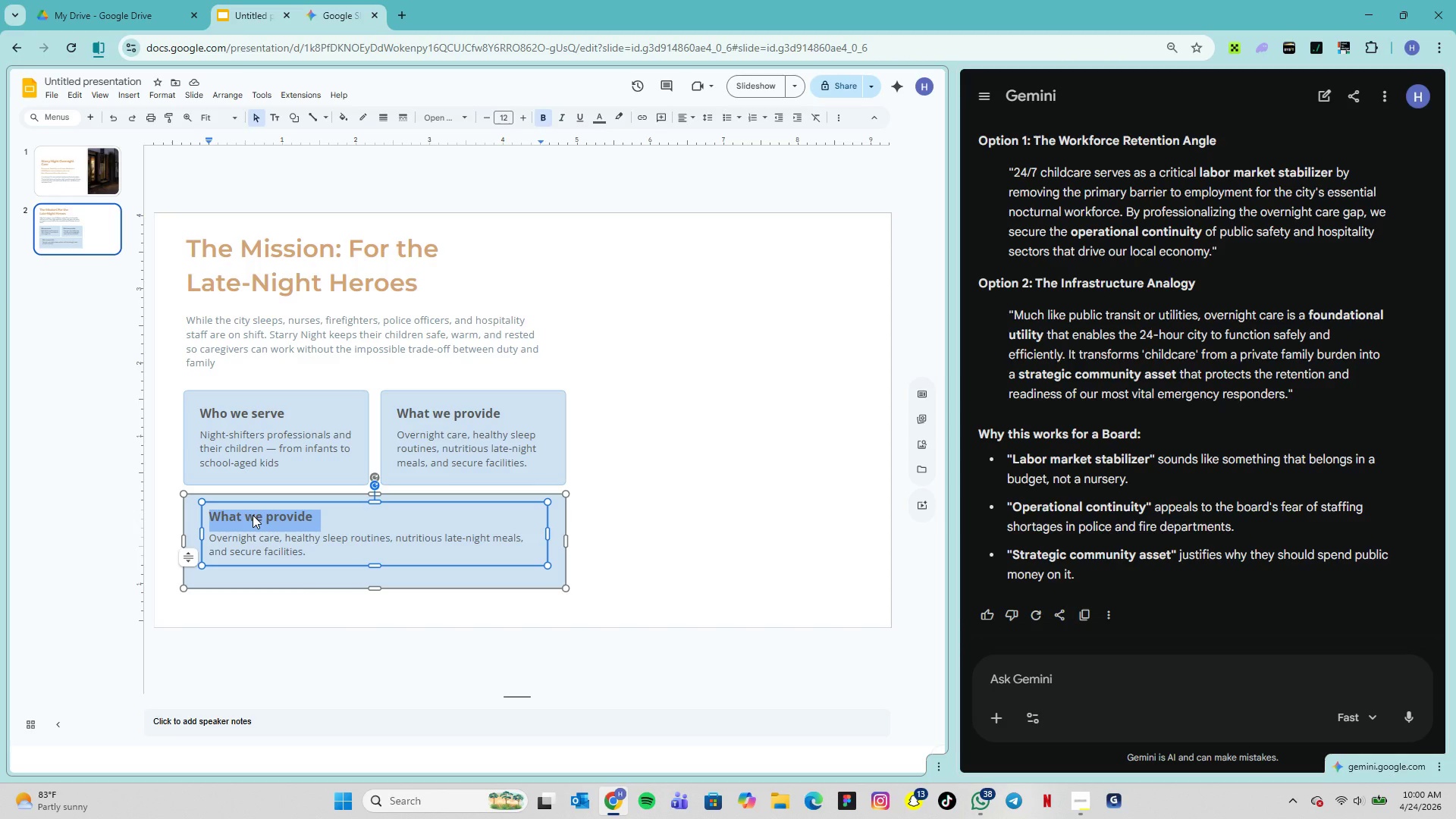 
type(Why it matters)
 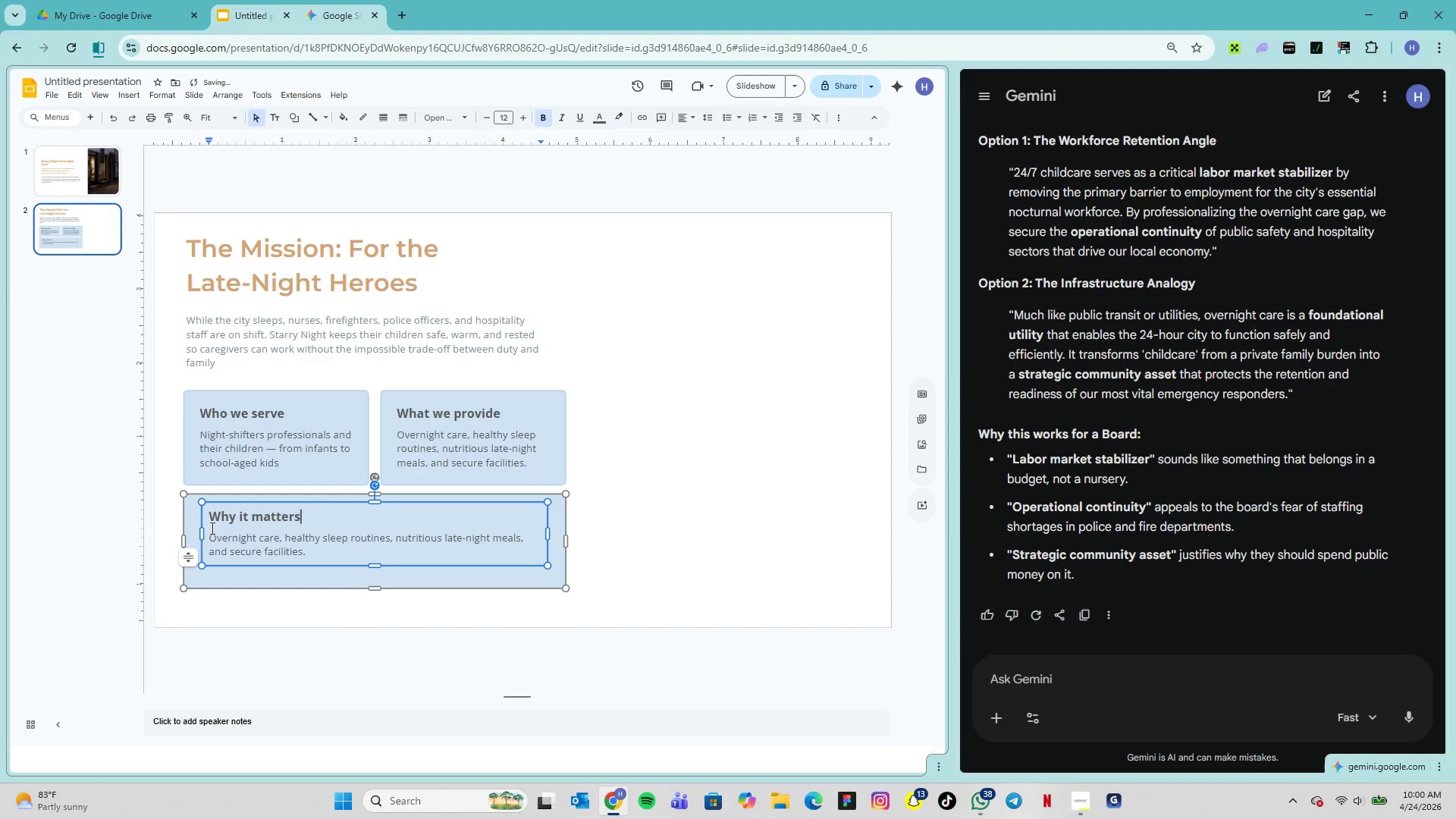 
double_click([220, 538])
 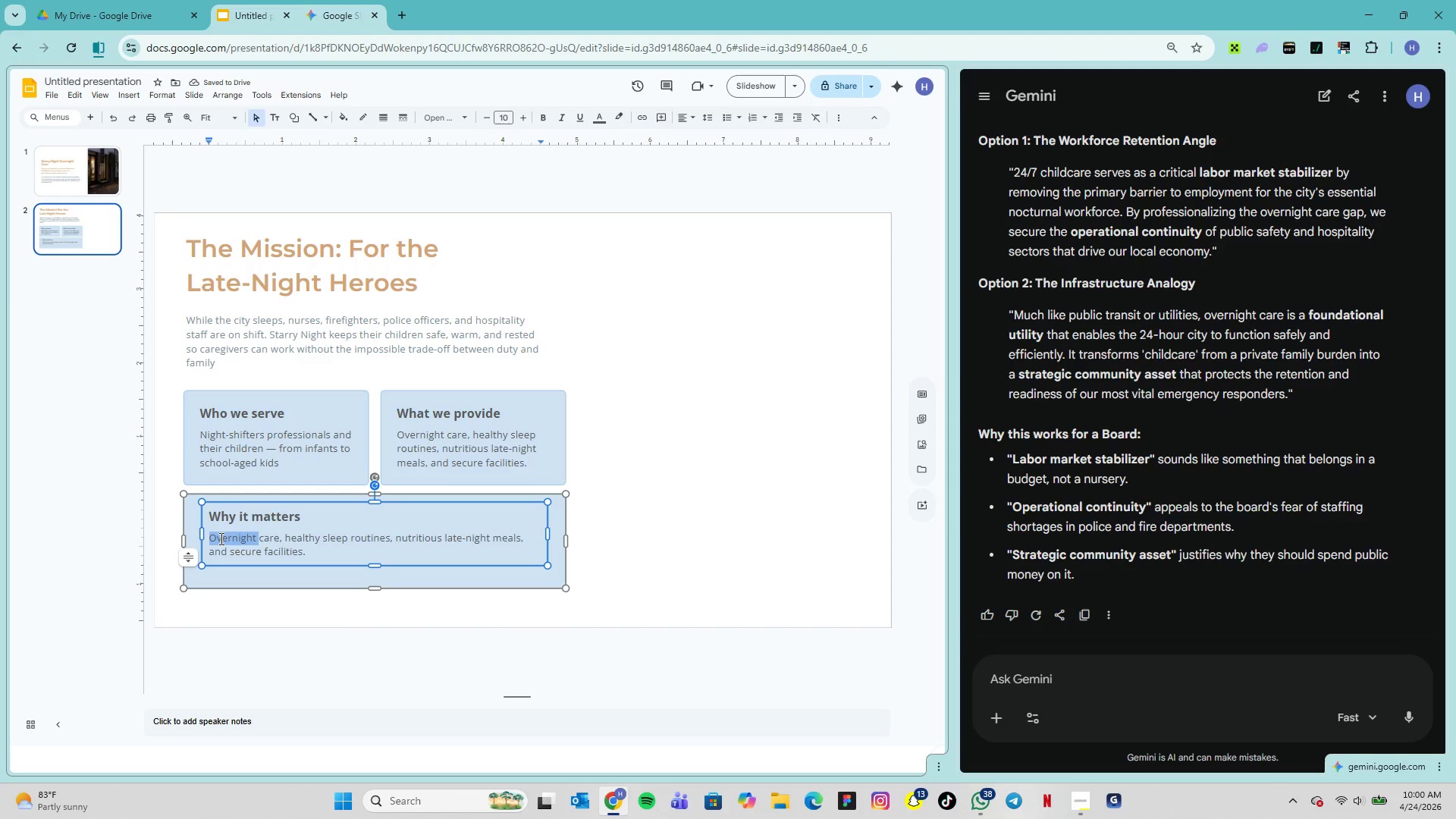 
triple_click([220, 538])
 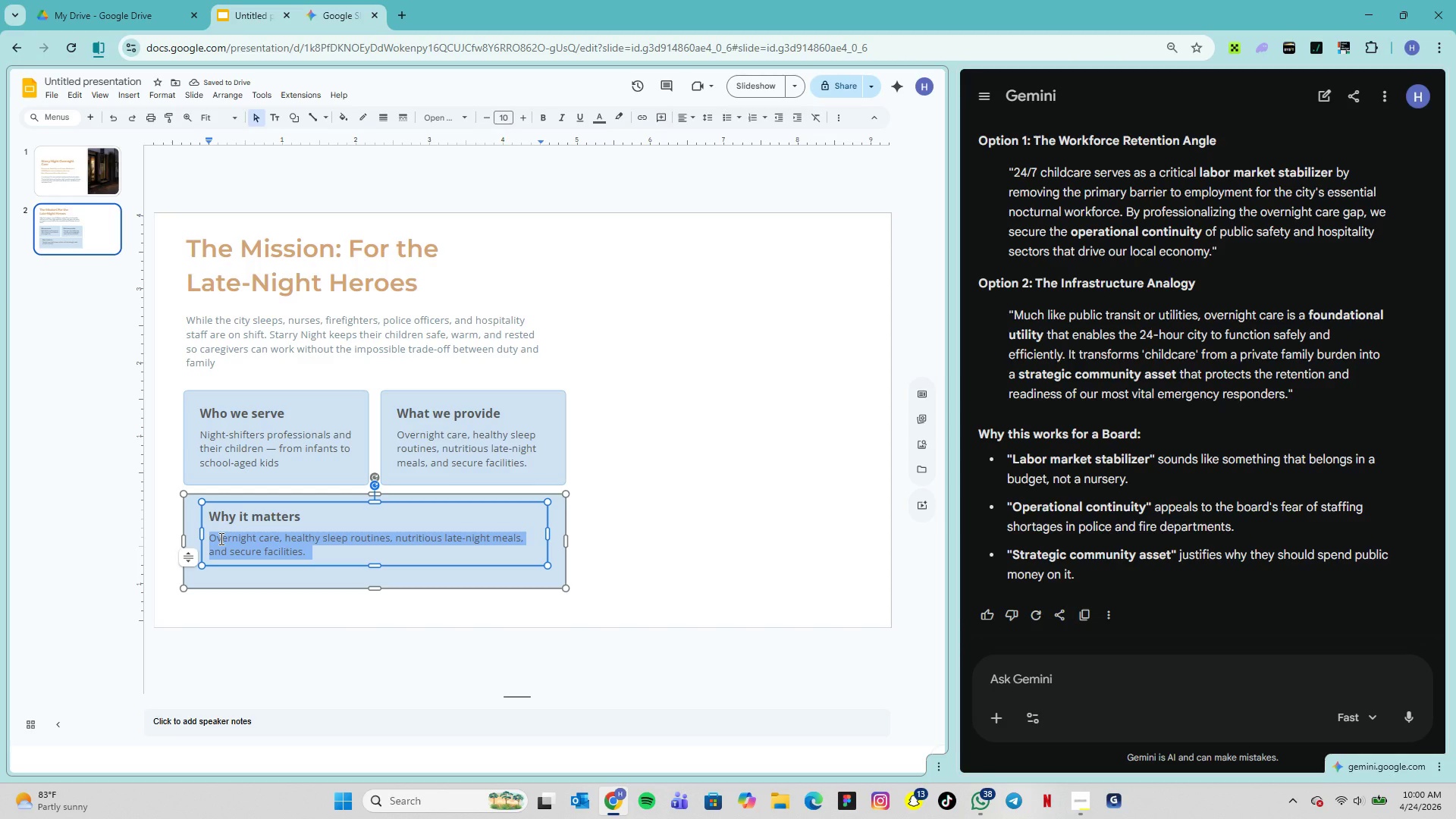 
type(Reliable care reduces stress, improves job focus, and preserves family stability across our city.)
 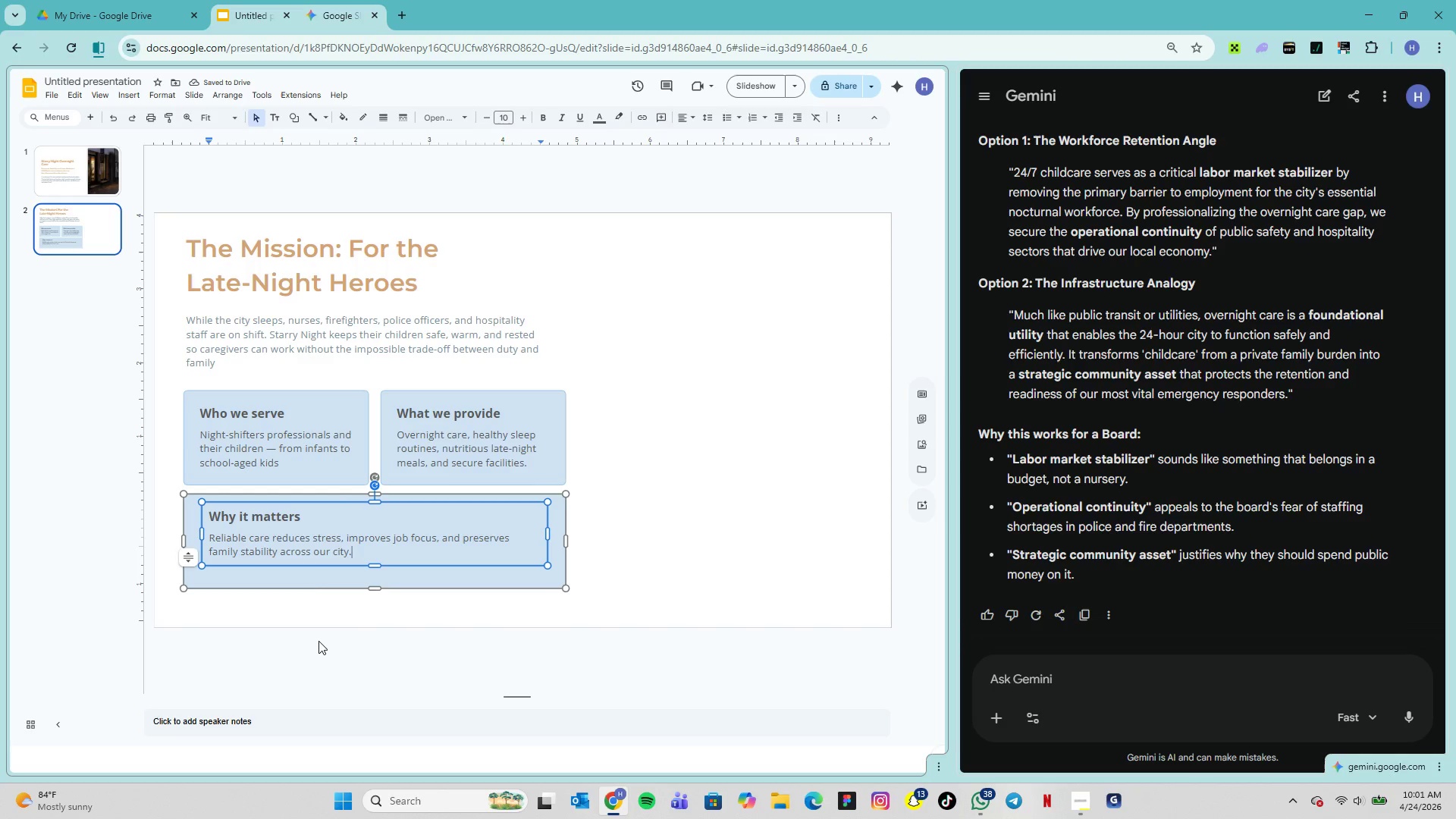 
left_click([310, 604])
 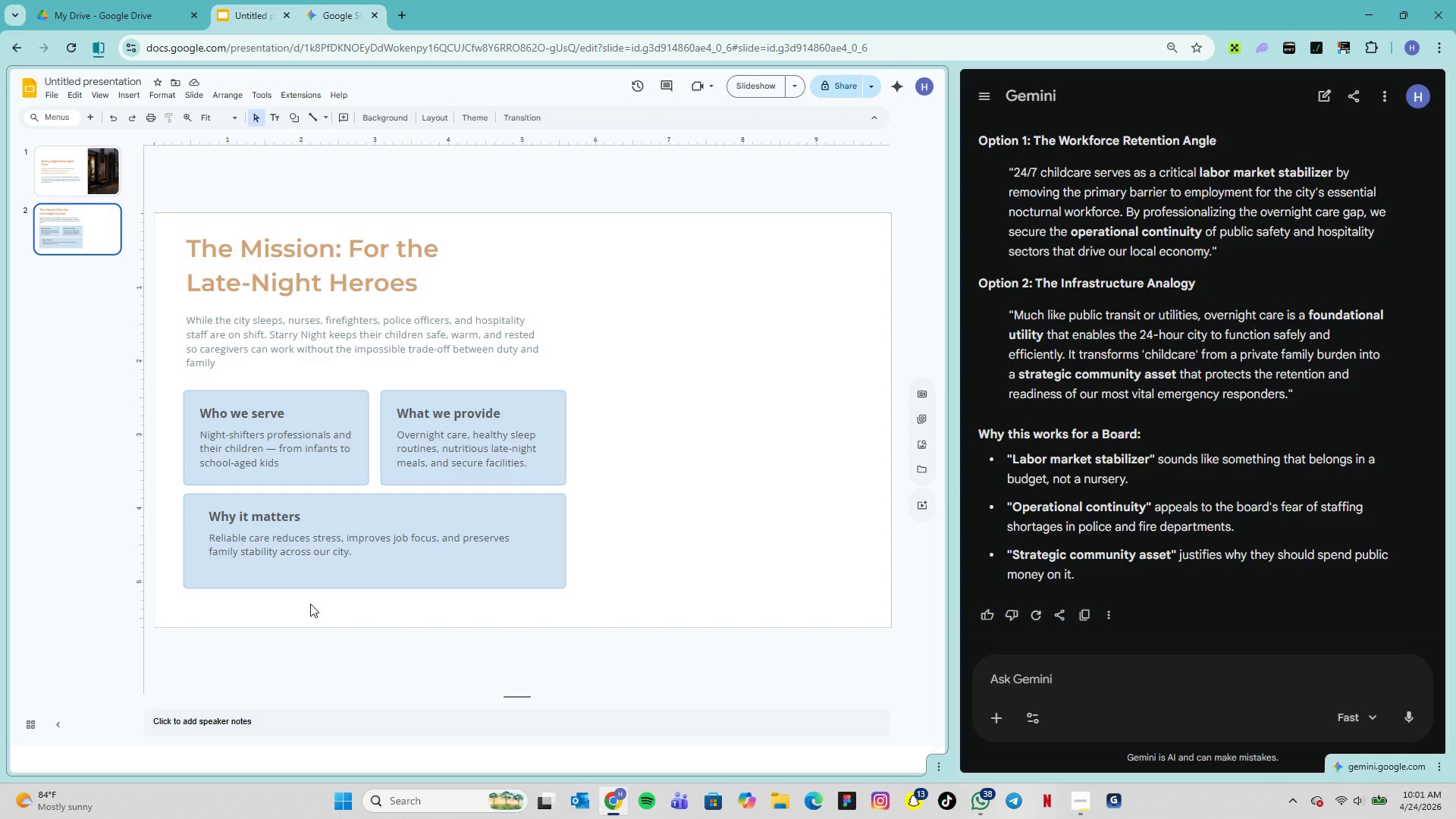 
left_click([306, 582])
 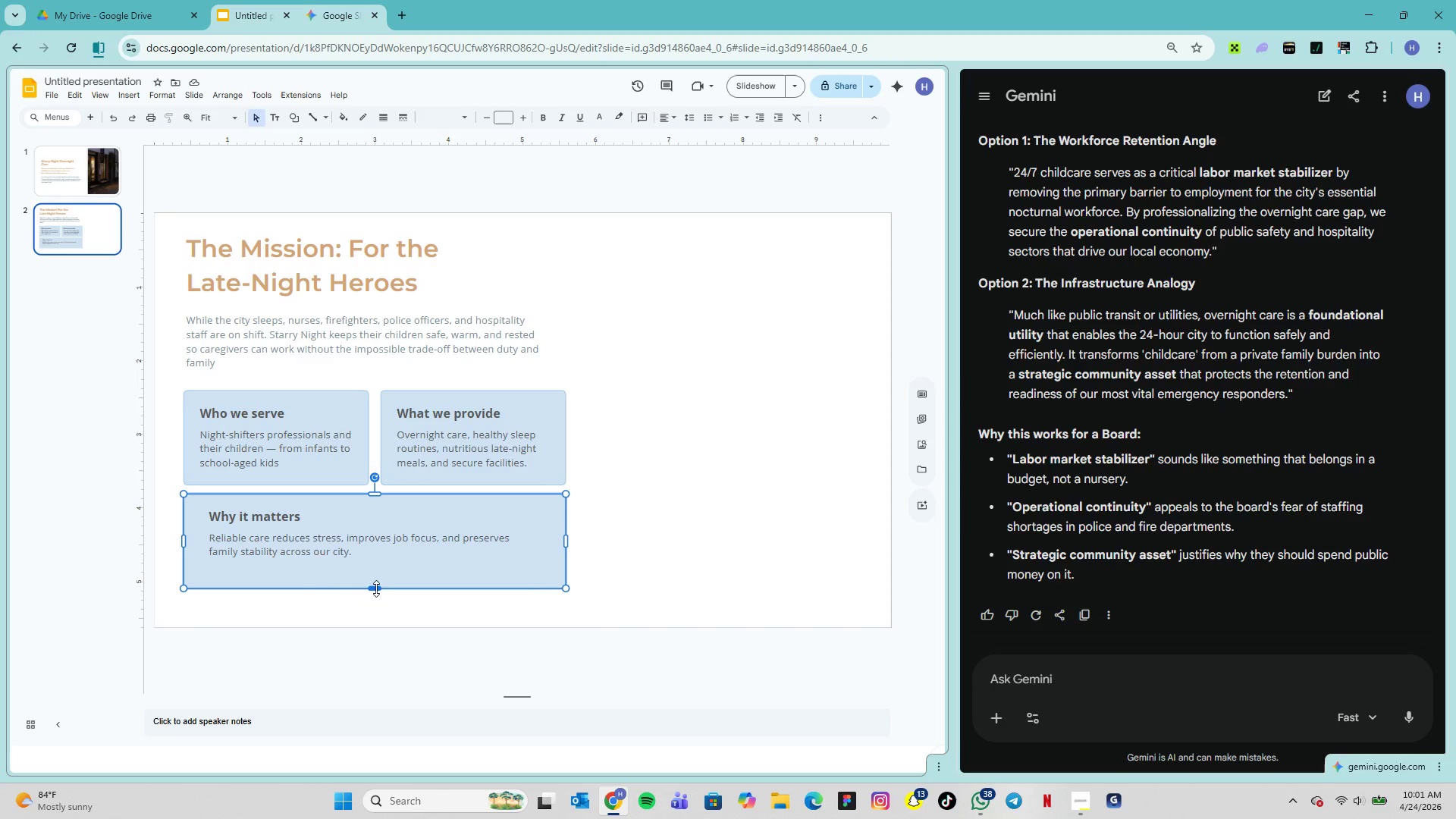 
left_click_drag(start_coordinate=[376, 588], to_coordinate=[366, 570])
 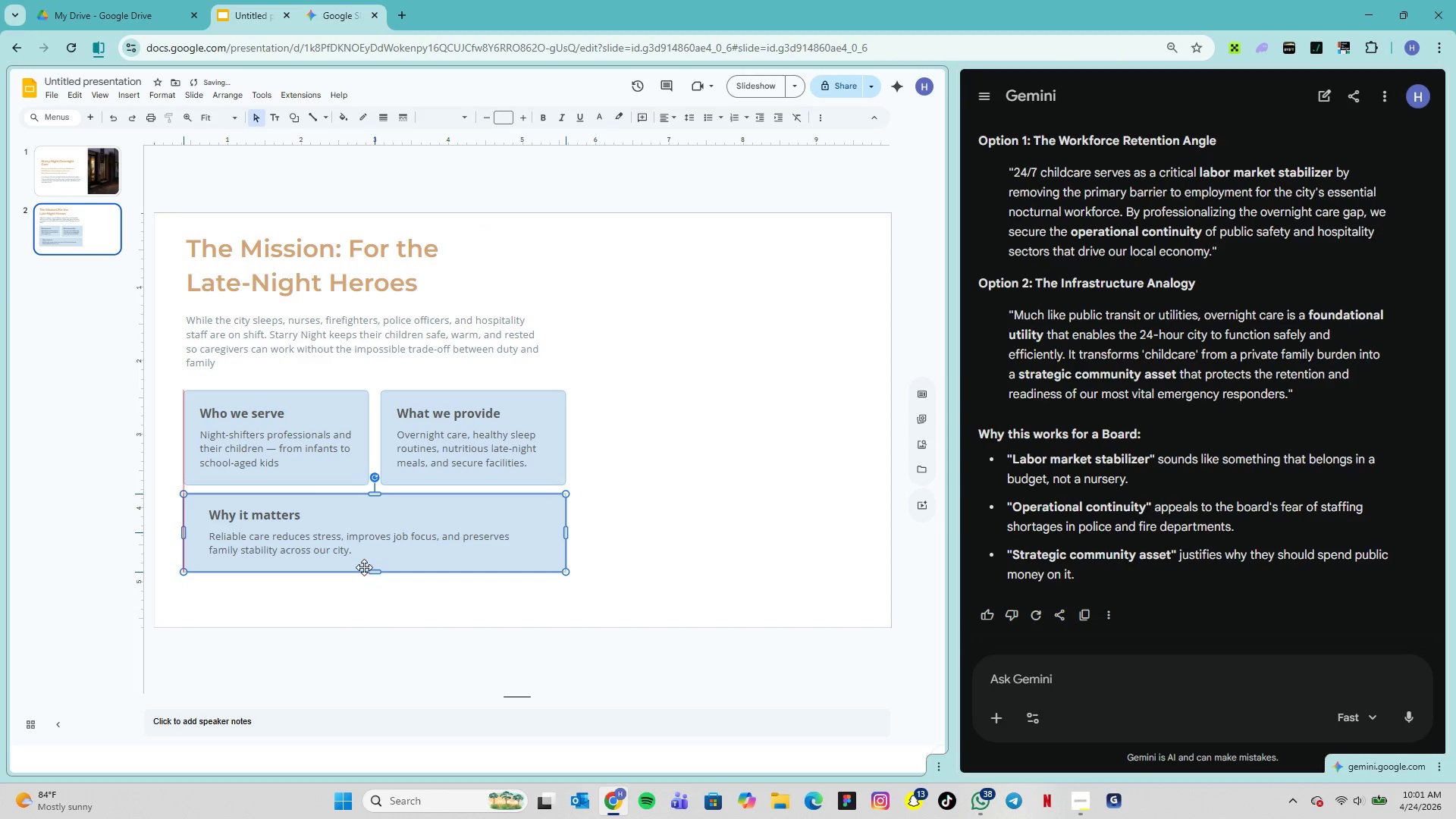 
left_click([364, 567])
 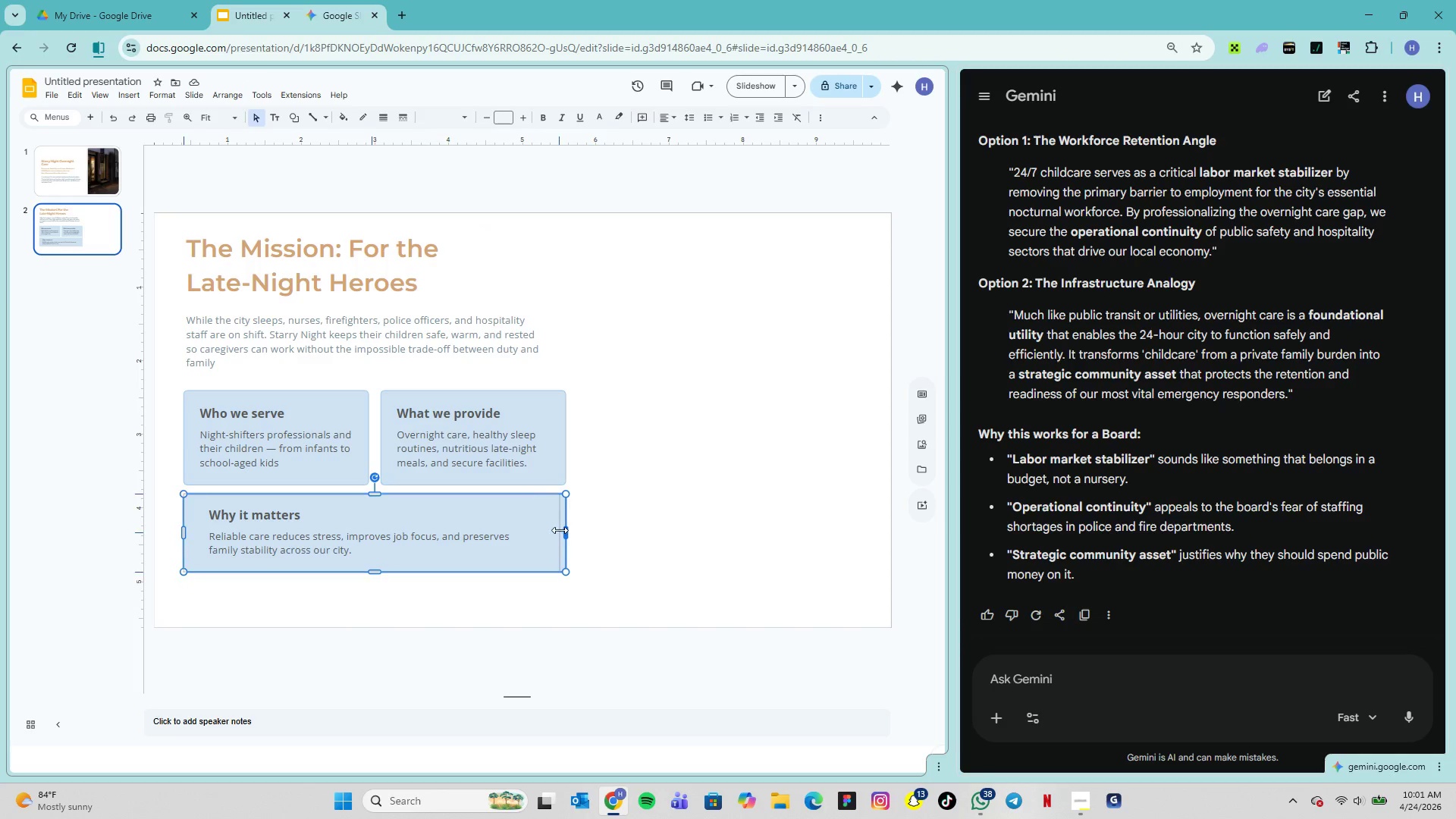 
wait(7.61)
 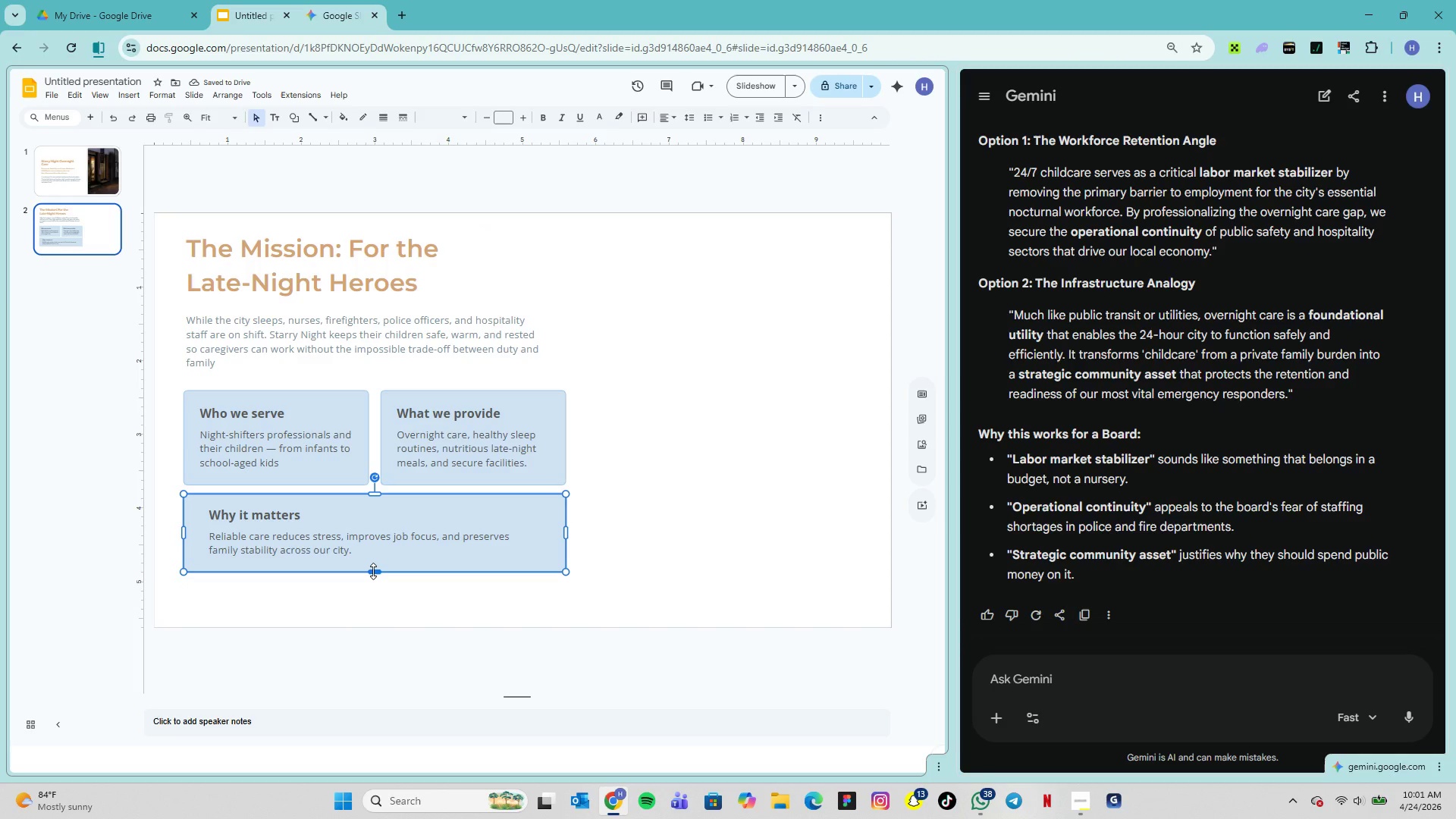 
left_click([606, 566])
 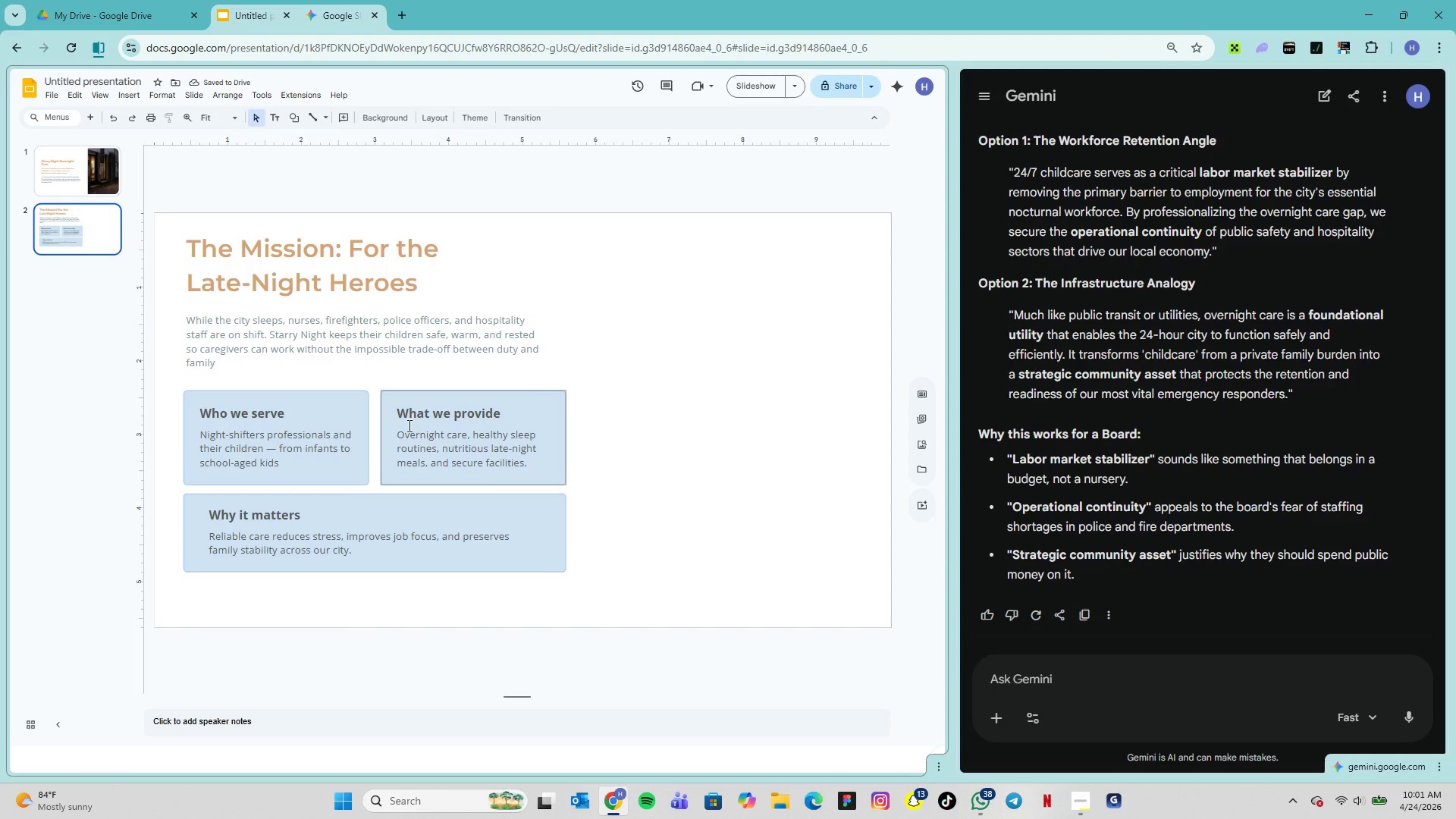 
left_click_drag(start_coordinate=[392, 399], to_coordinate=[388, 399])
 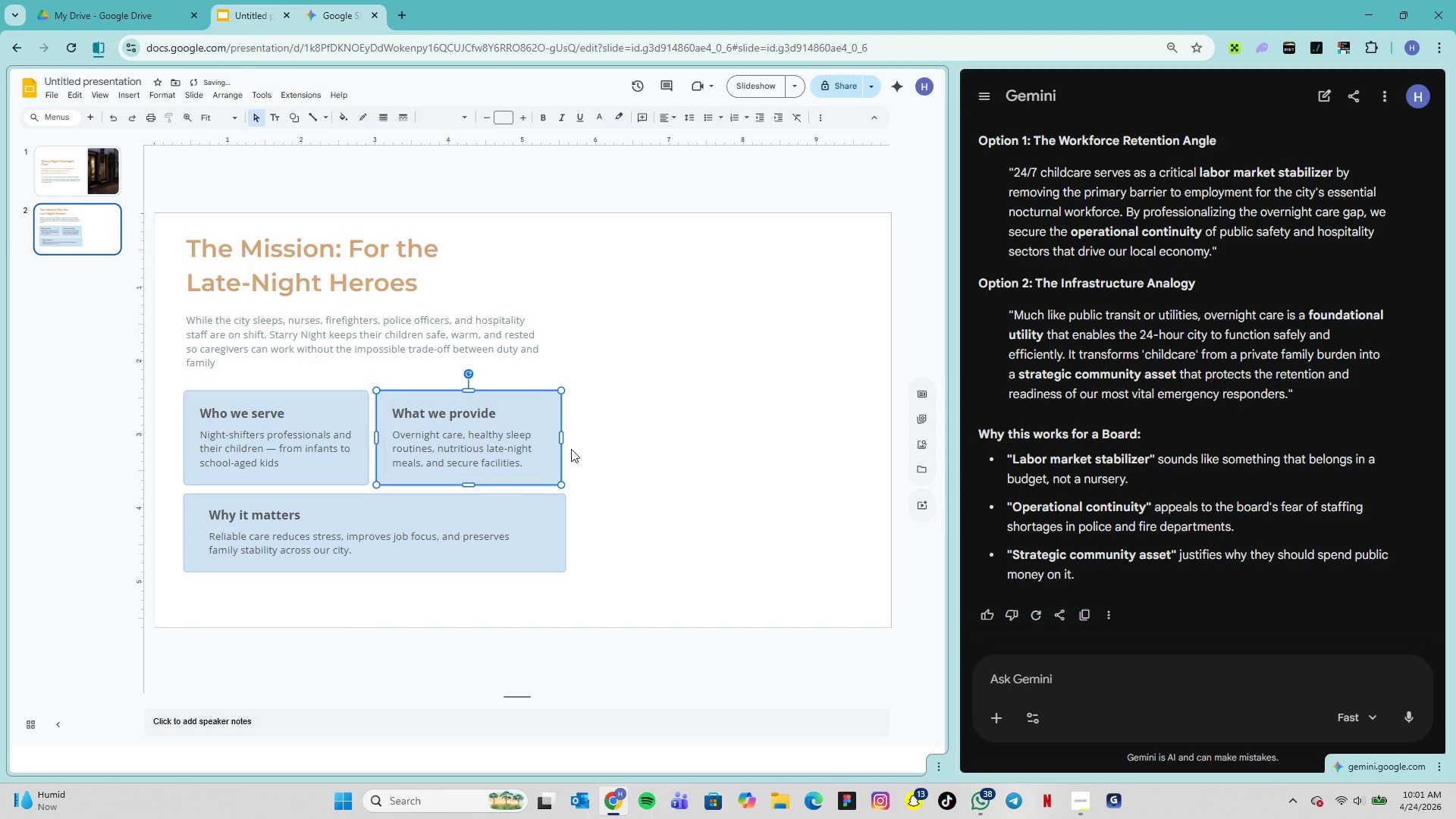 
left_click([595, 450])
 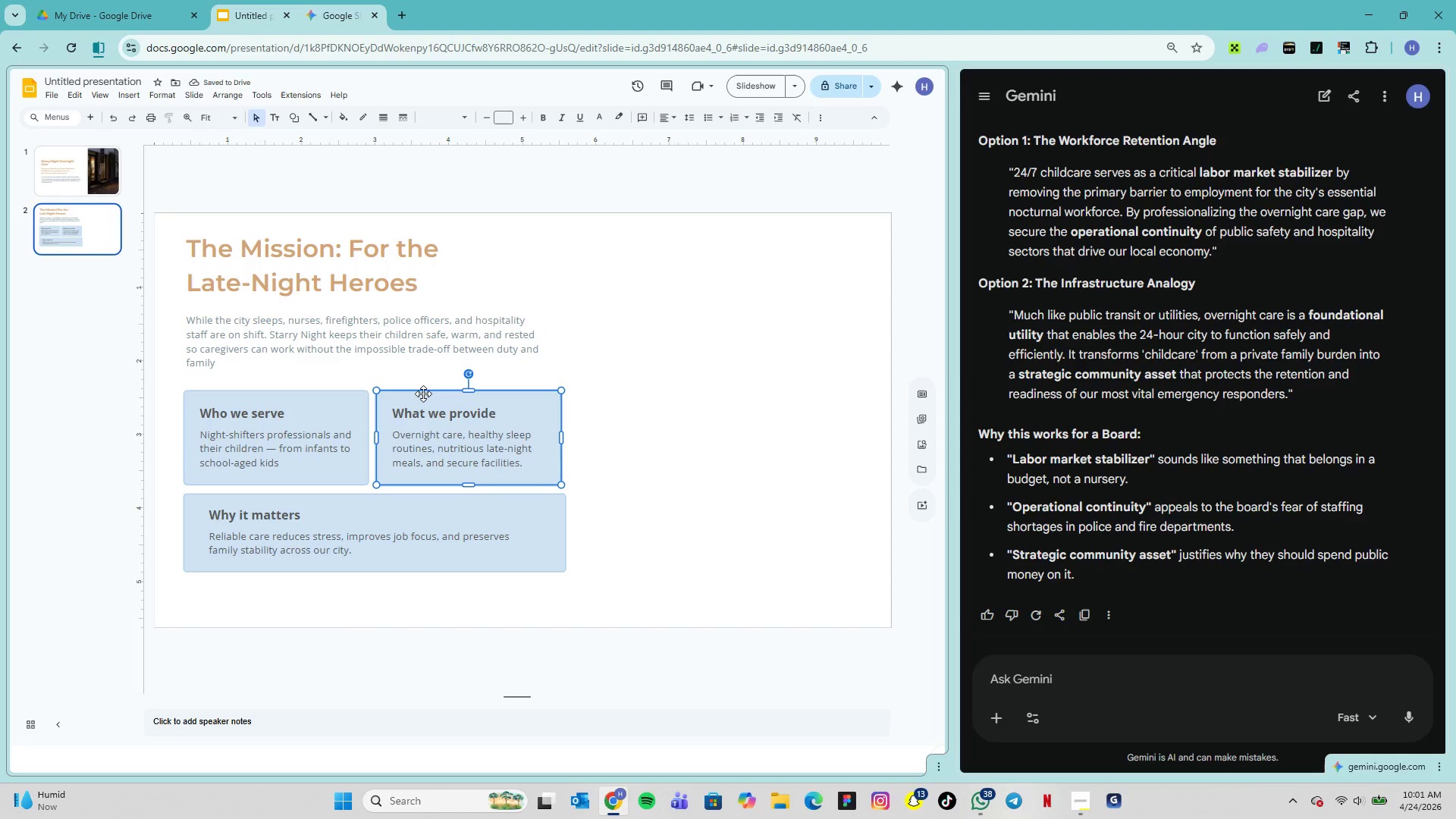 
wait(5.59)
 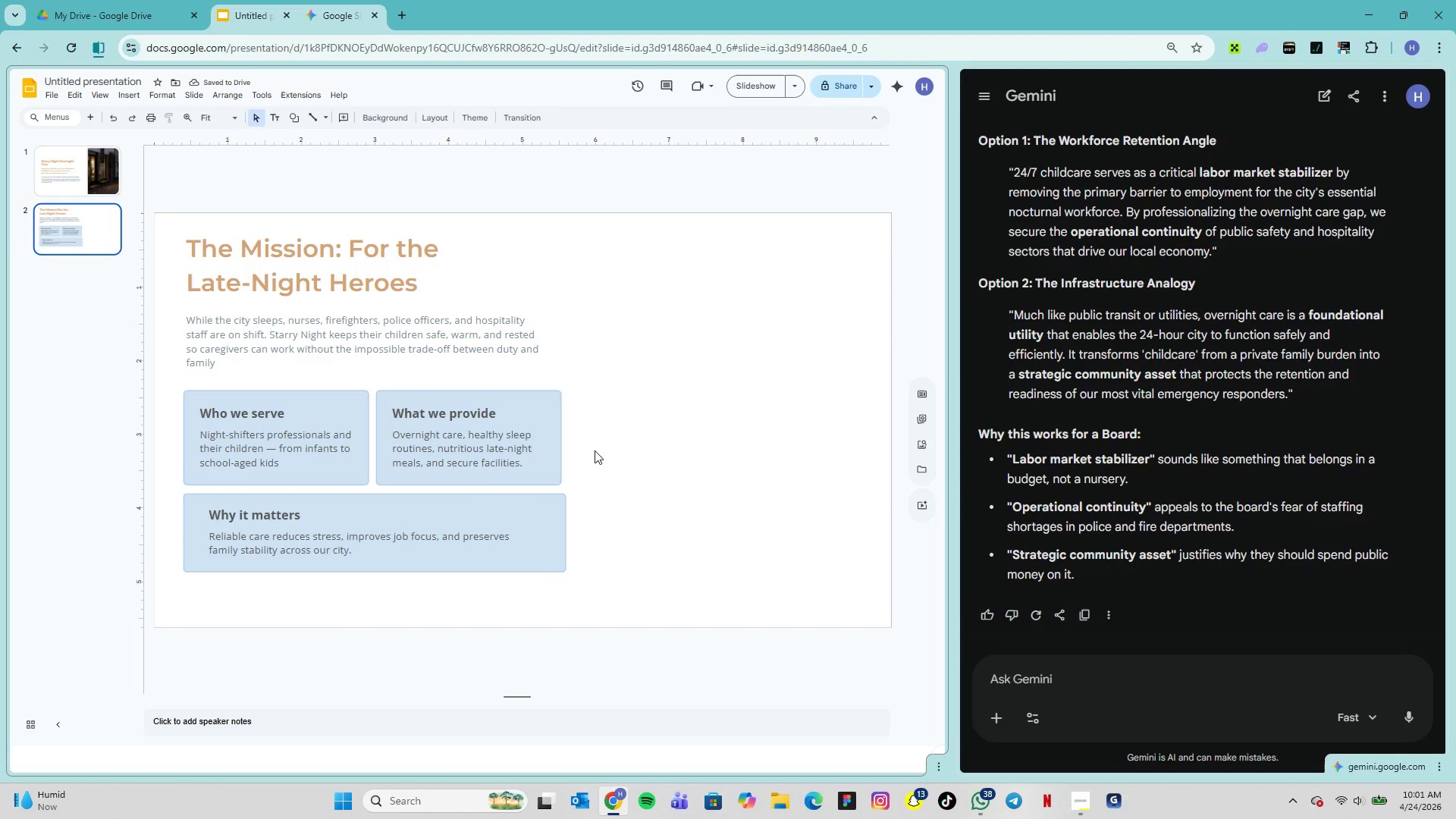 
left_click([423, 394])
 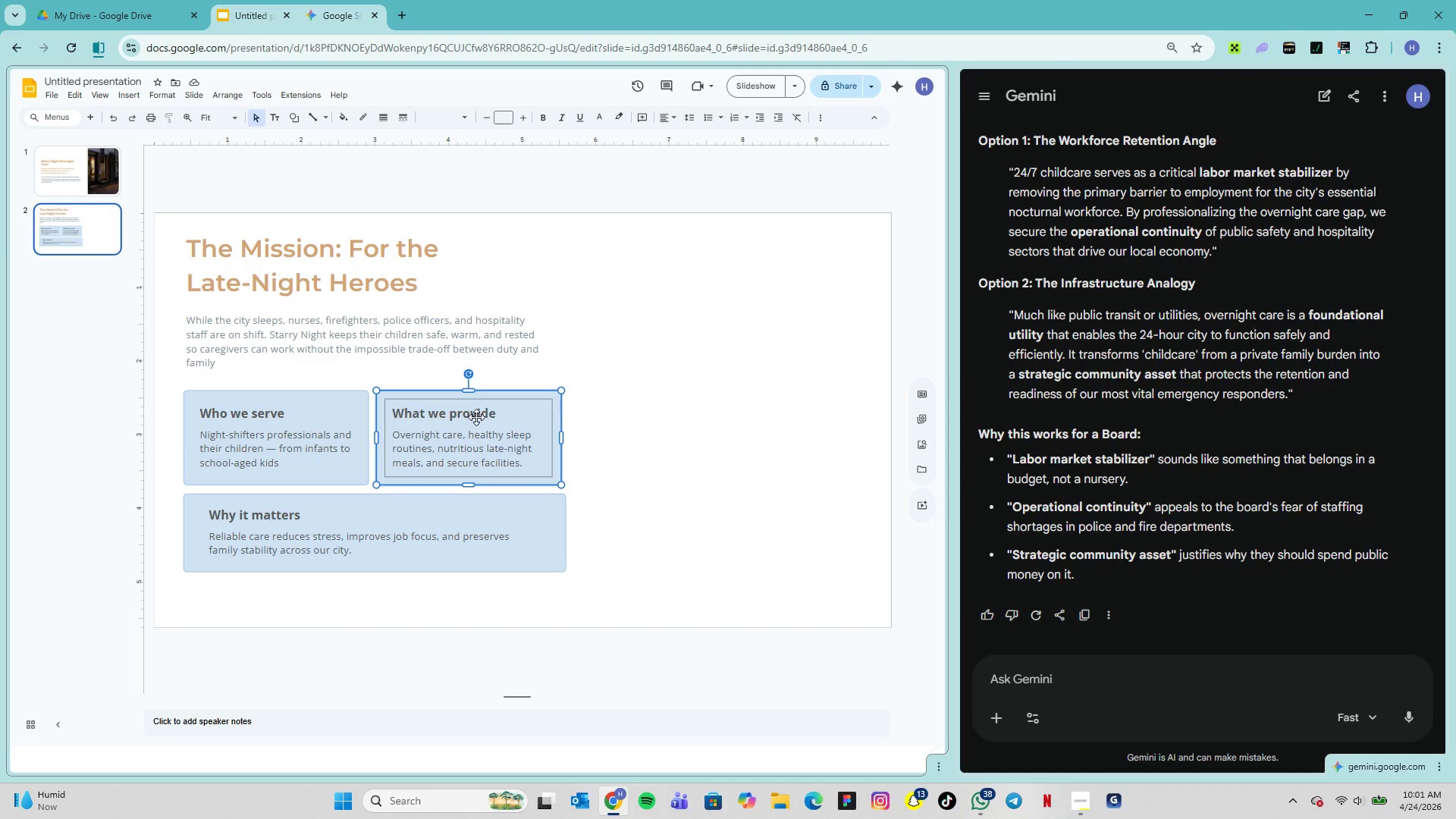 
key(ArrowRight)
 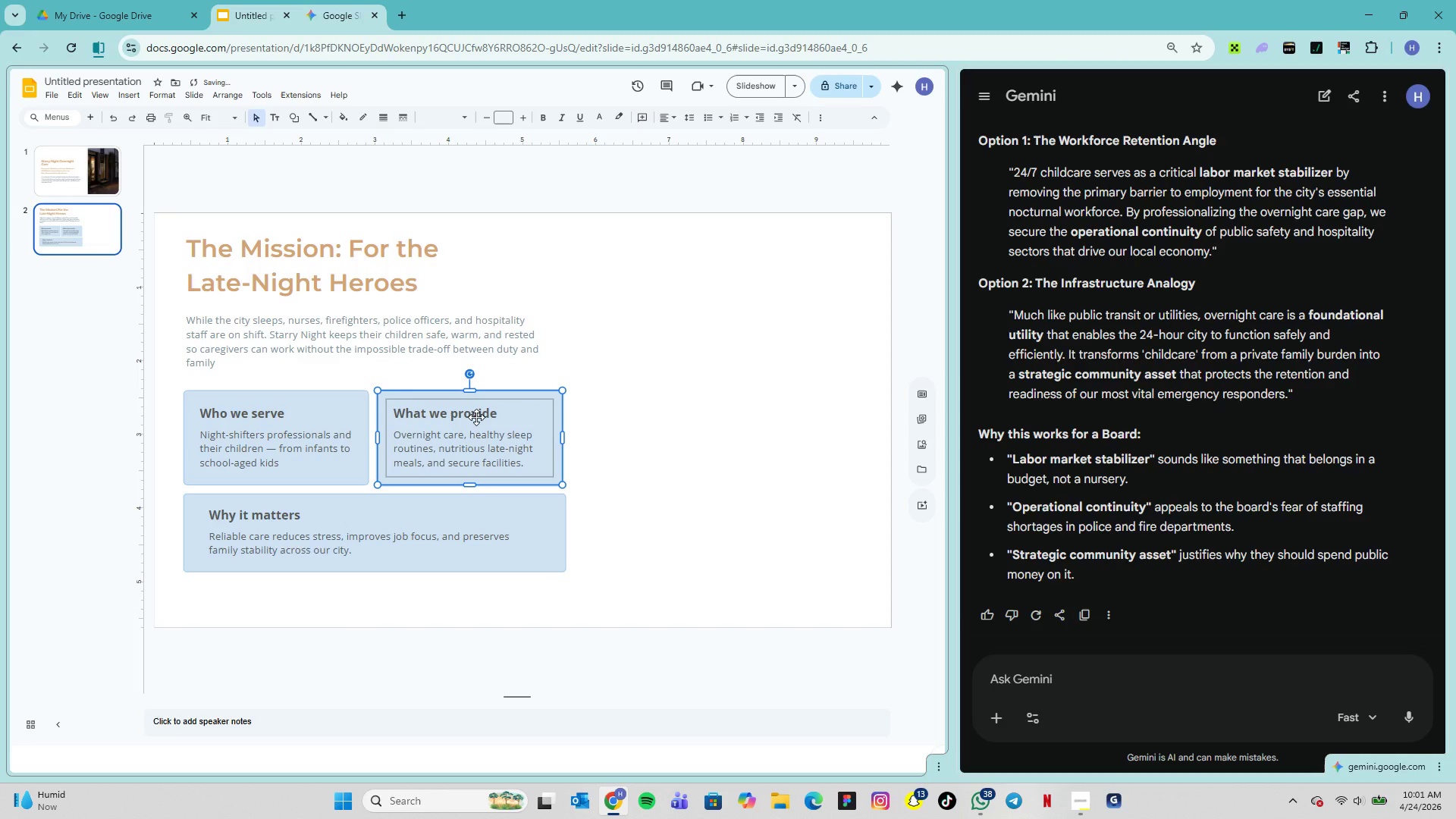 
key(ArrowRight)
 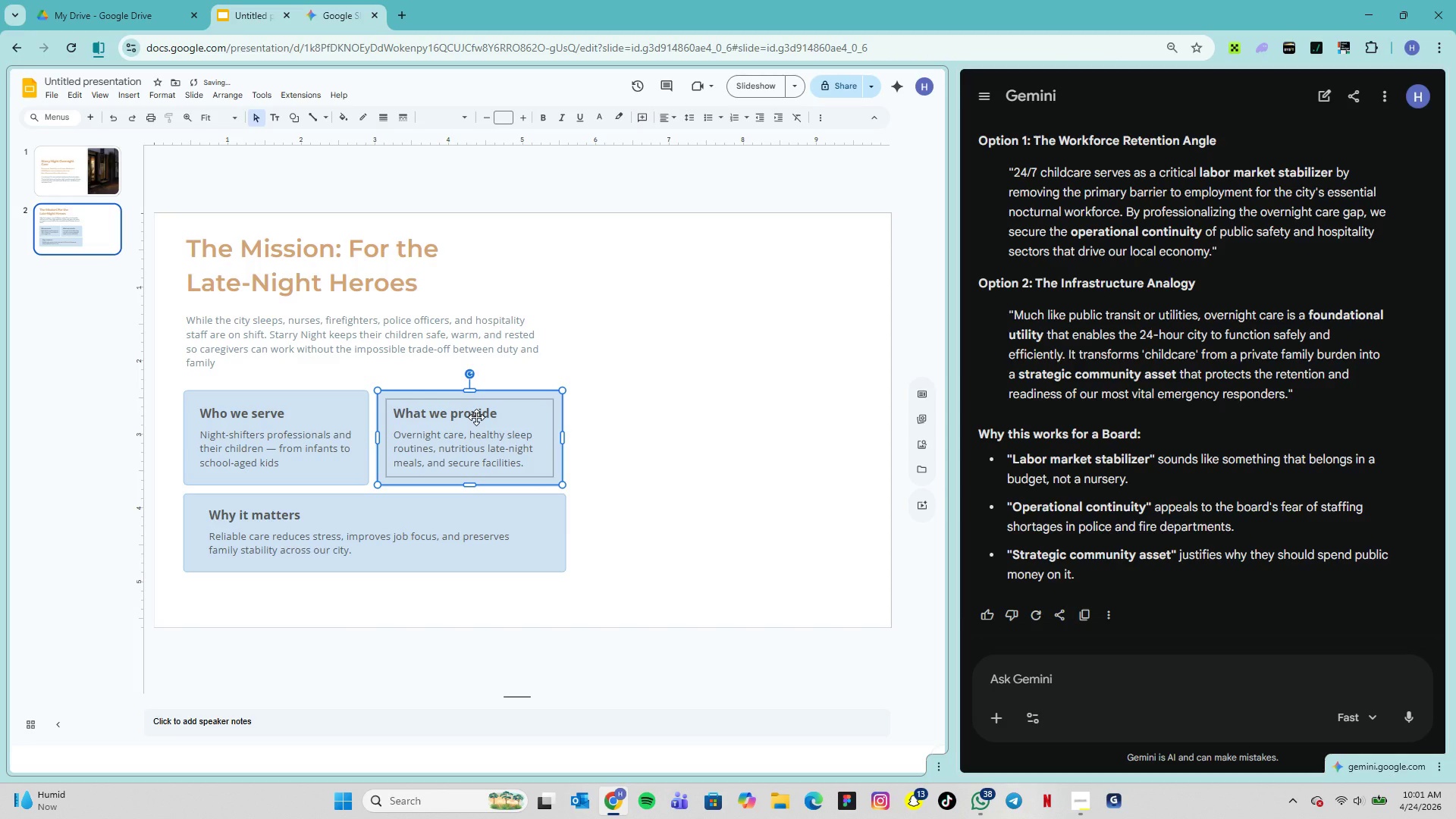 
key(ArrowRight)
 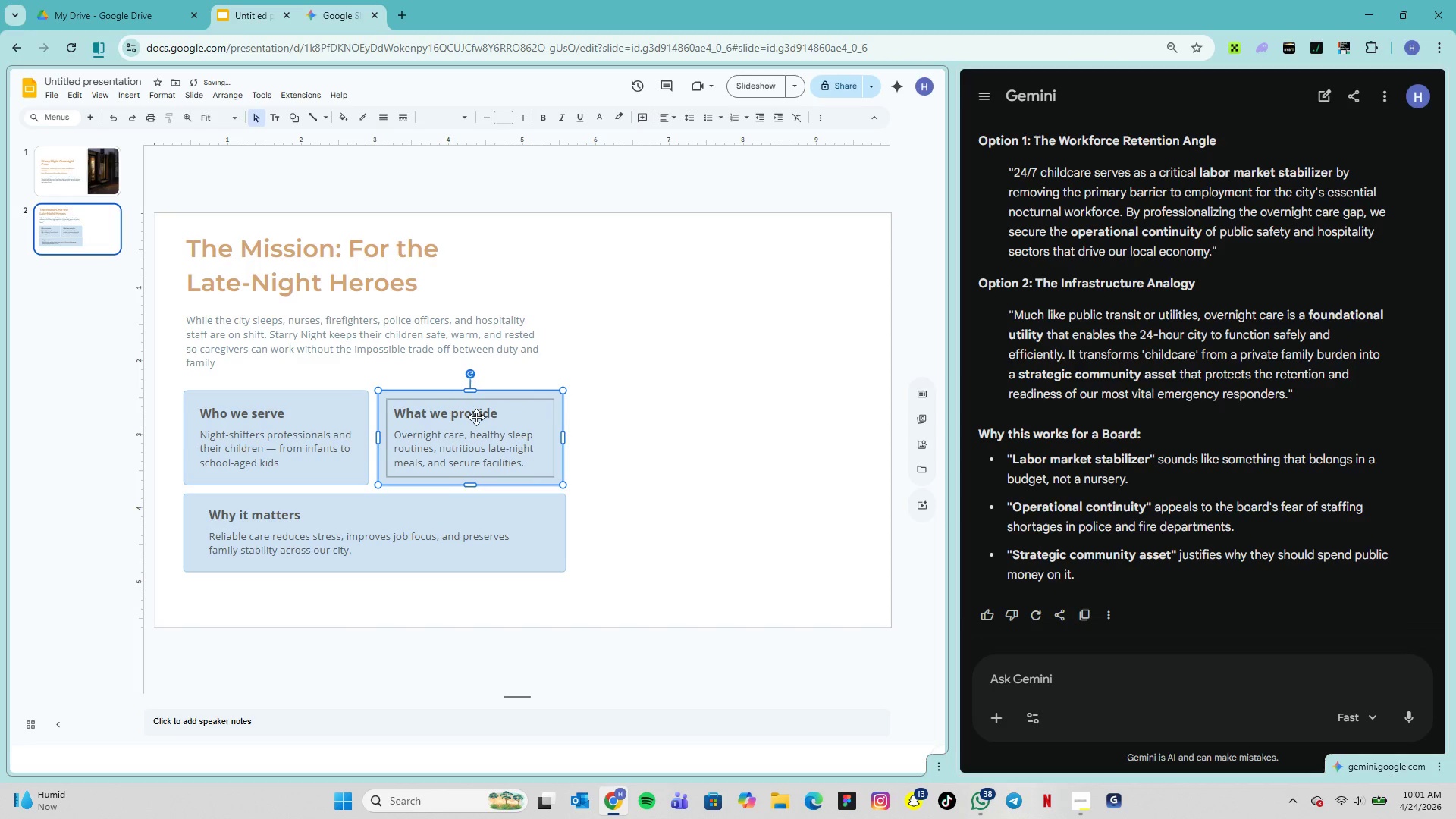 
key(ArrowRight)
 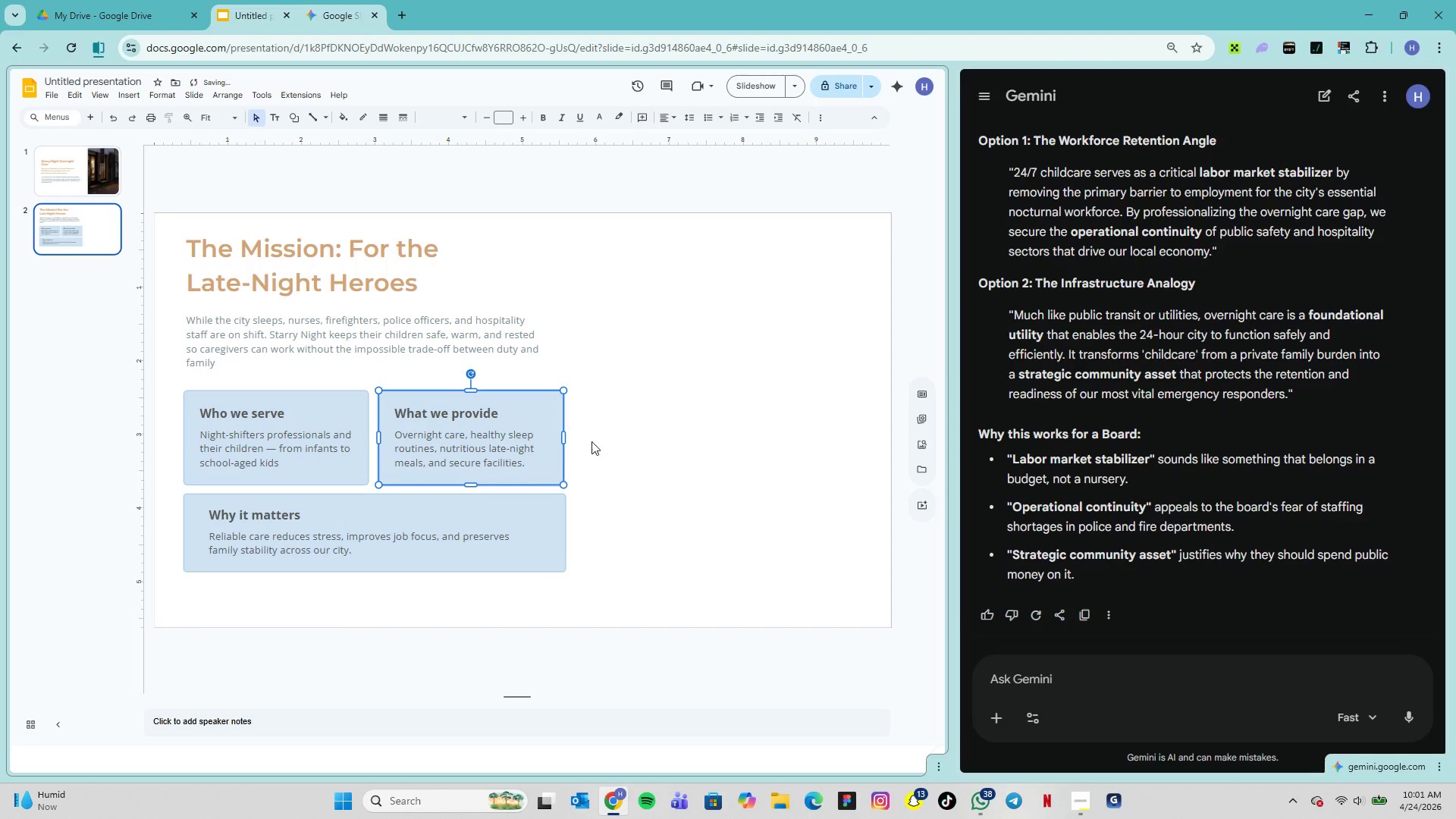 
left_click([592, 441])
 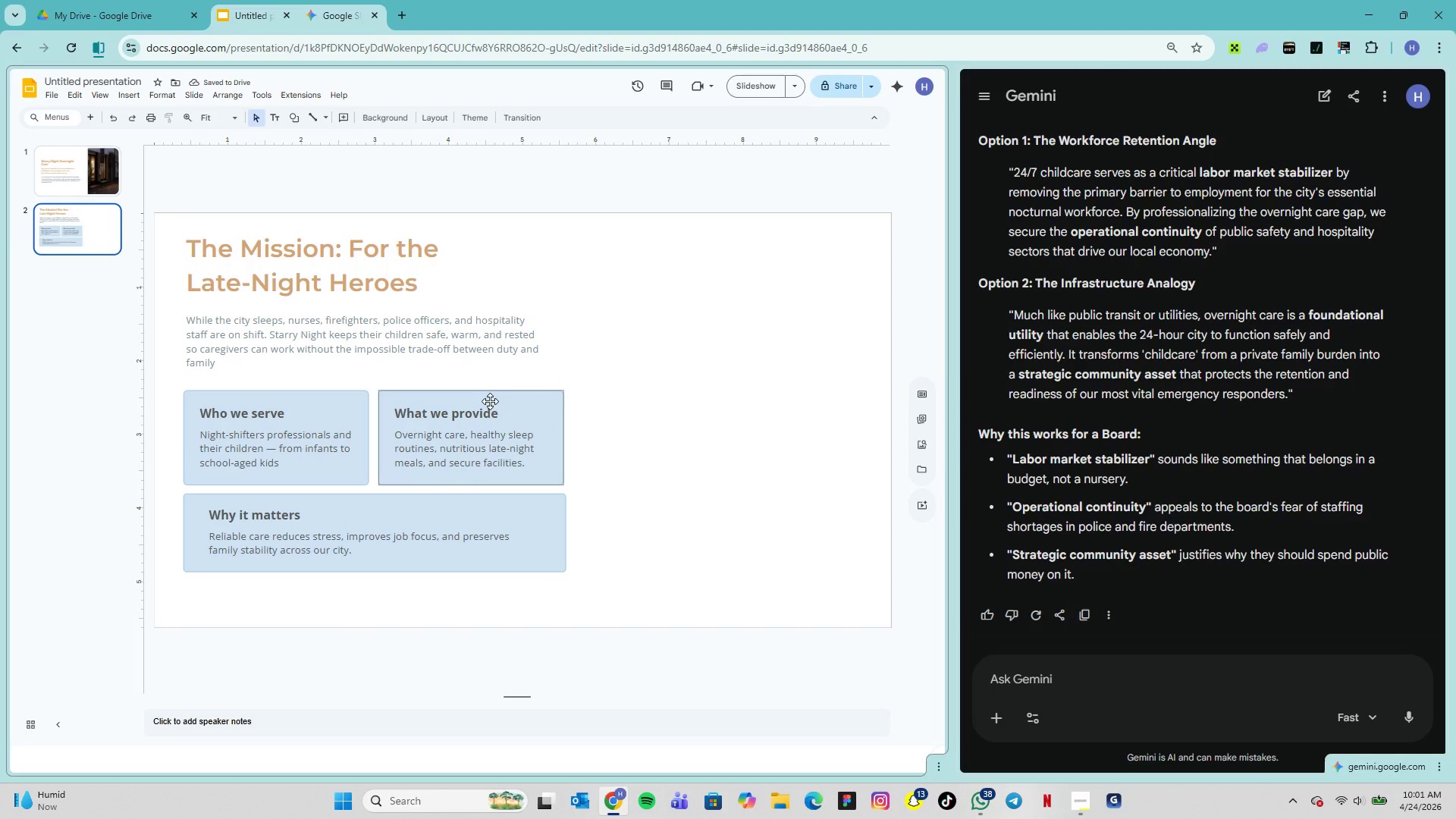 
left_click([490, 401])
 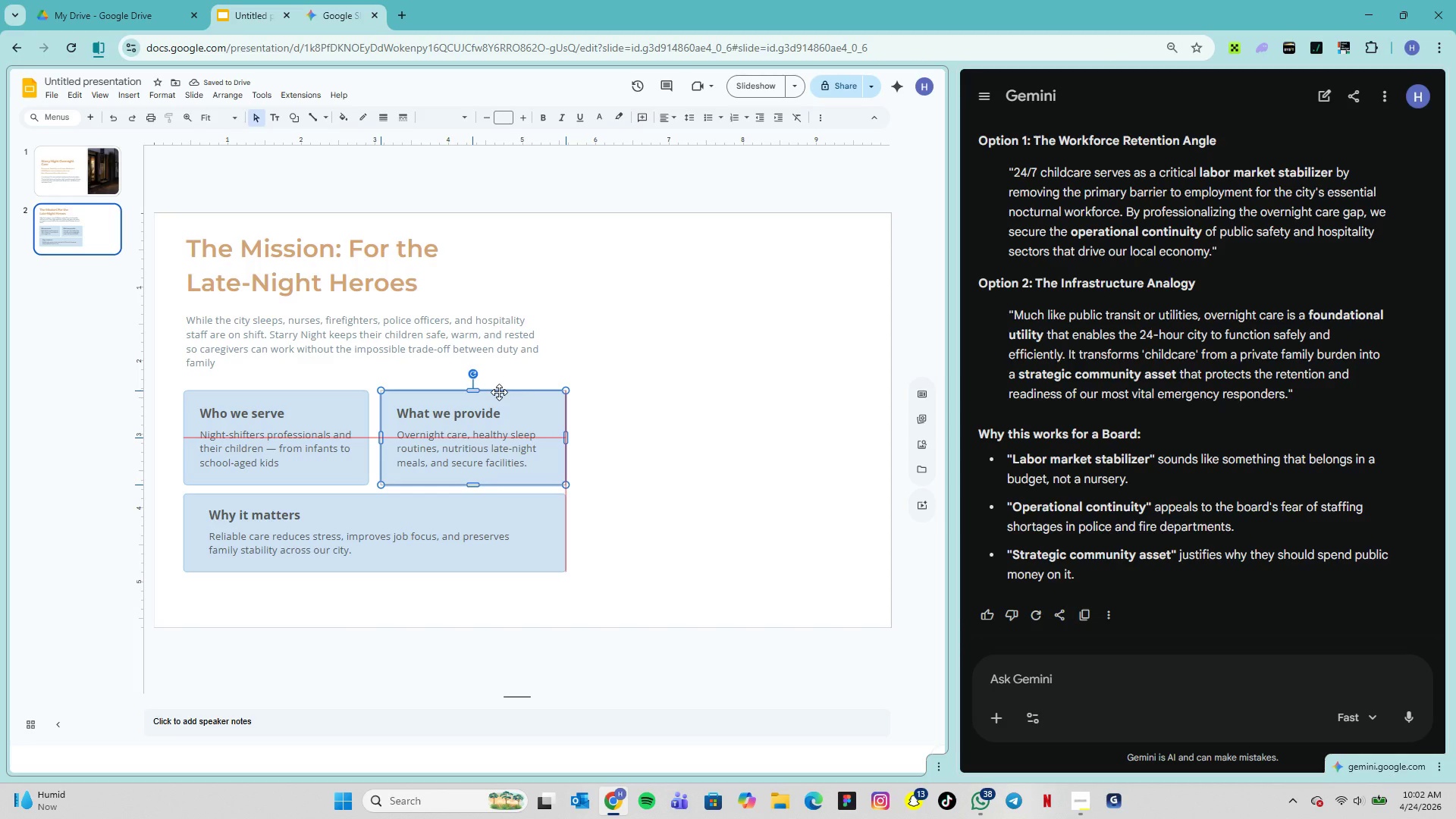 
wait(5.88)
 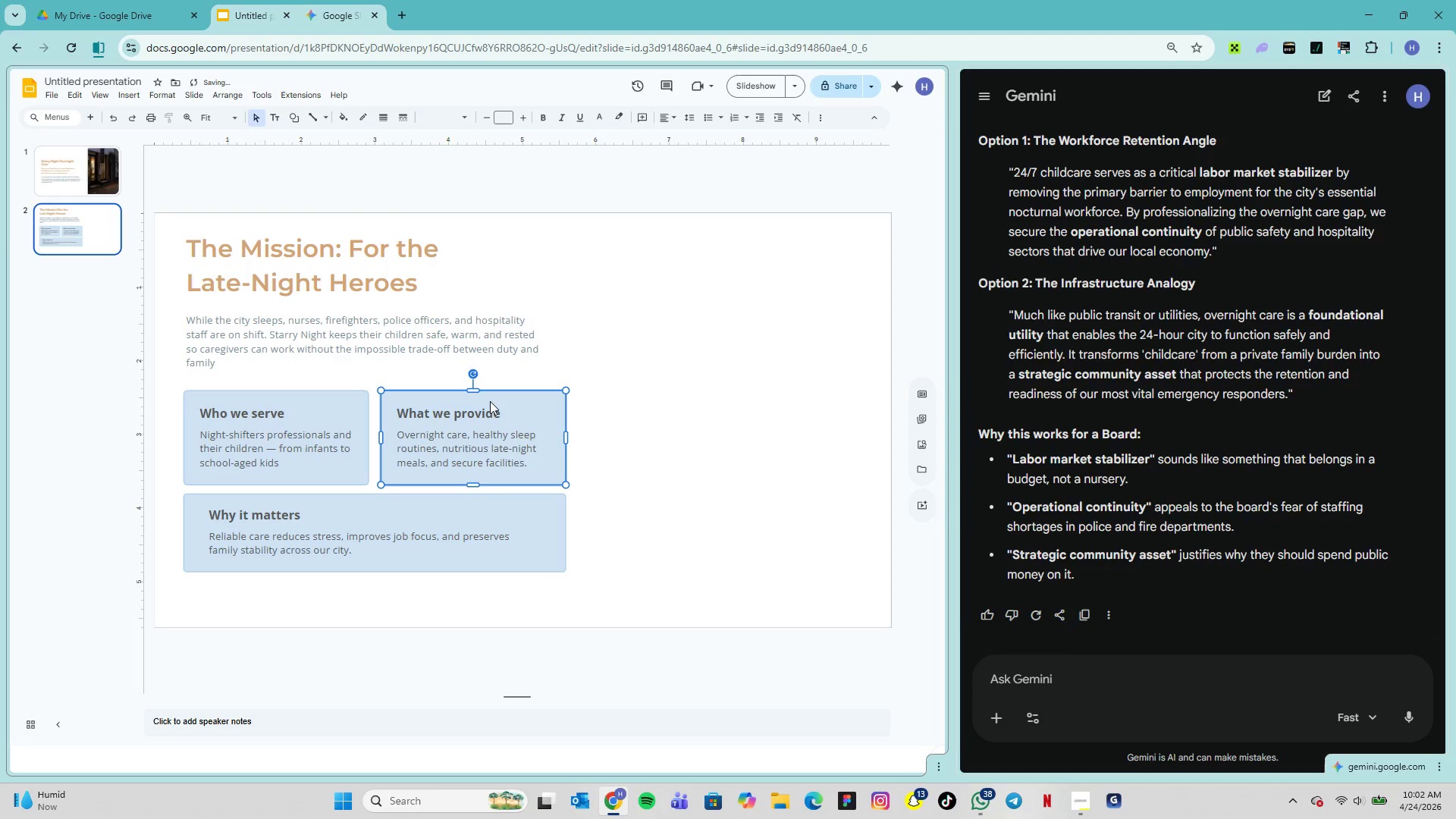 
left_click([602, 435])
 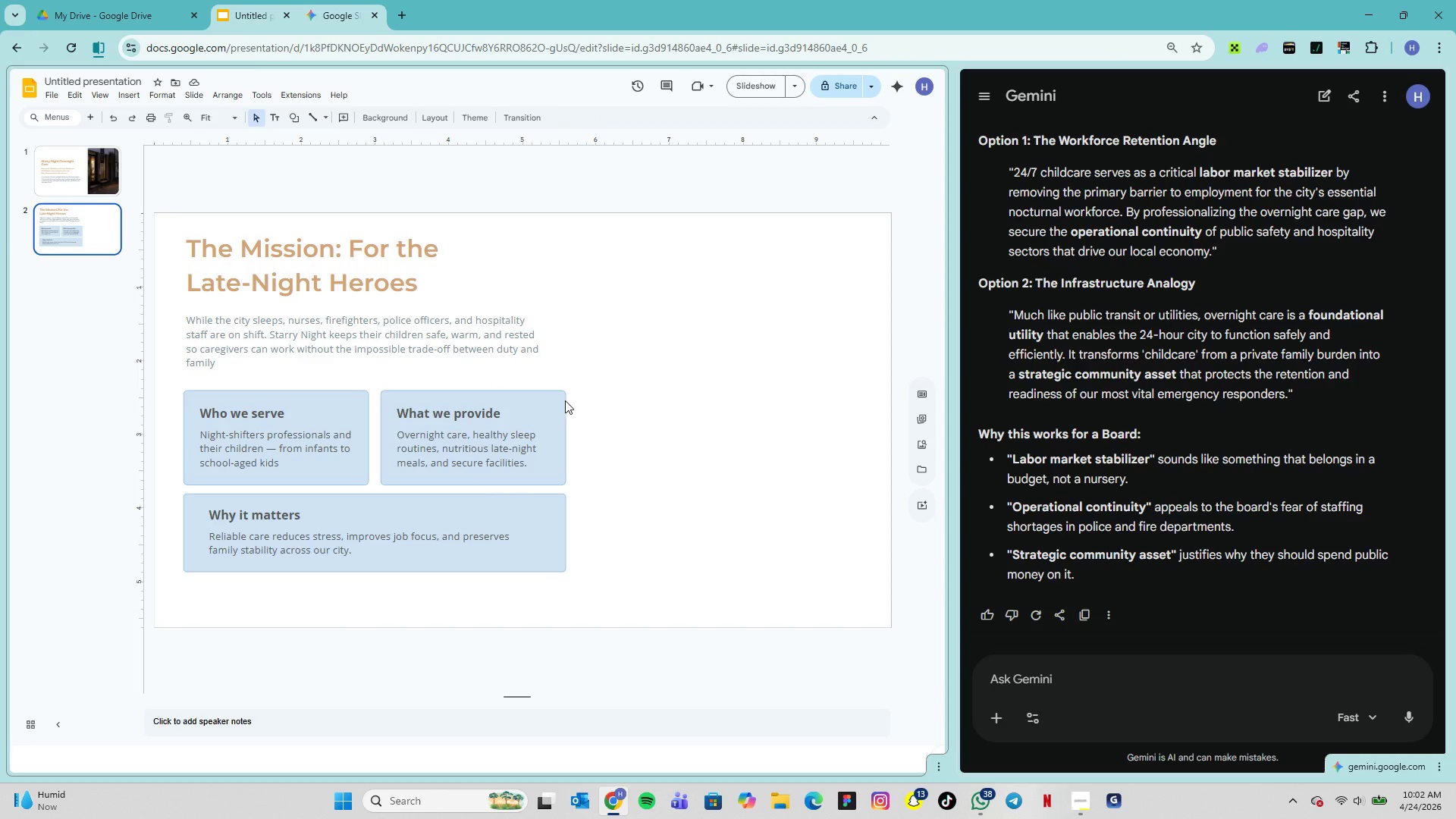 
left_click([560, 394])
 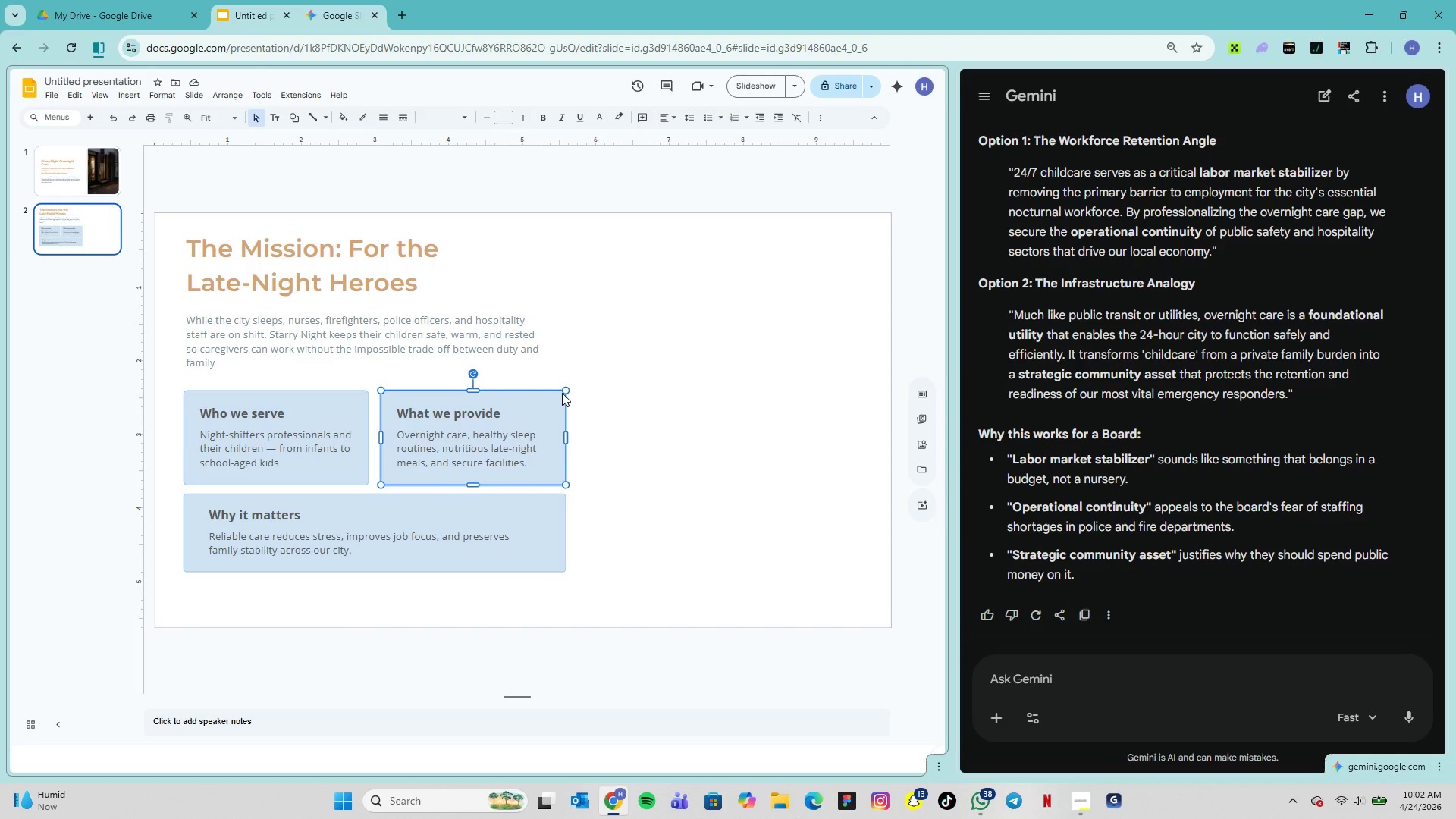 
key(ArrowLeft)
 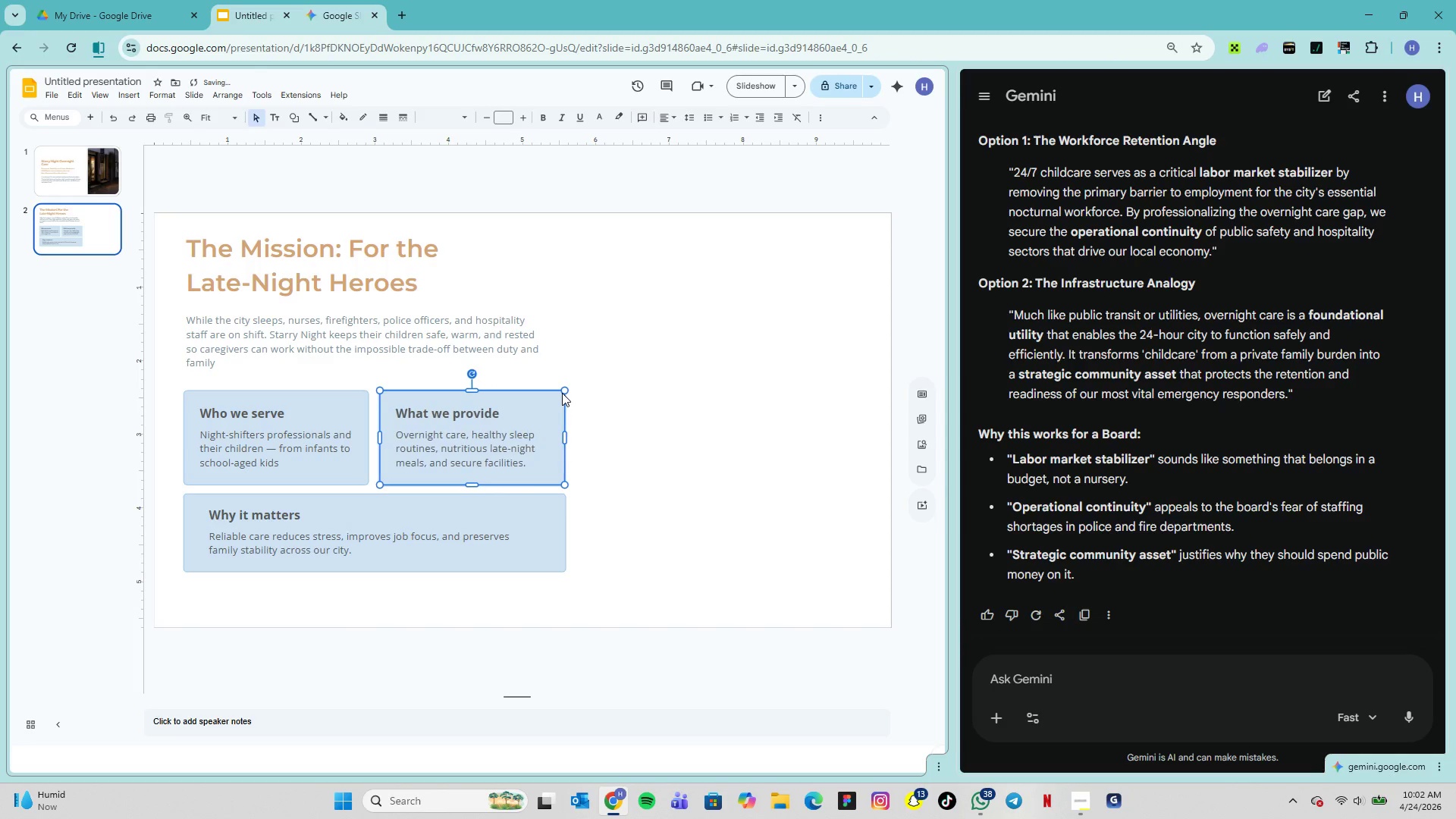 
key(ArrowLeft)
 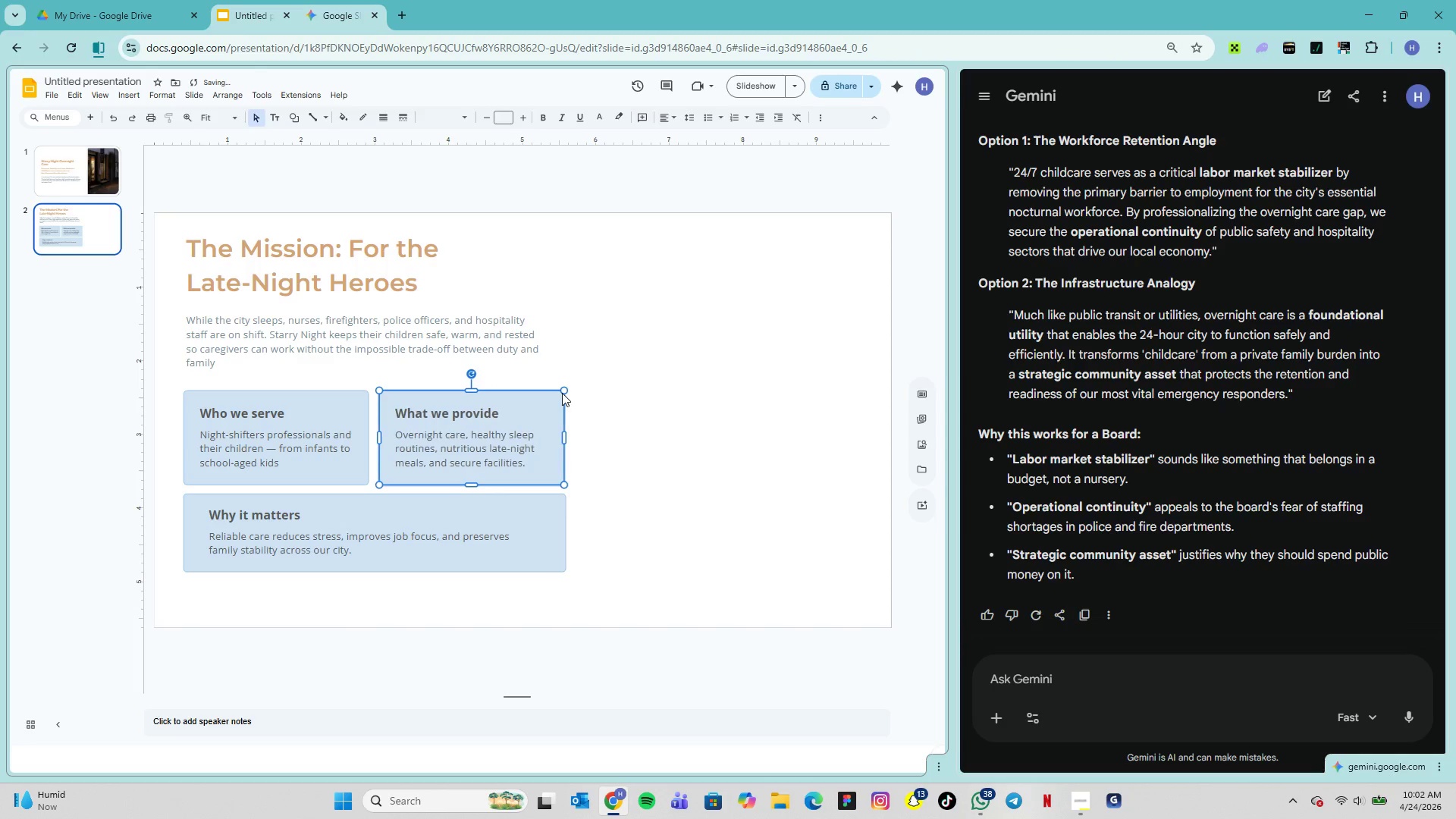 
key(ArrowLeft)
 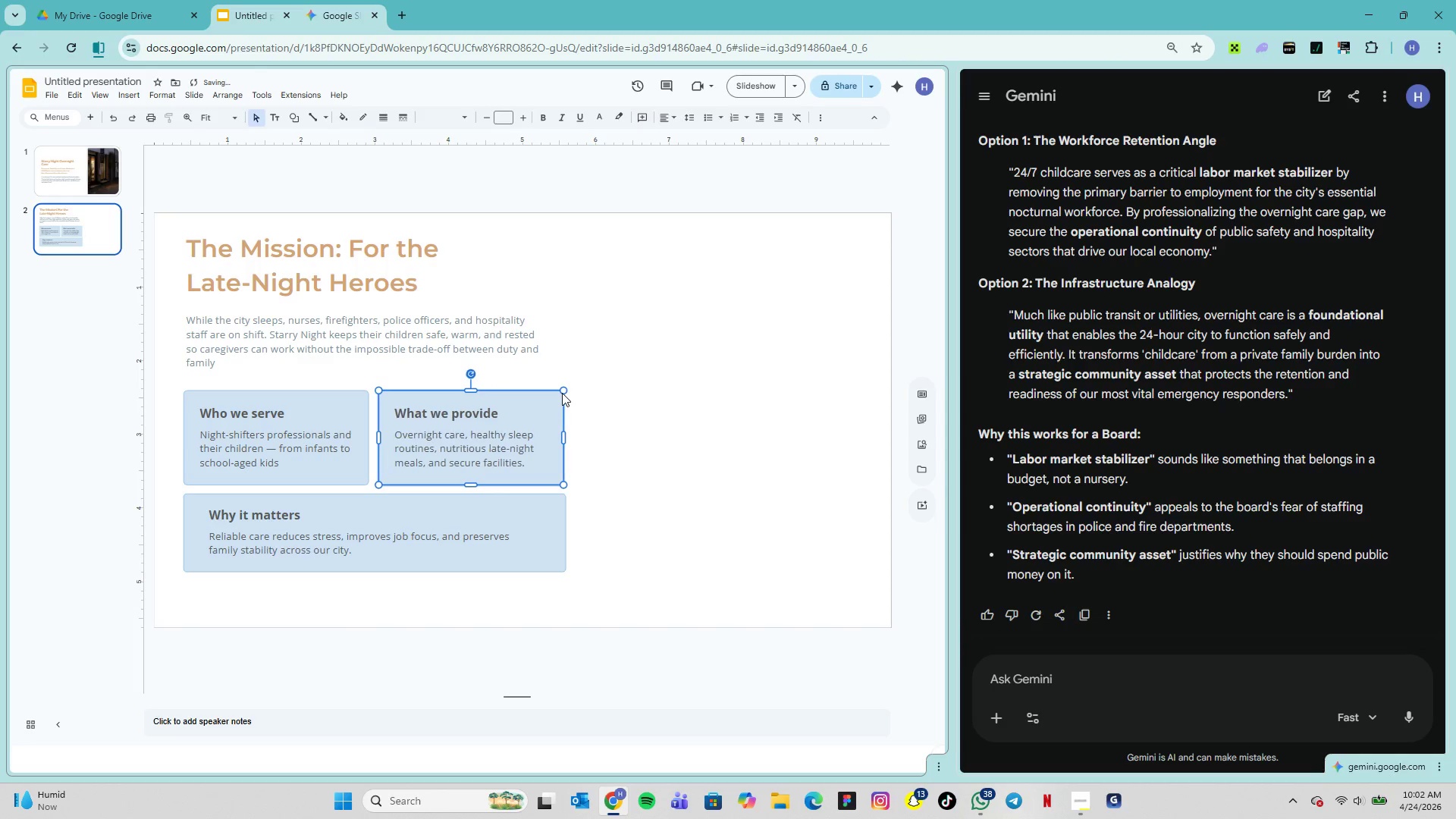 
key(ArrowLeft)
 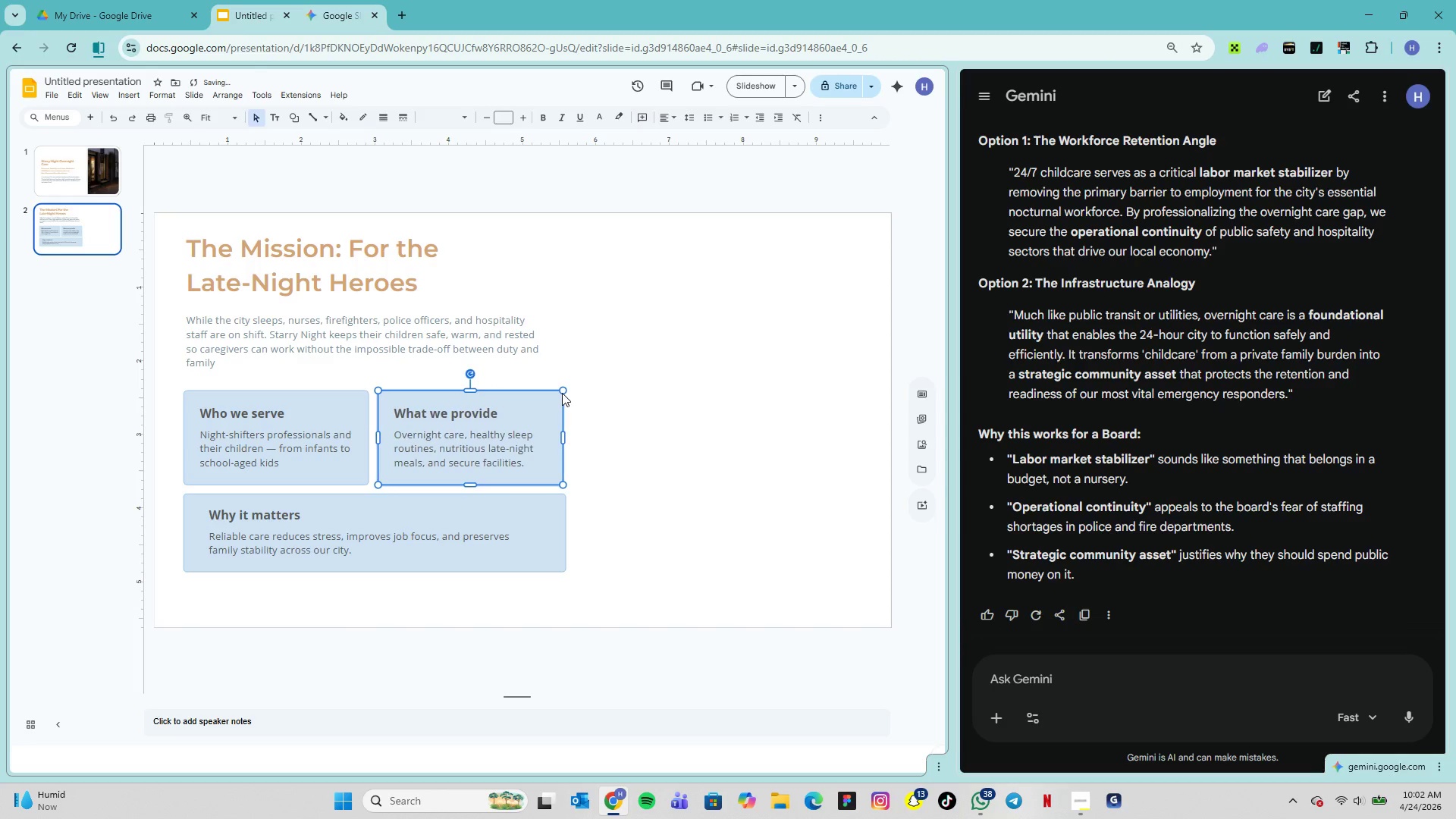 
key(ArrowLeft)
 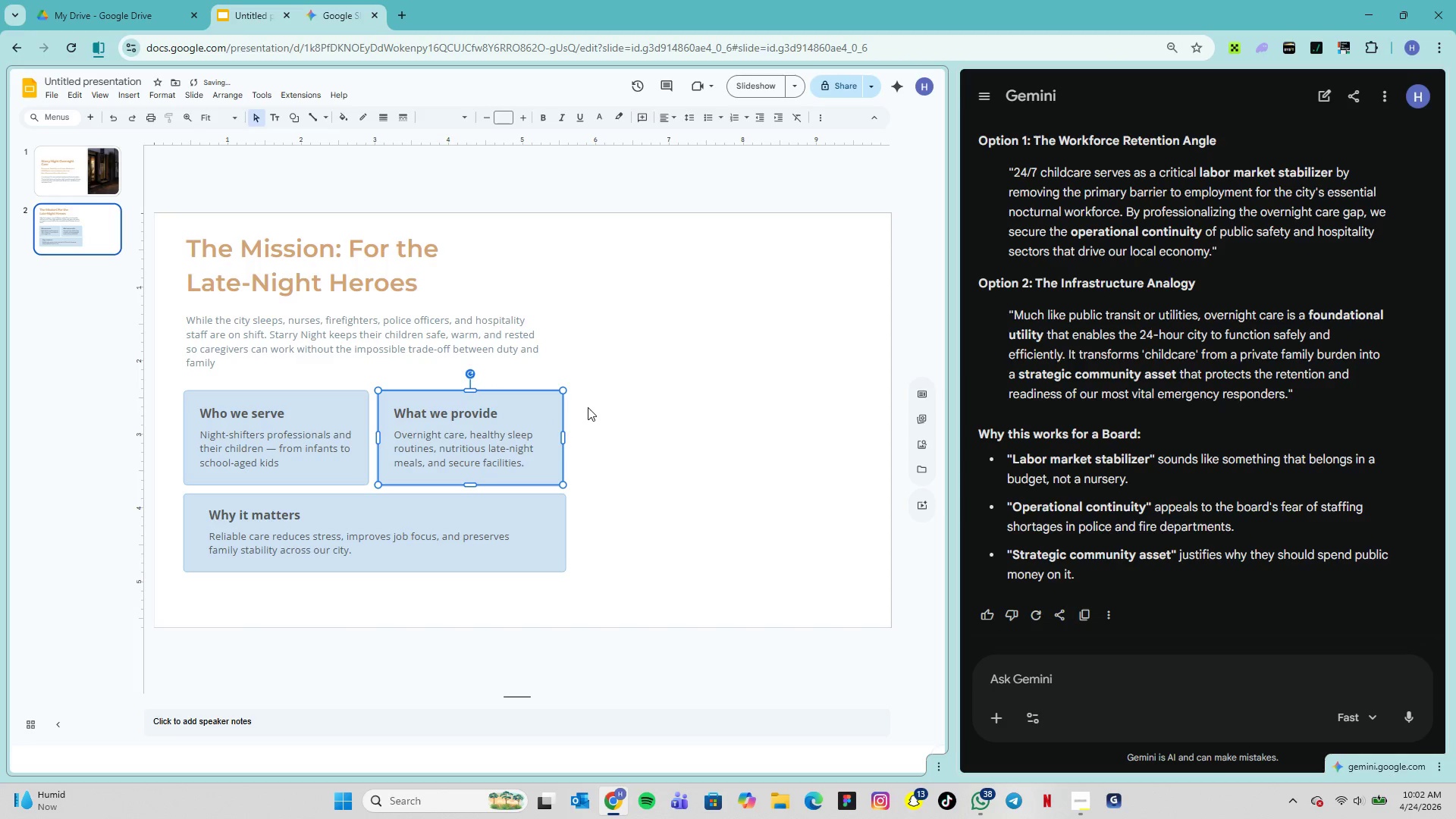 
left_click([588, 408])
 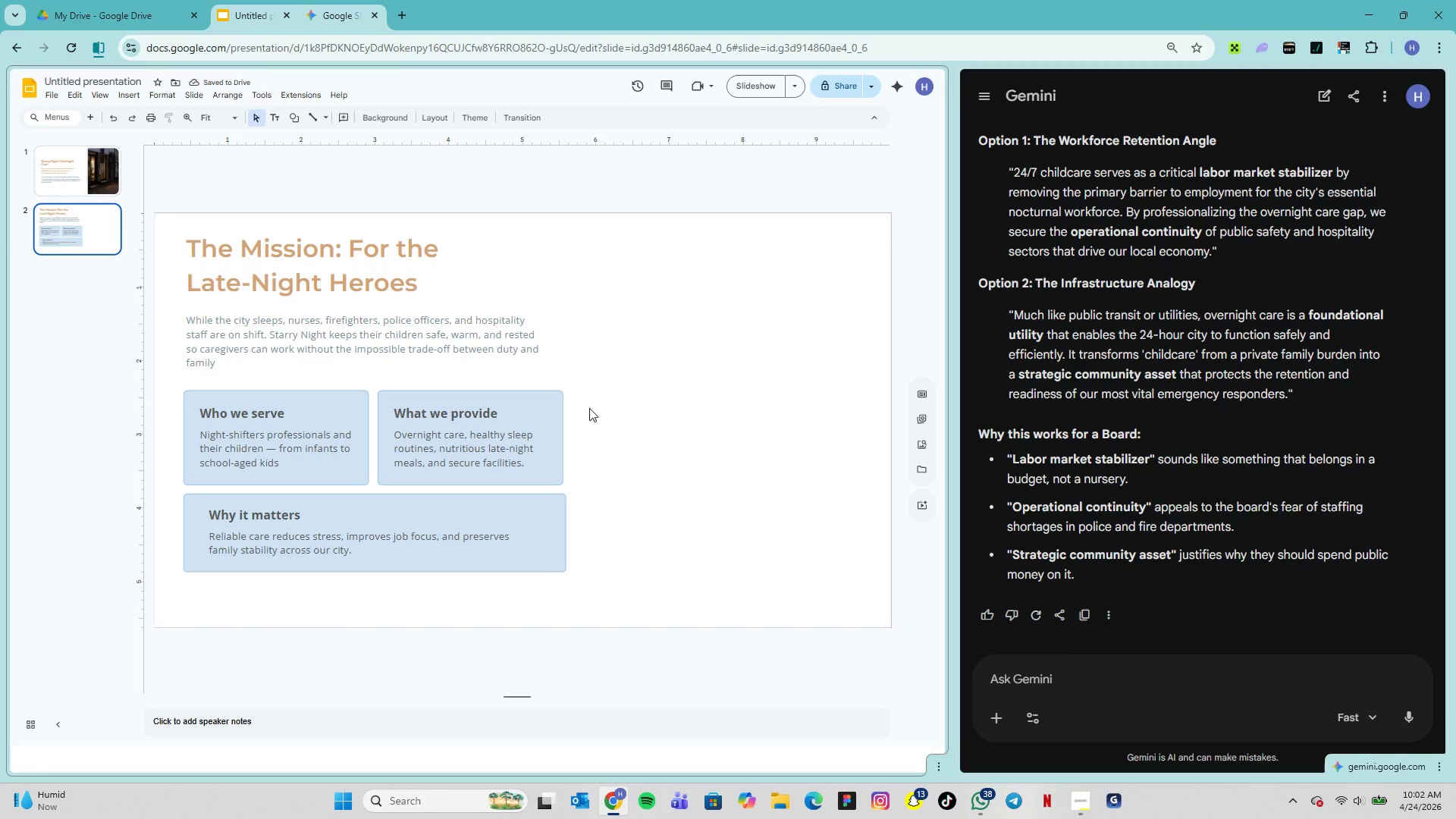 
left_click([560, 497])
 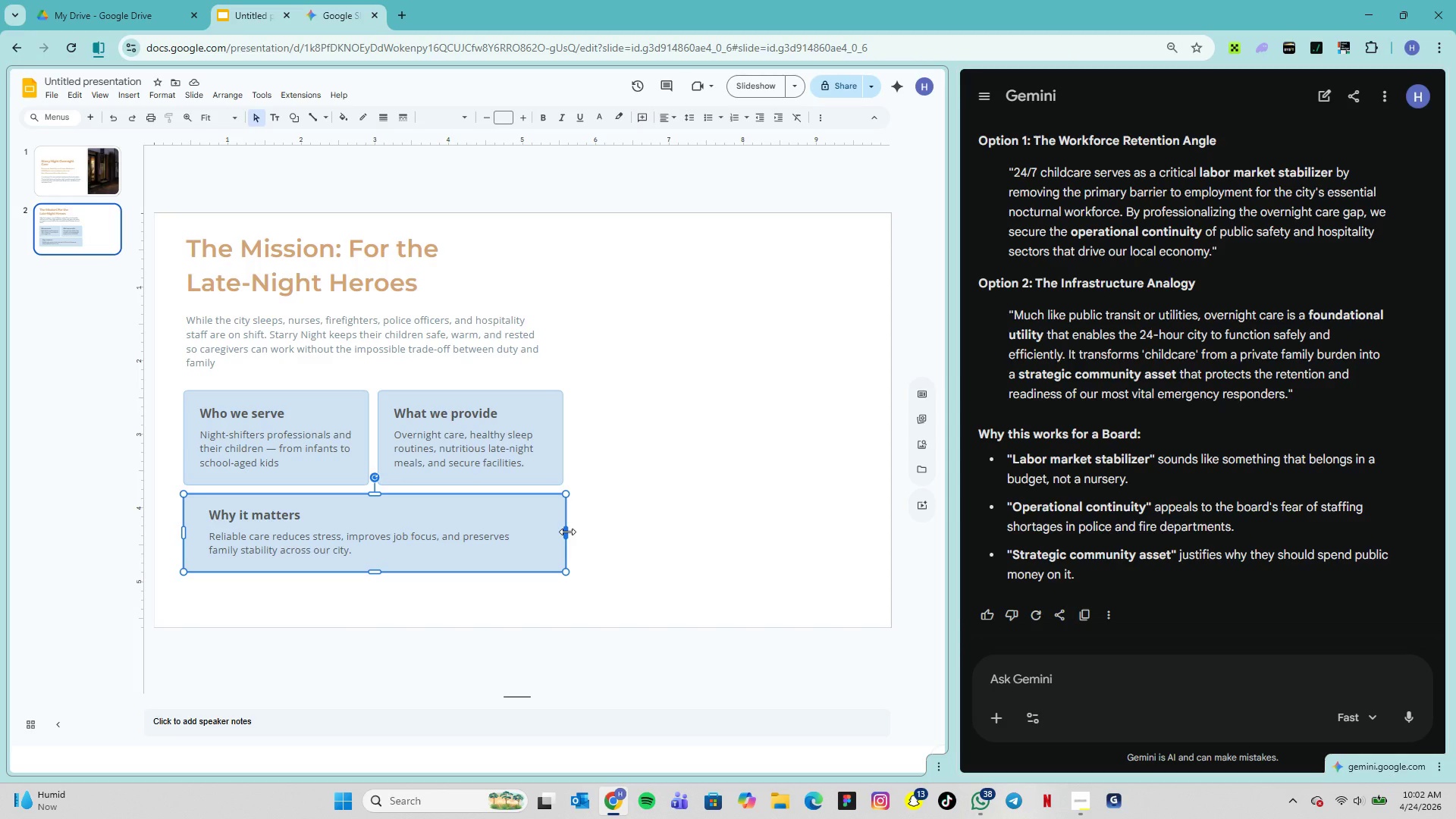 
left_click_drag(start_coordinate=[567, 532], to_coordinate=[561, 534])
 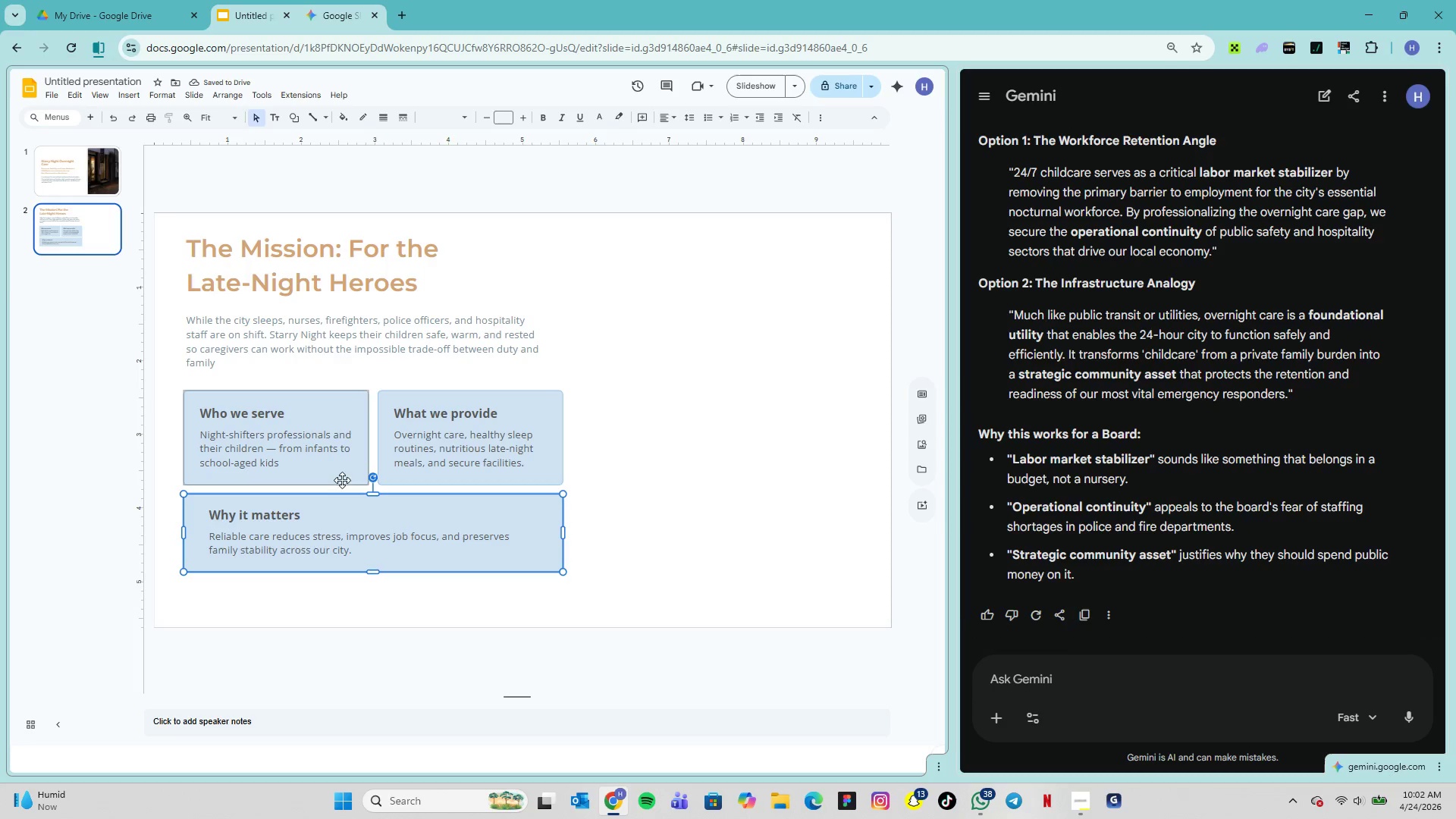 
left_click_drag(start_coordinate=[173, 381], to_coordinate=[597, 592])
 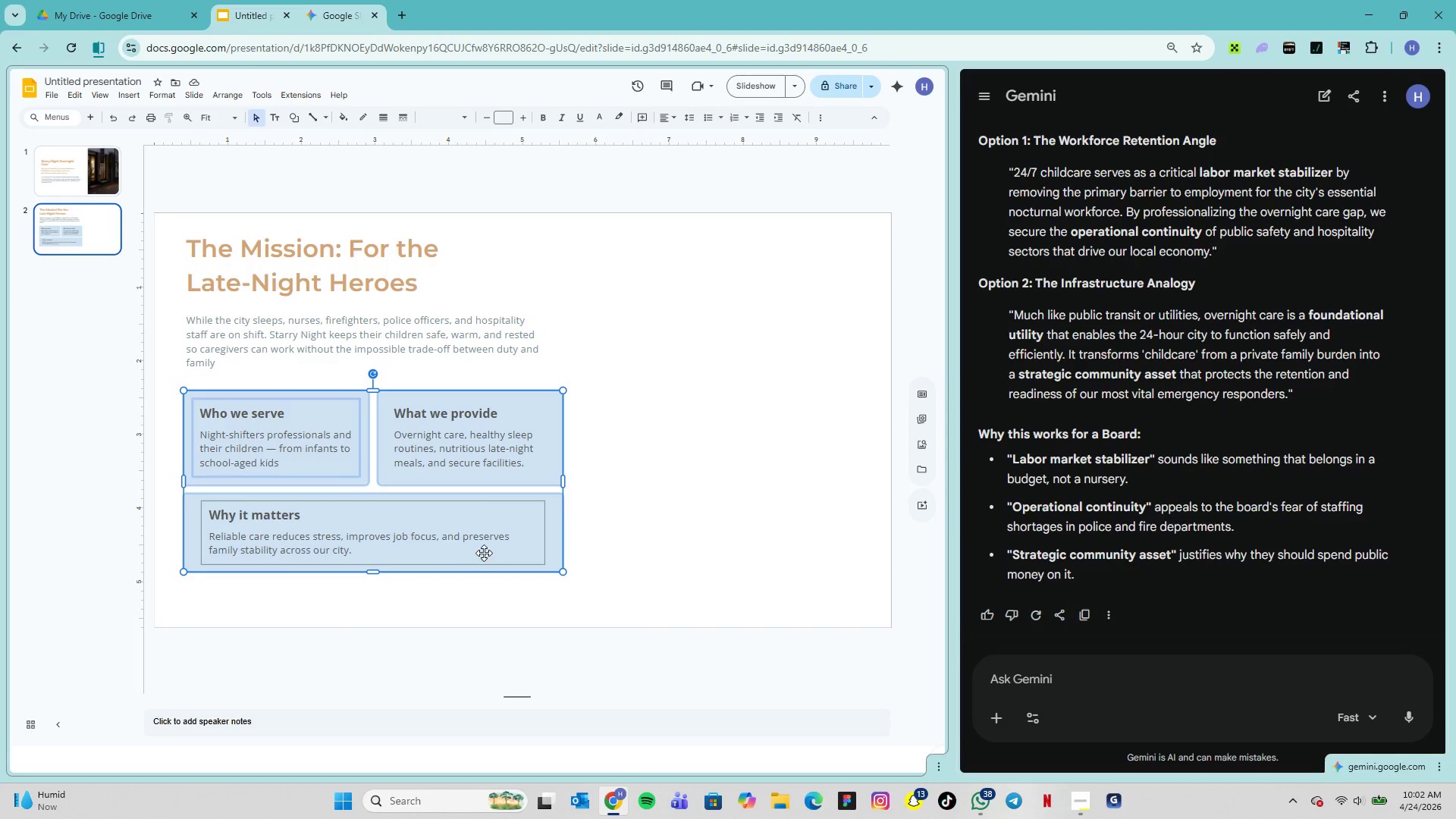 
right_click([485, 551])
 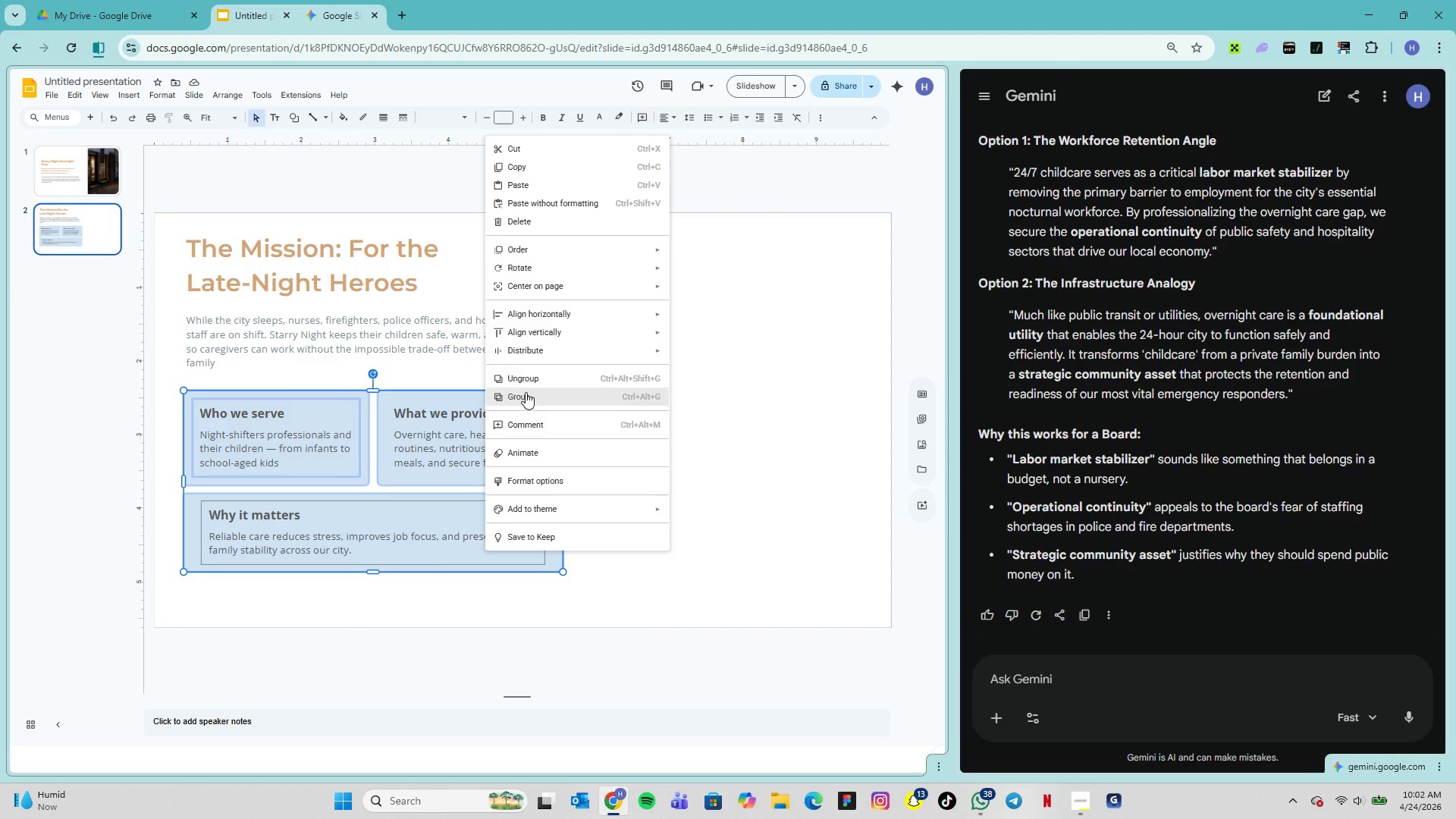 
left_click([526, 395])
 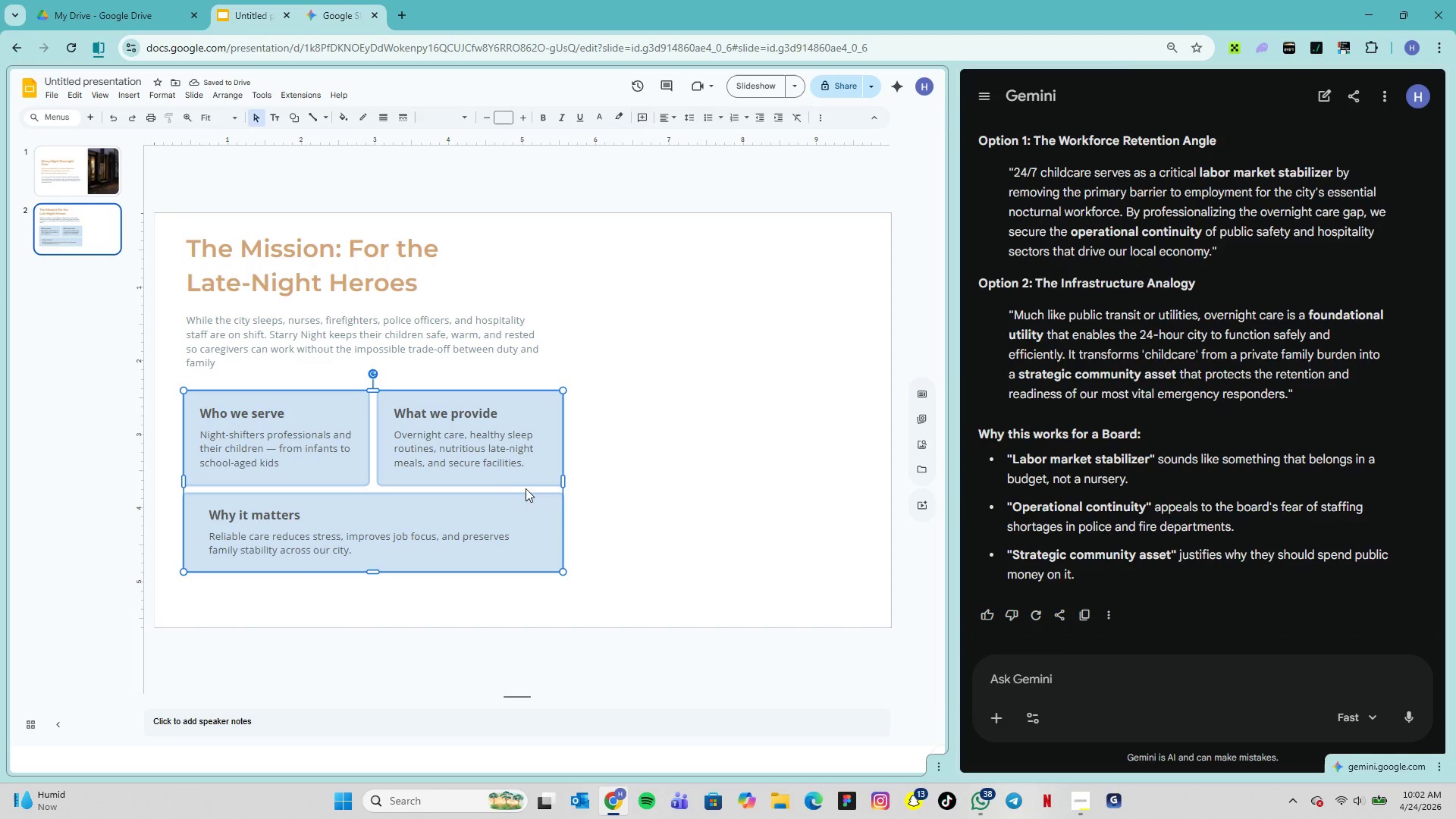 
wait(5.09)
 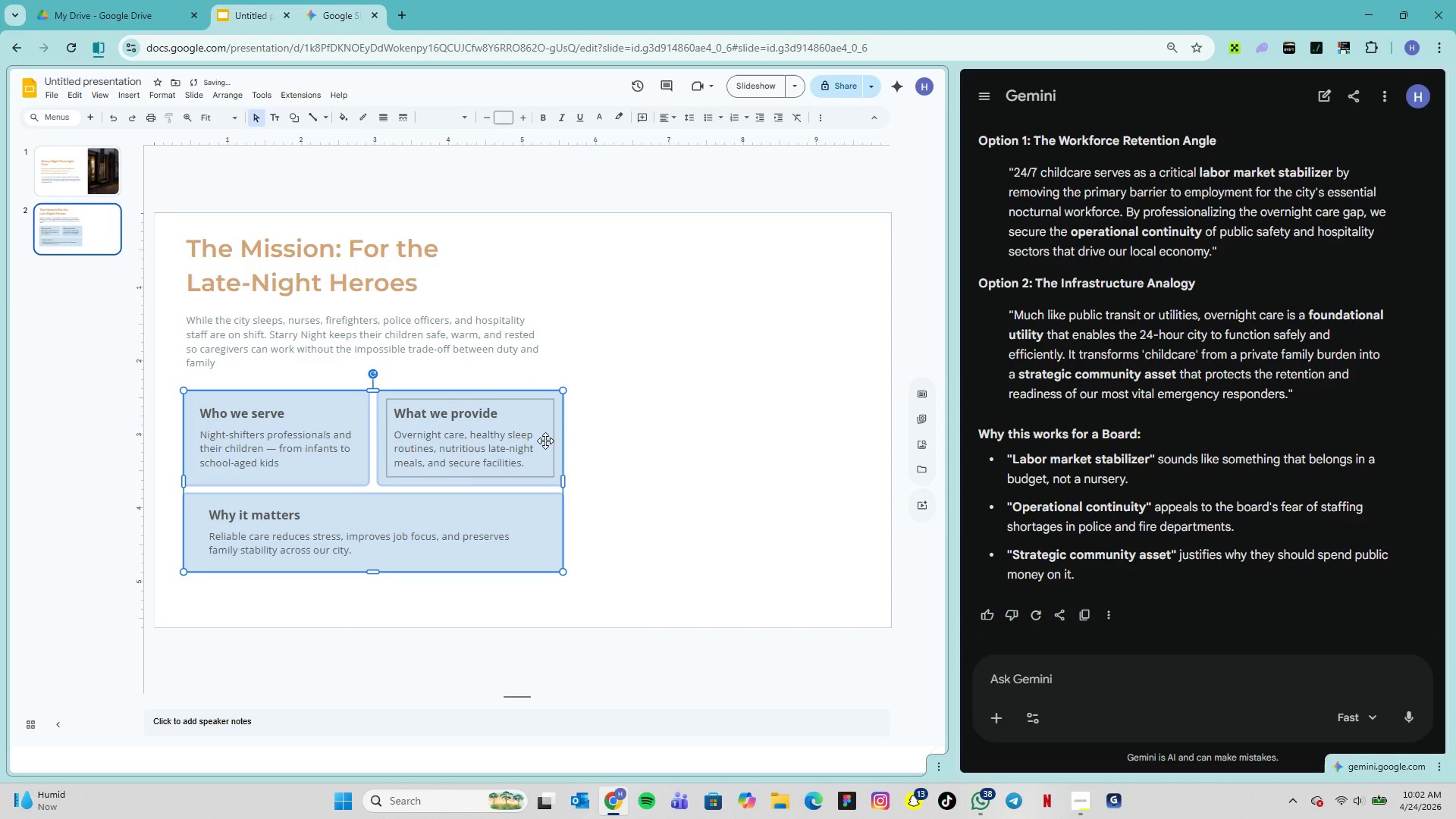 
hold_key(key=ArrowUp, duration=0.86)
 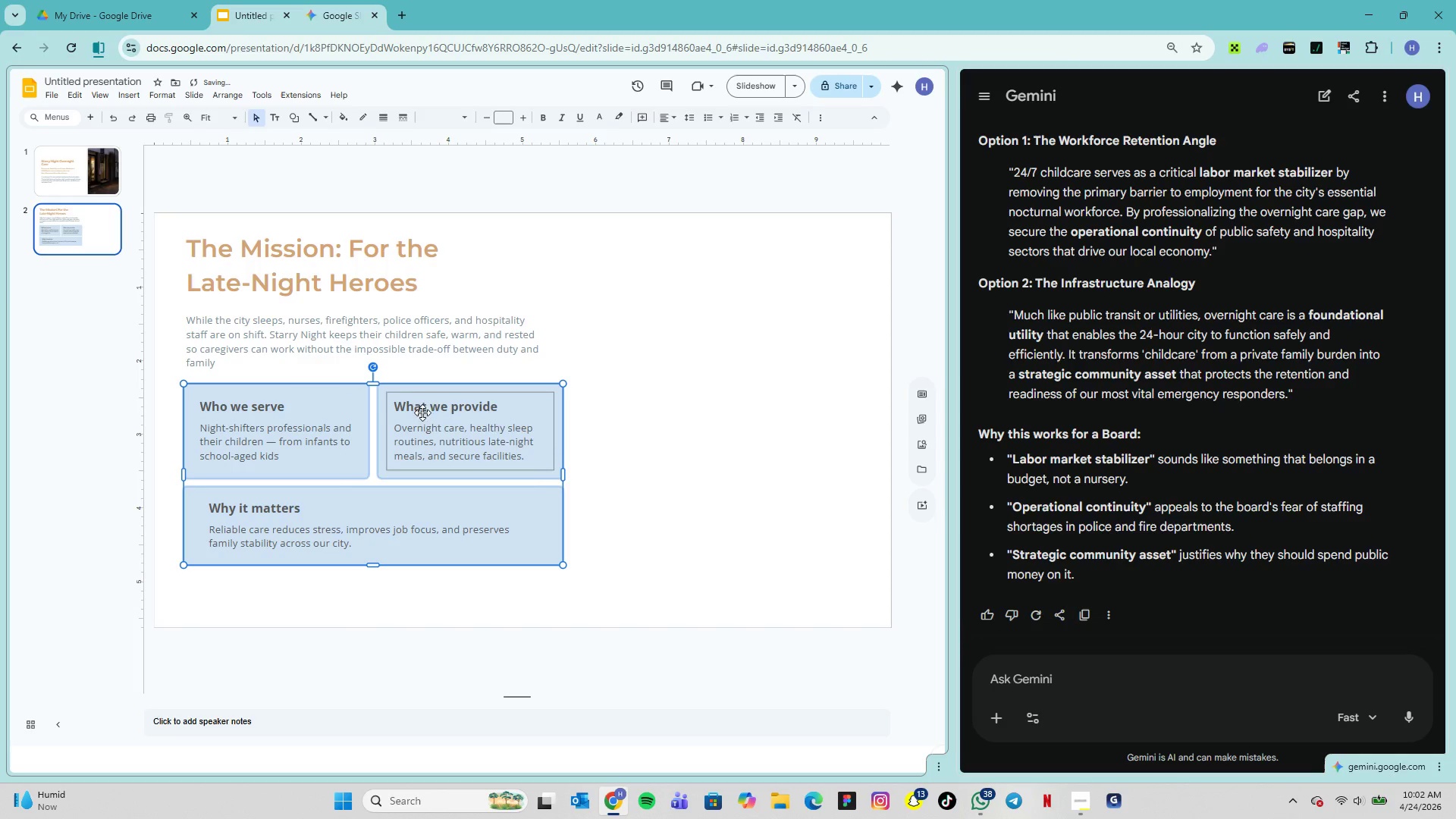 
left_click([657, 453])
 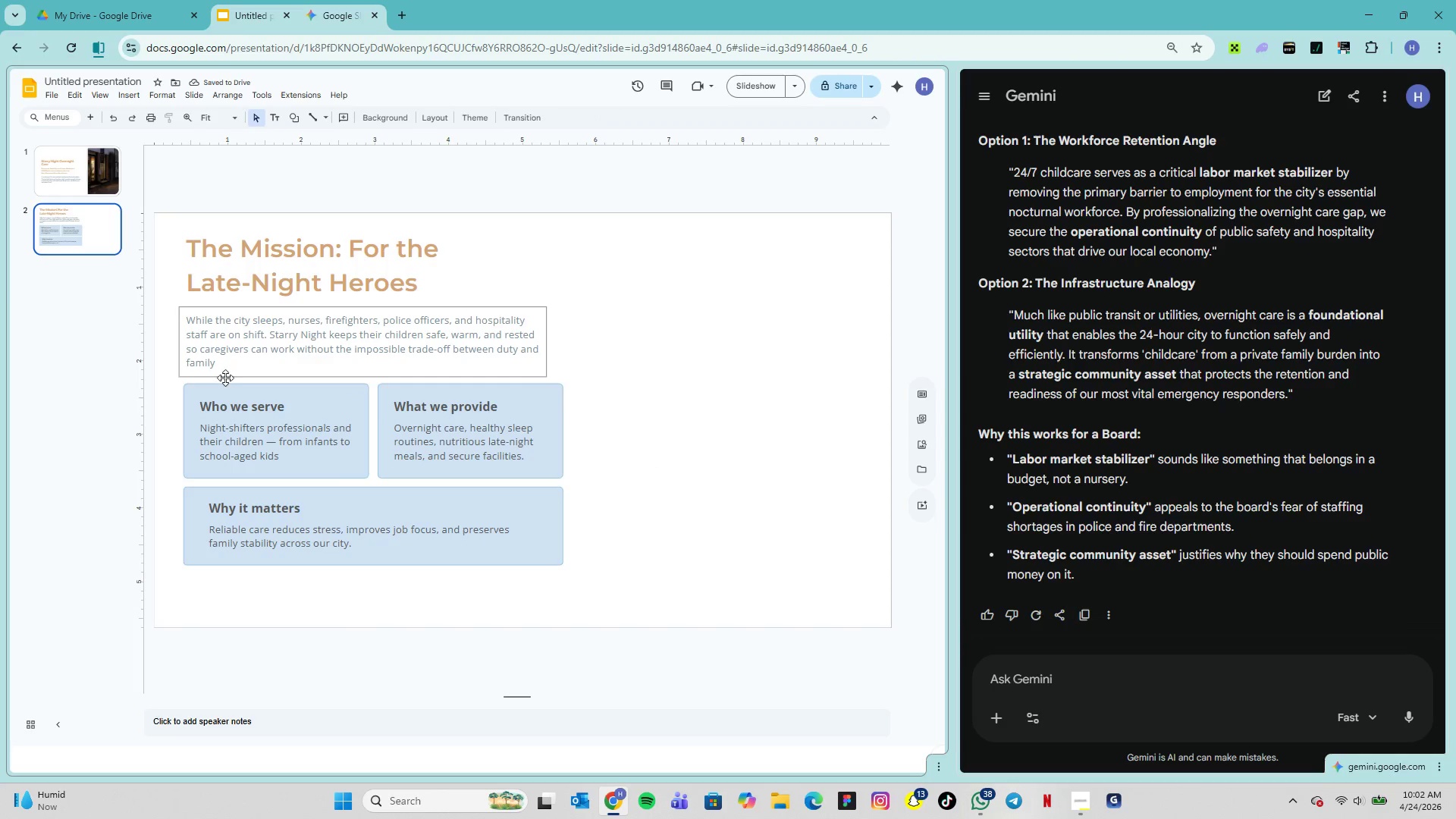 
left_click_drag(start_coordinate=[224, 384], to_coordinate=[219, 384])
 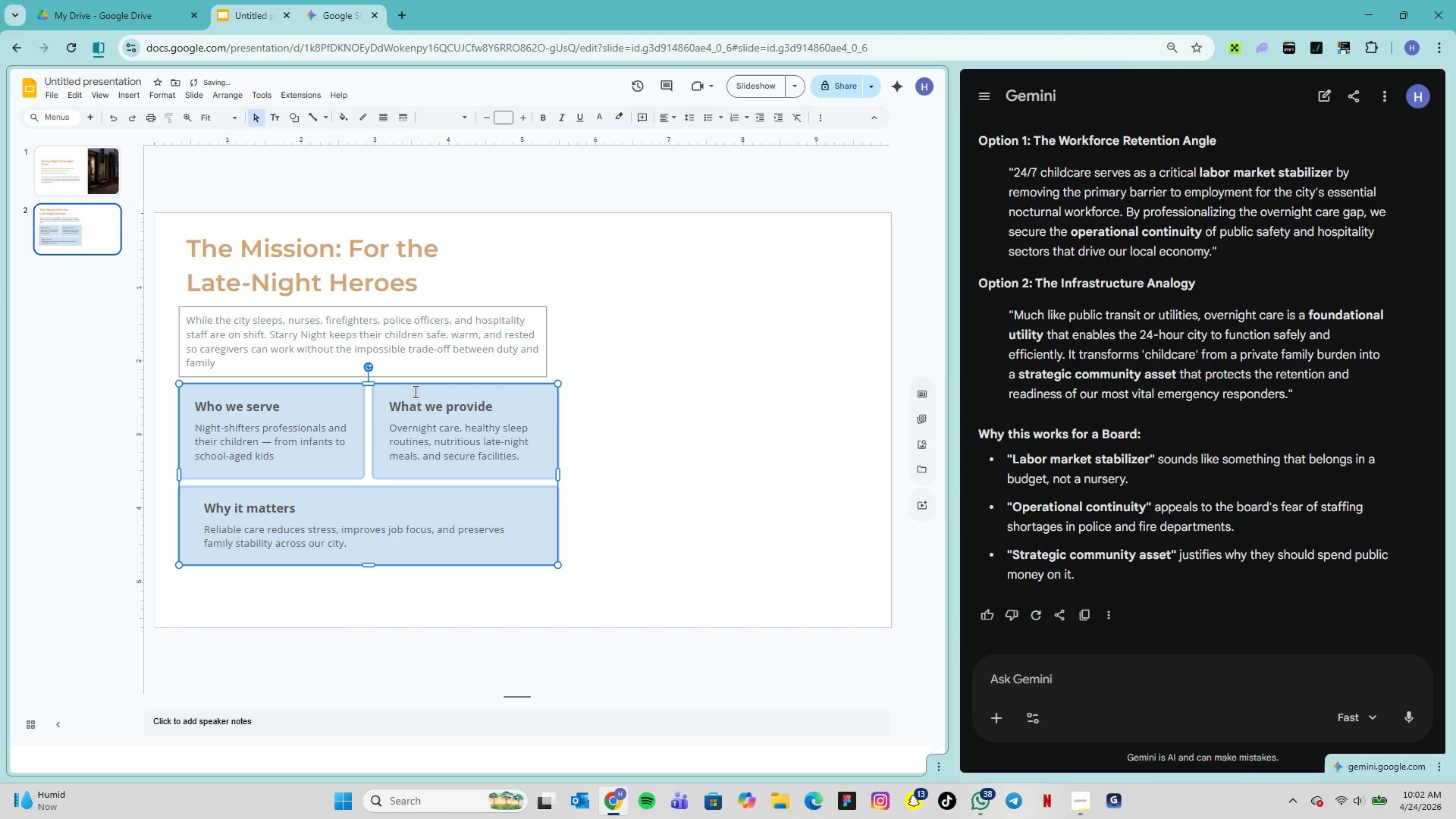 
left_click([591, 428])
 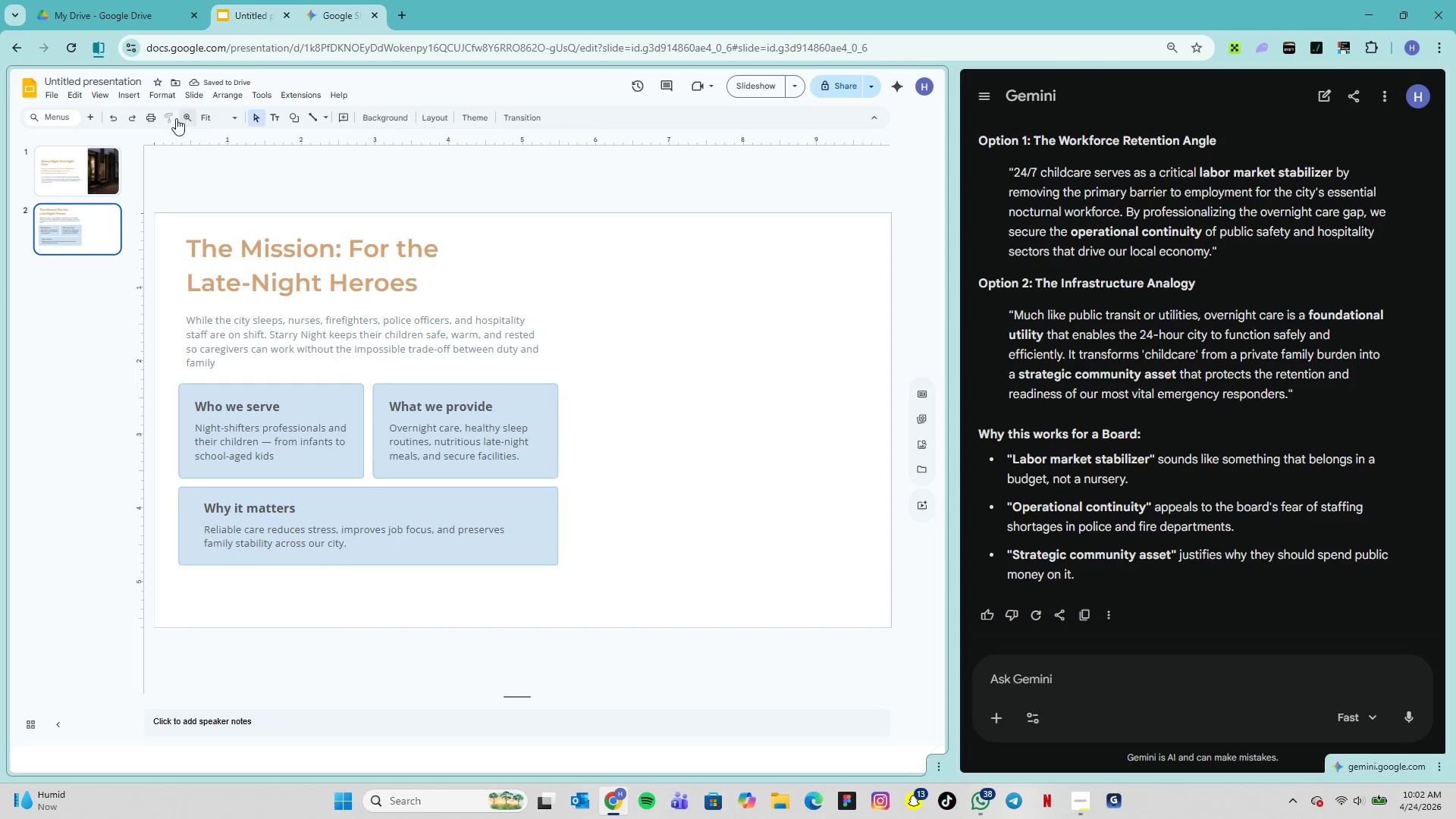 
left_click([129, 97])
 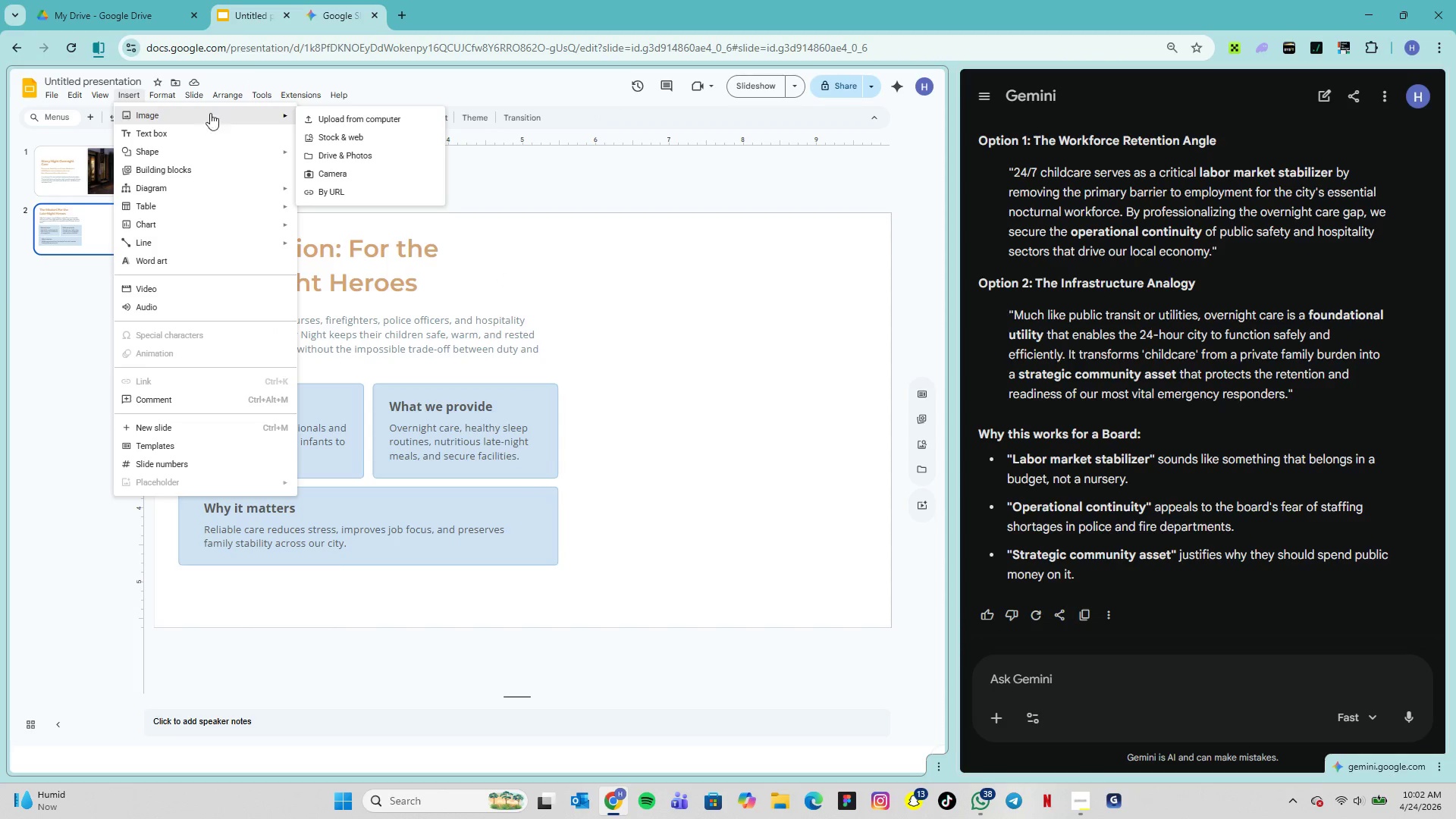 
left_click([350, 112])
 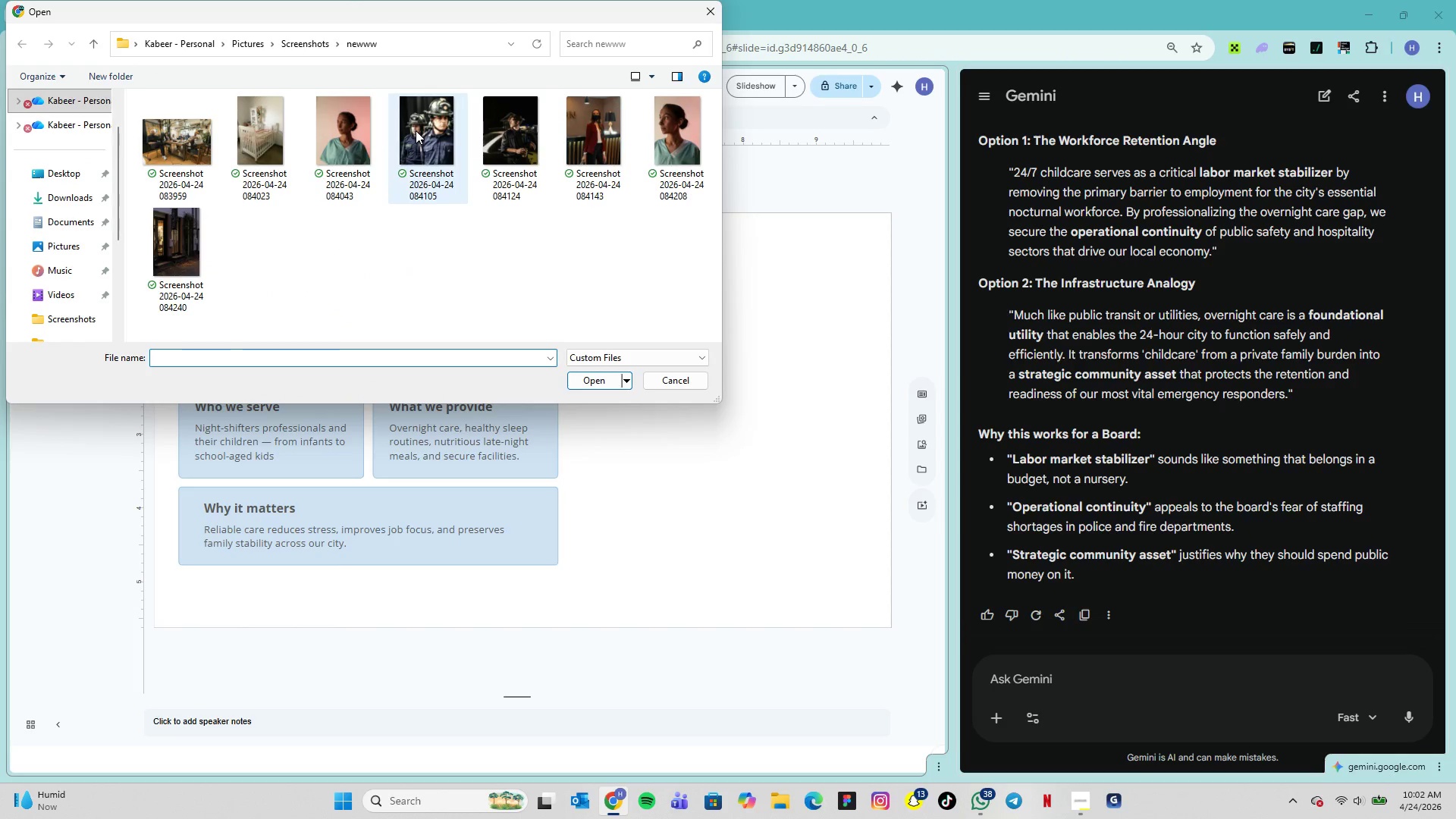 
mouse_move([422, 139])
 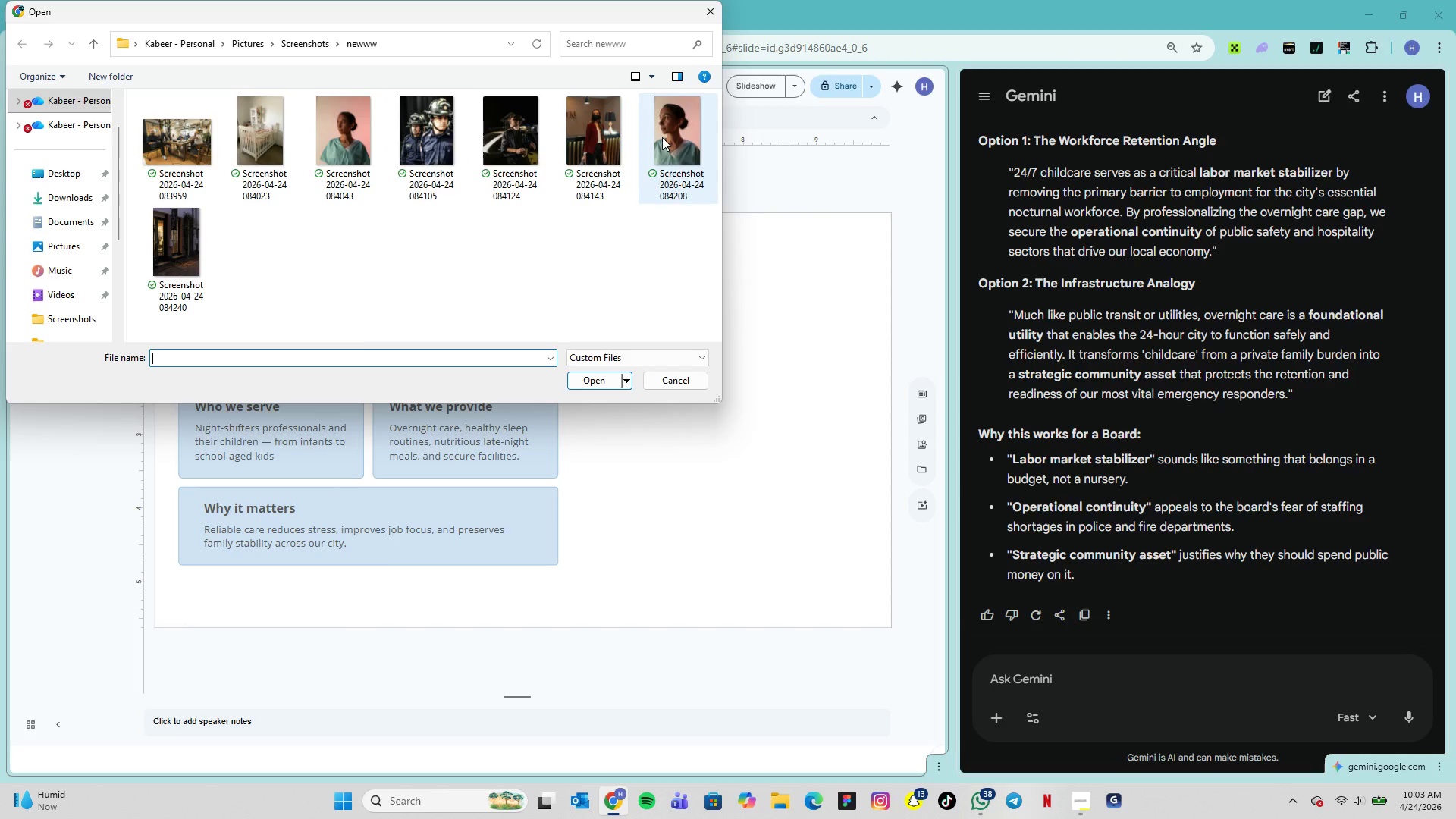 
left_click([662, 136])
 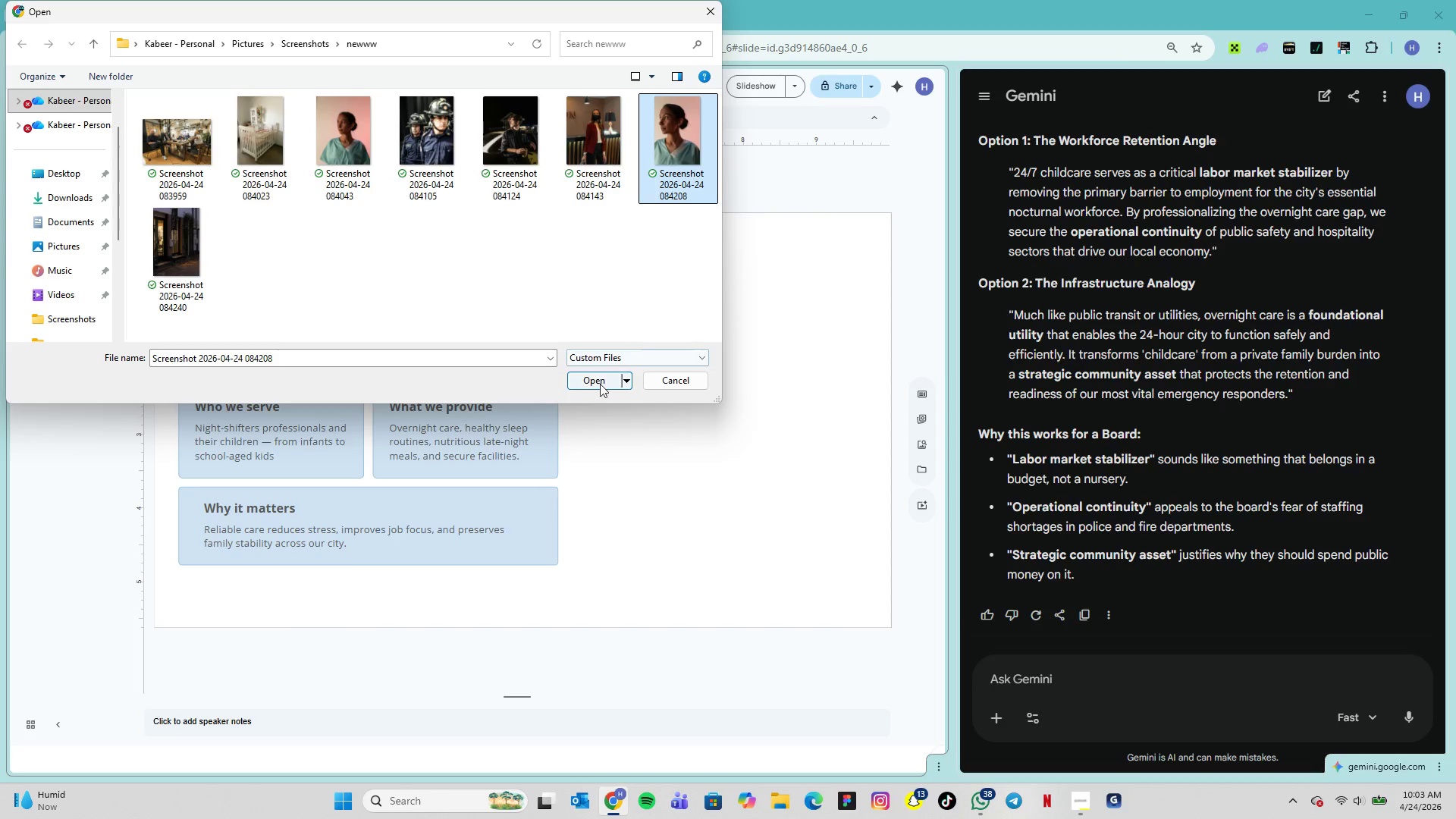 
left_click([600, 384])
 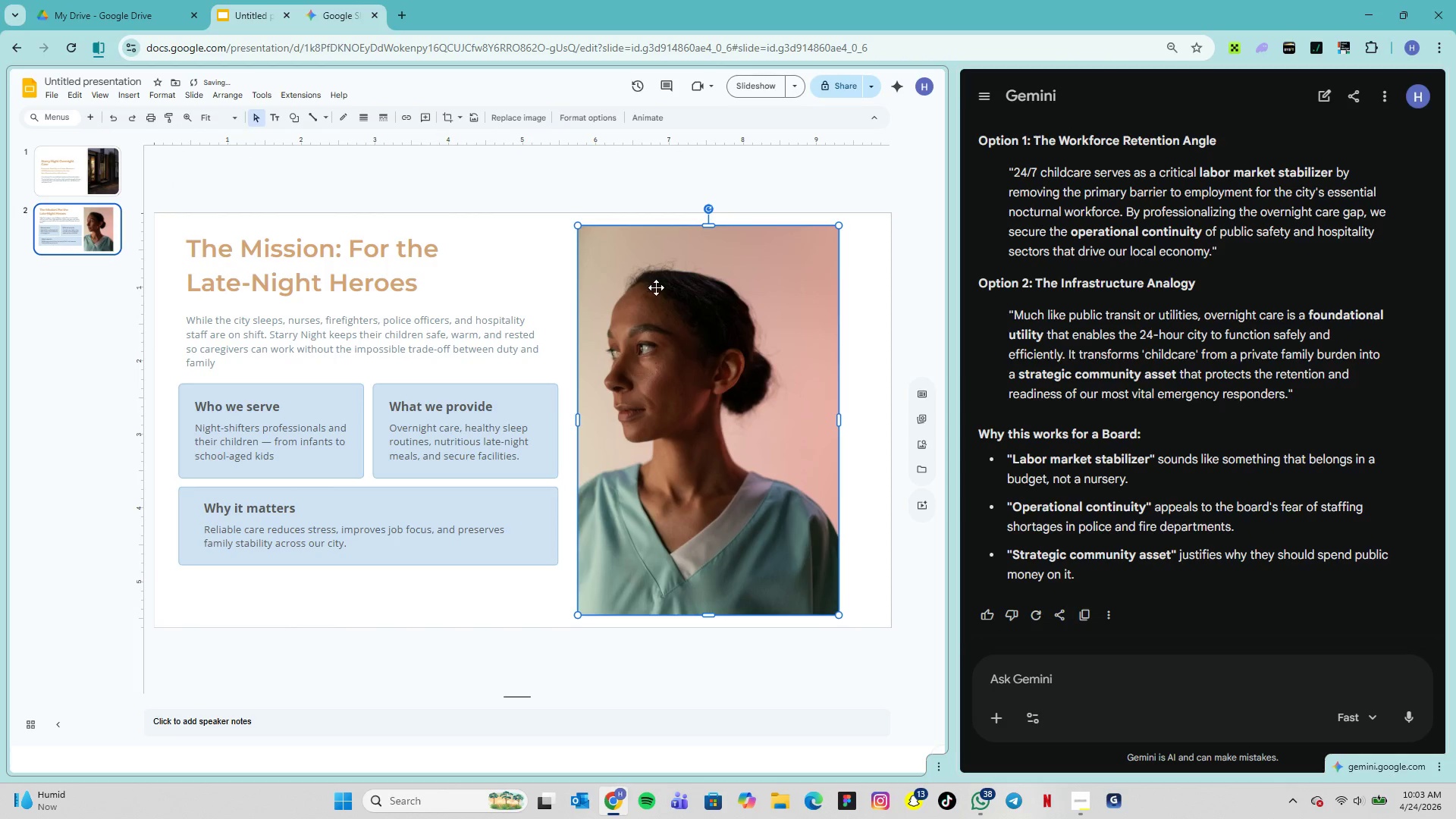 
left_click_drag(start_coordinate=[656, 287], to_coordinate=[708, 275])
 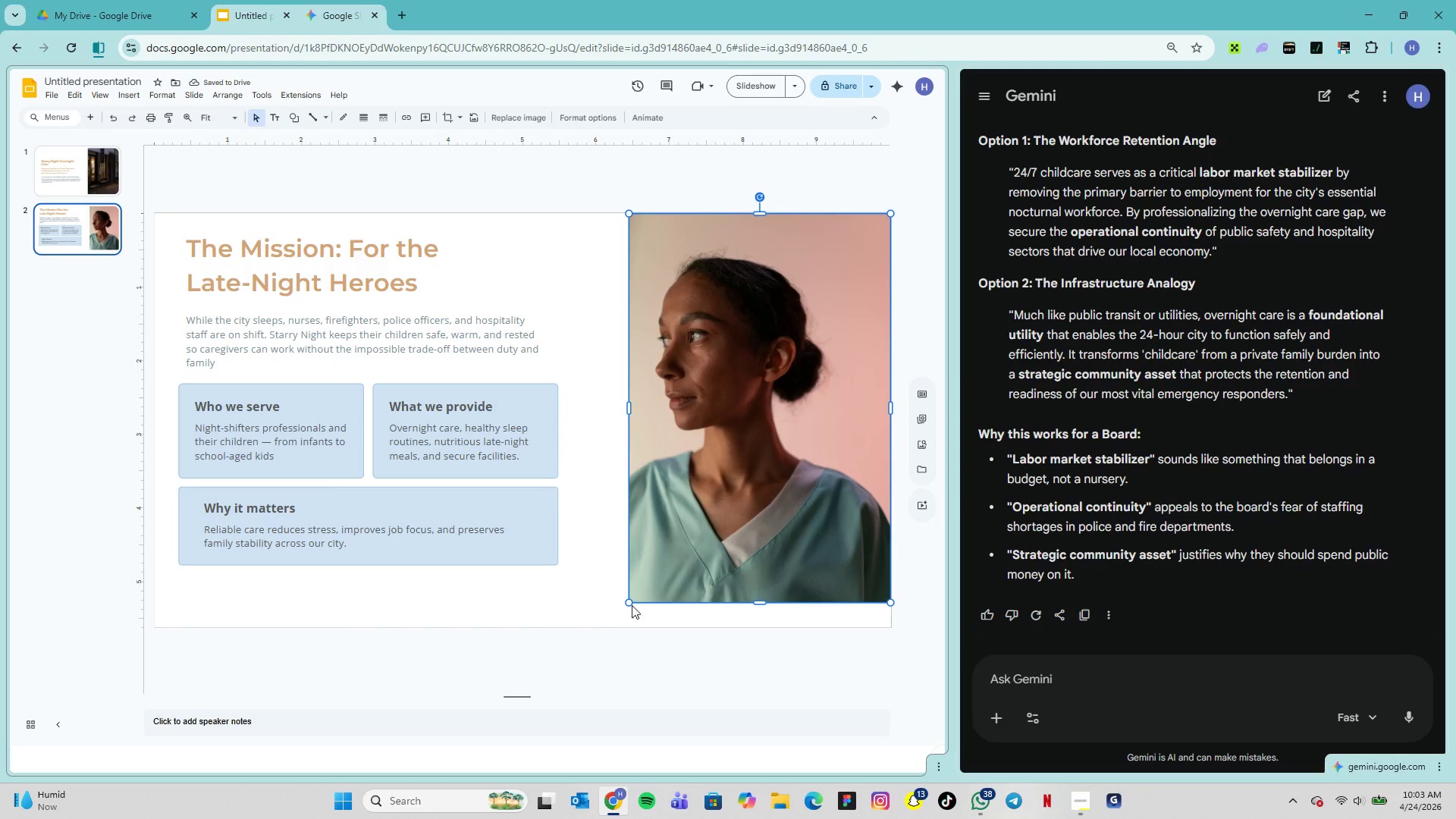 
left_click_drag(start_coordinate=[632, 602], to_coordinate=[613, 623])
 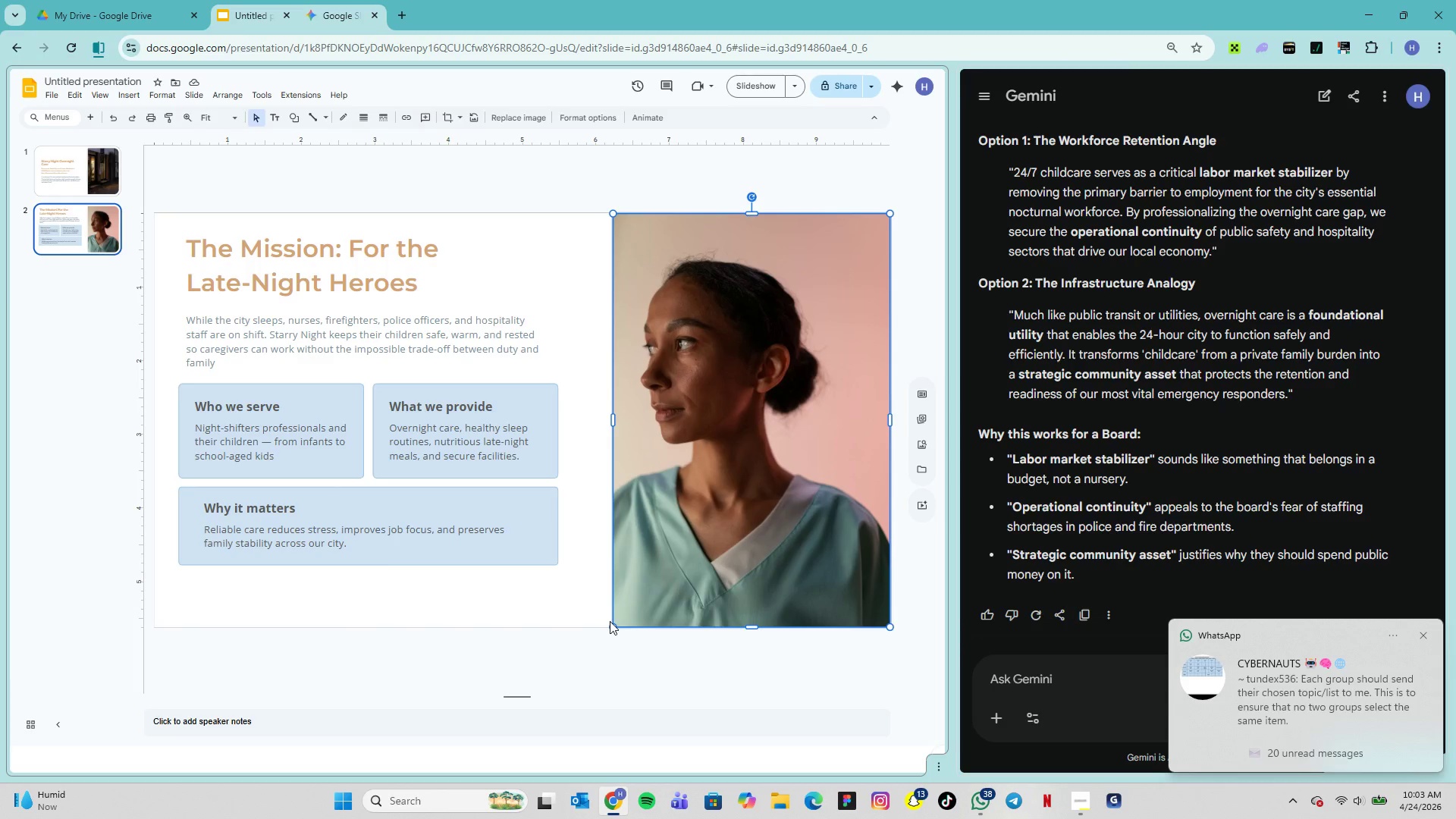 
wait(6.92)
 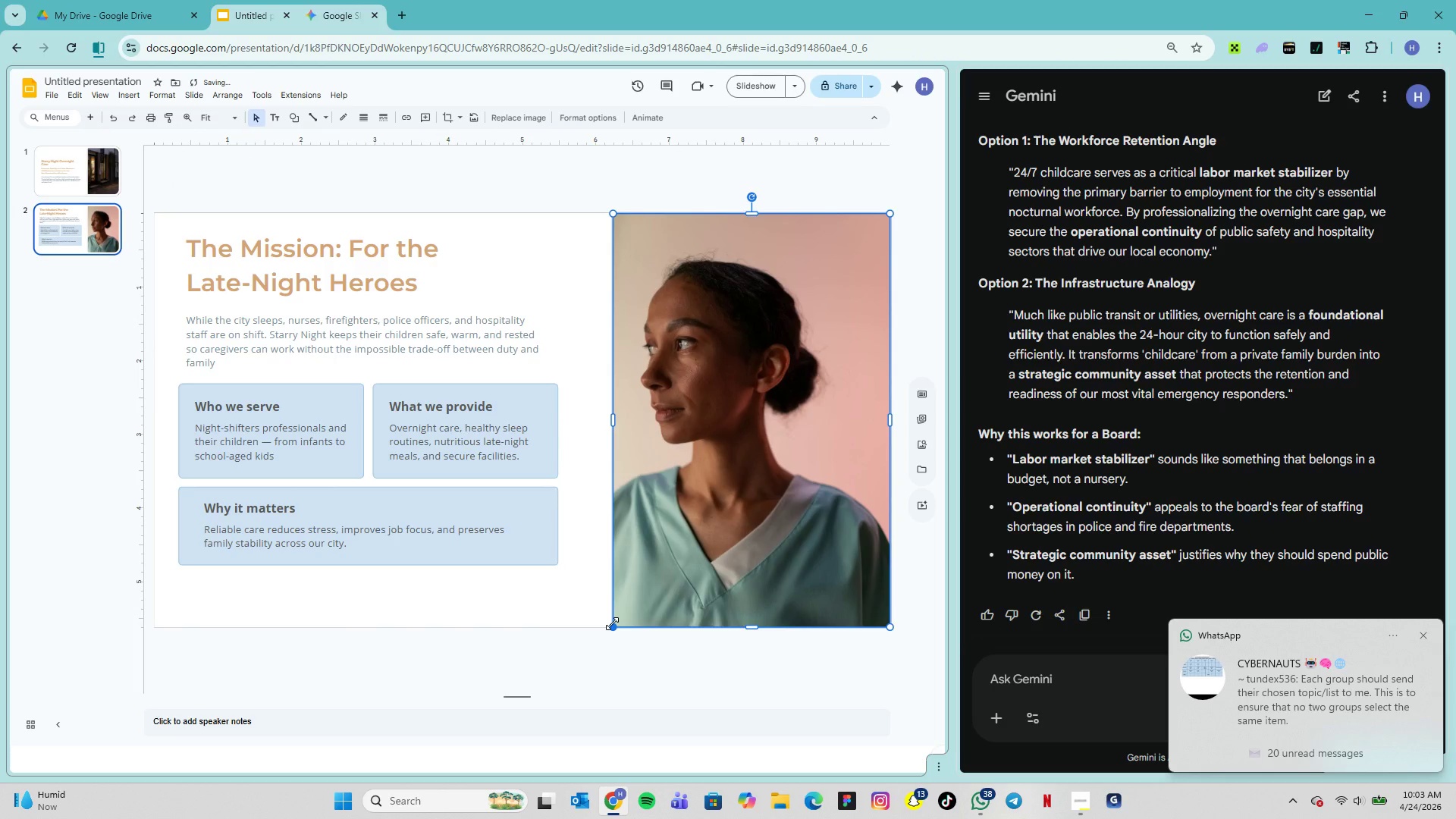 
left_click([576, 607])
 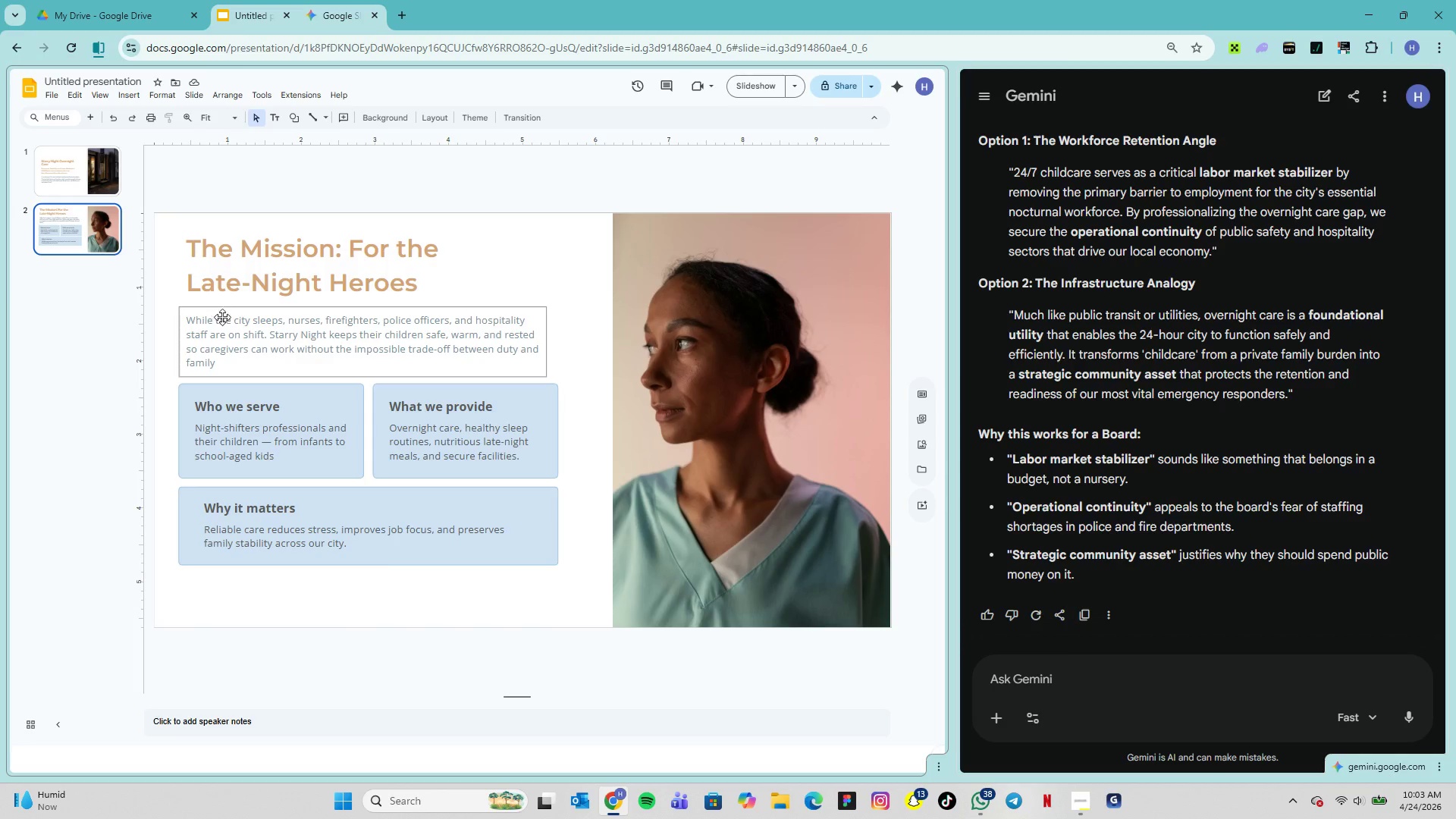 
wait(14.7)
 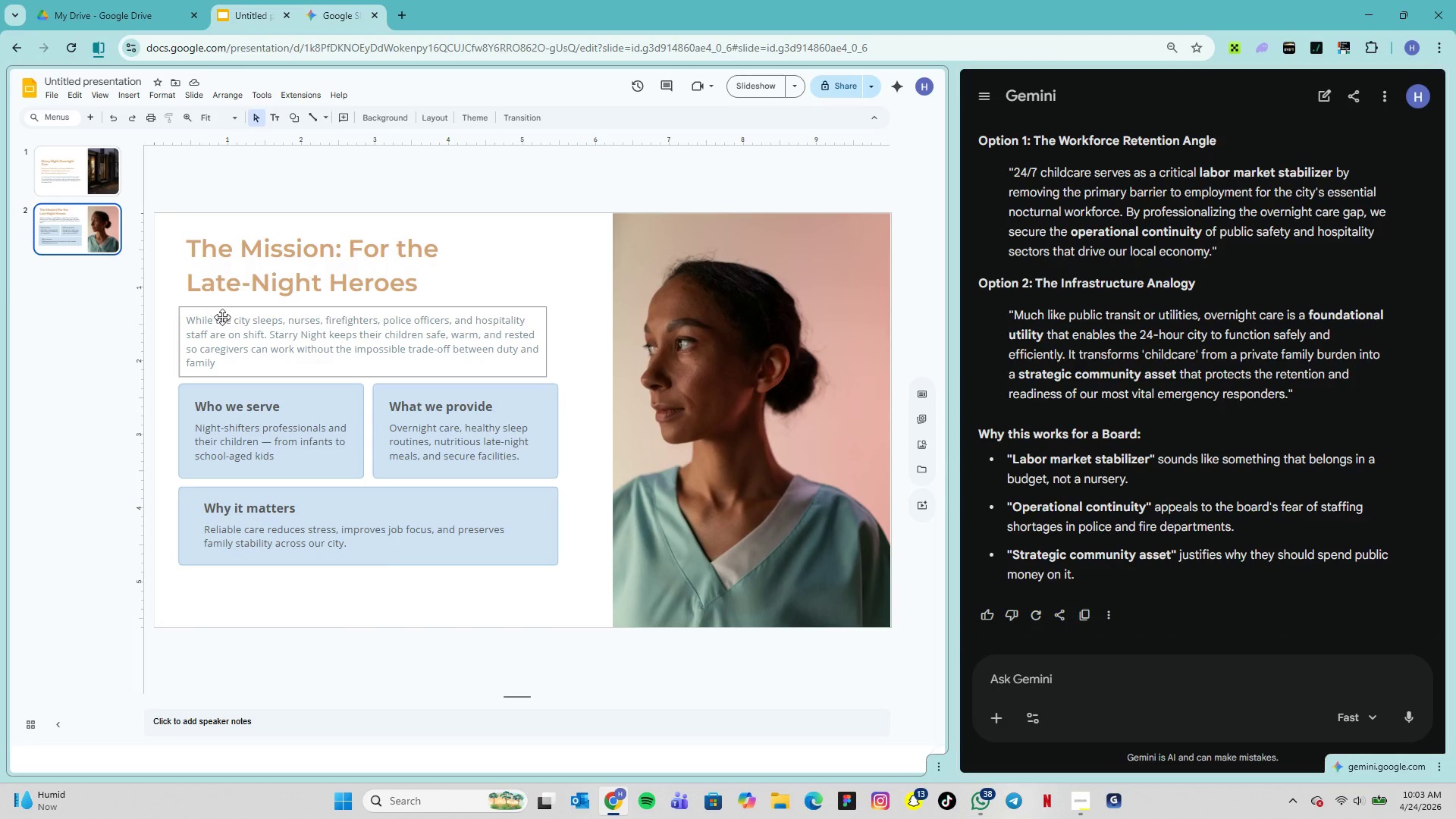 
left_click([370, 586])
 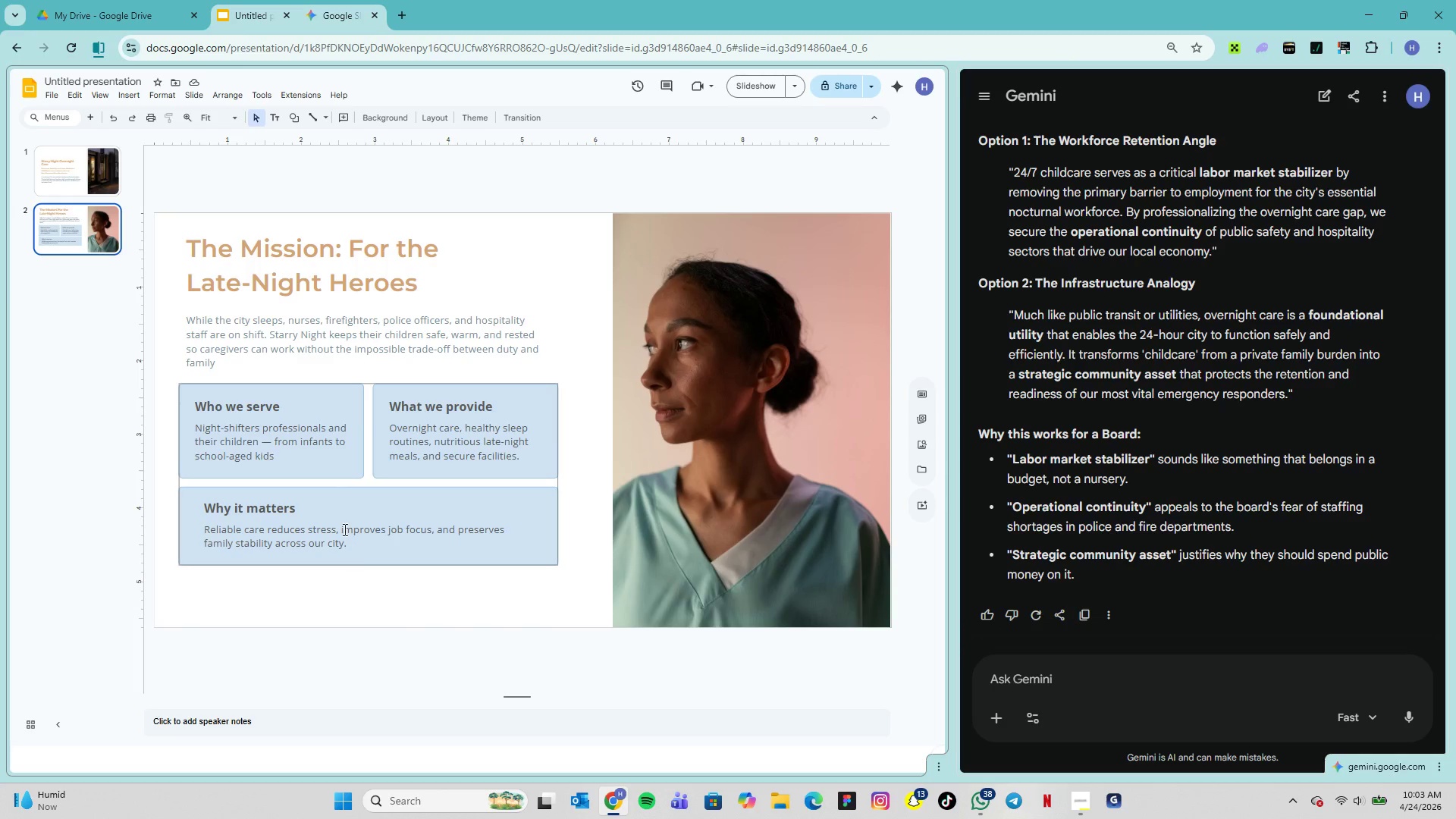 
wait(7.64)
 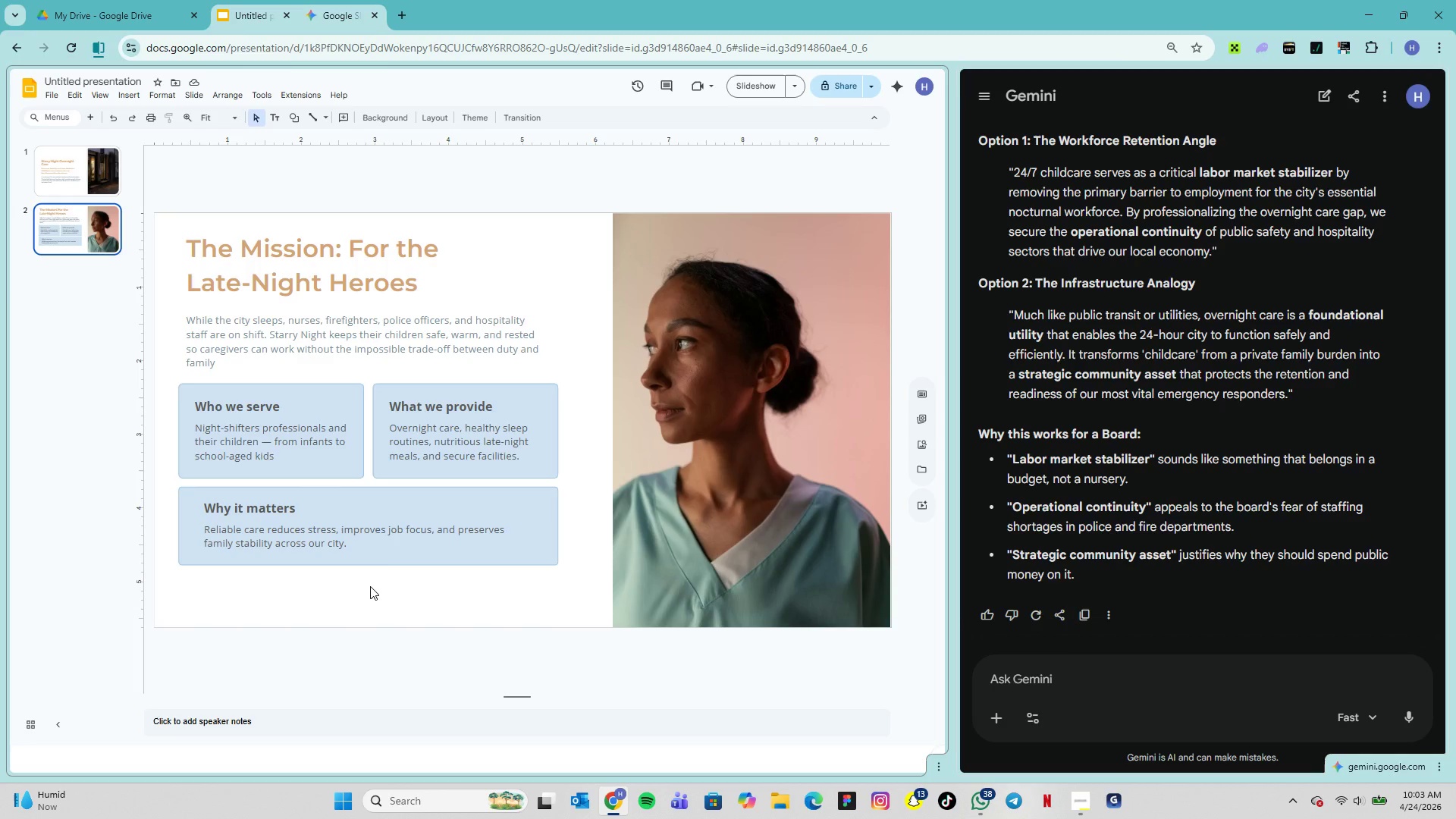 
scroll: coordinate [549, 308], scroll_direction: down, amount: 6.0